 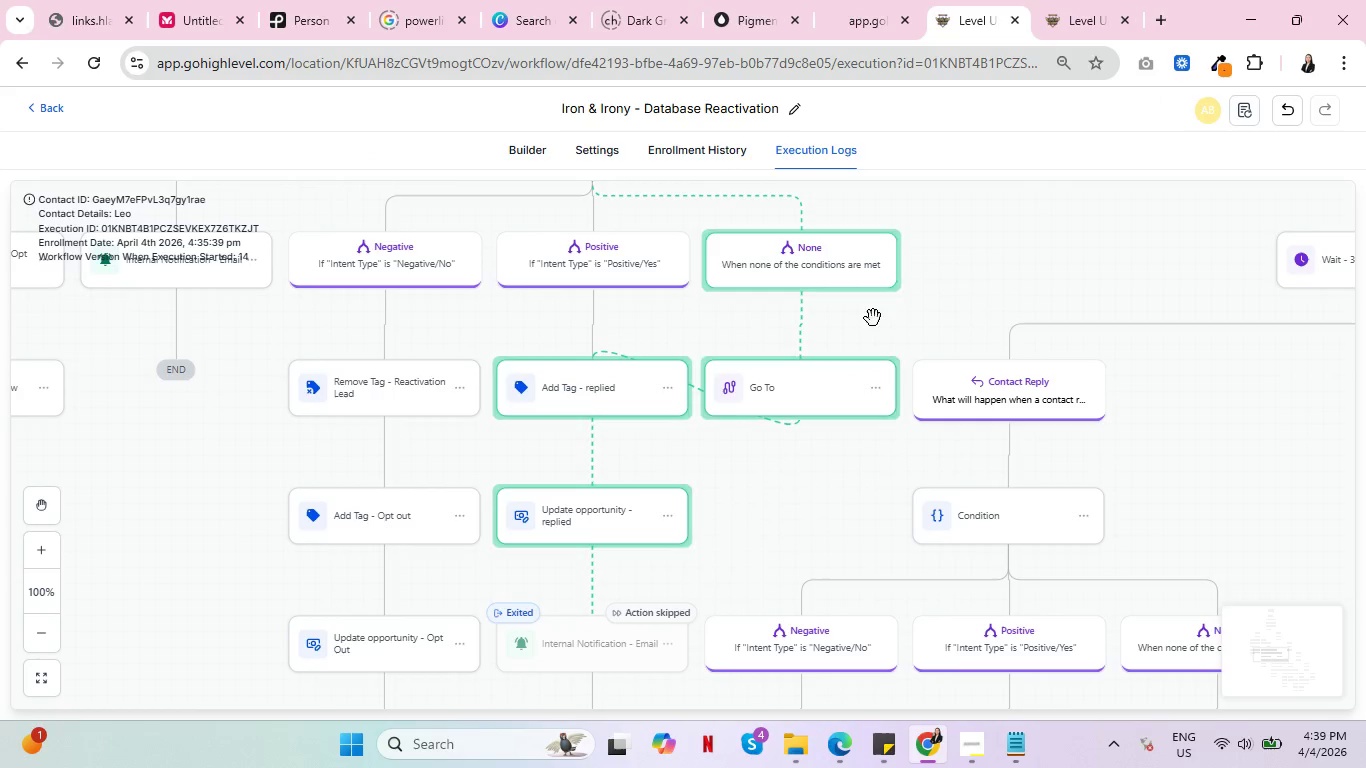 
scroll: coordinate [818, 477], scroll_direction: down, amount: 3.0
 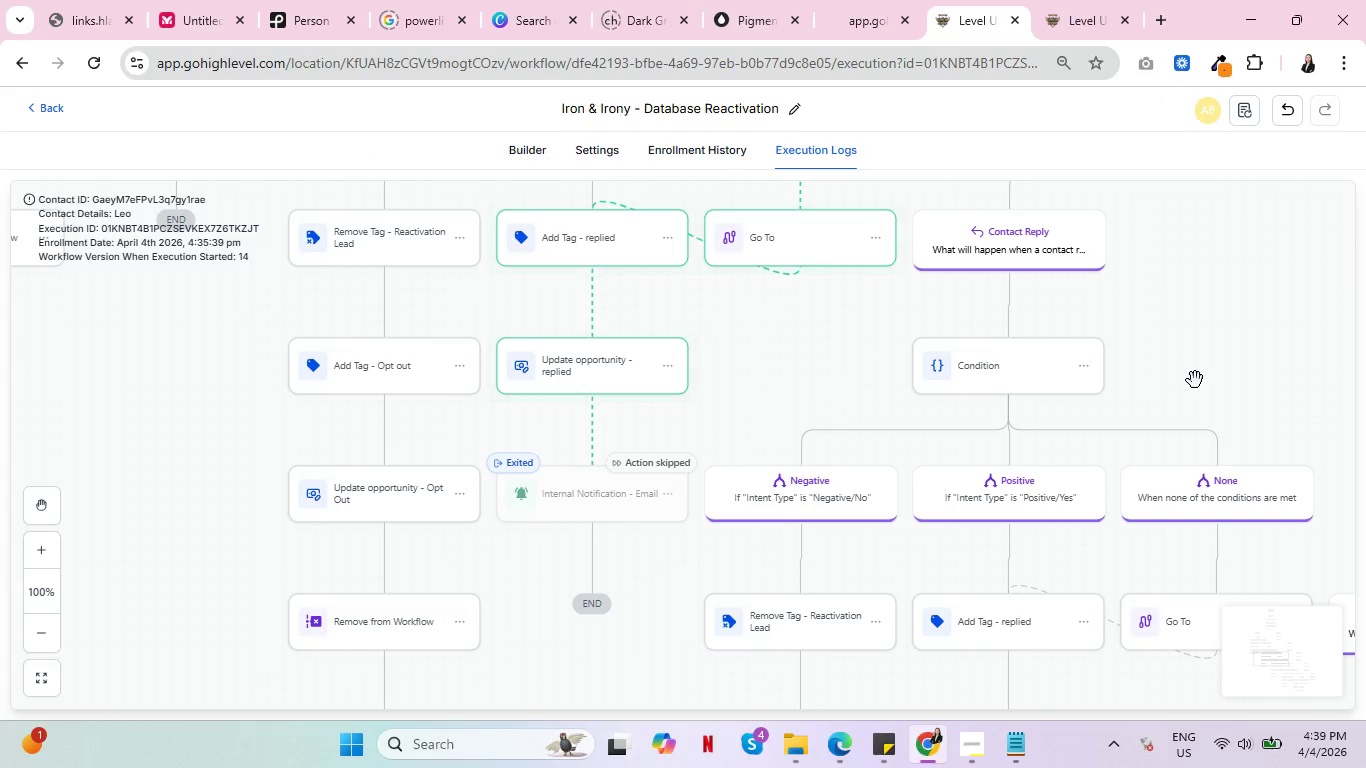 
left_click_drag(start_coordinate=[1195, 380], to_coordinate=[777, 276])
 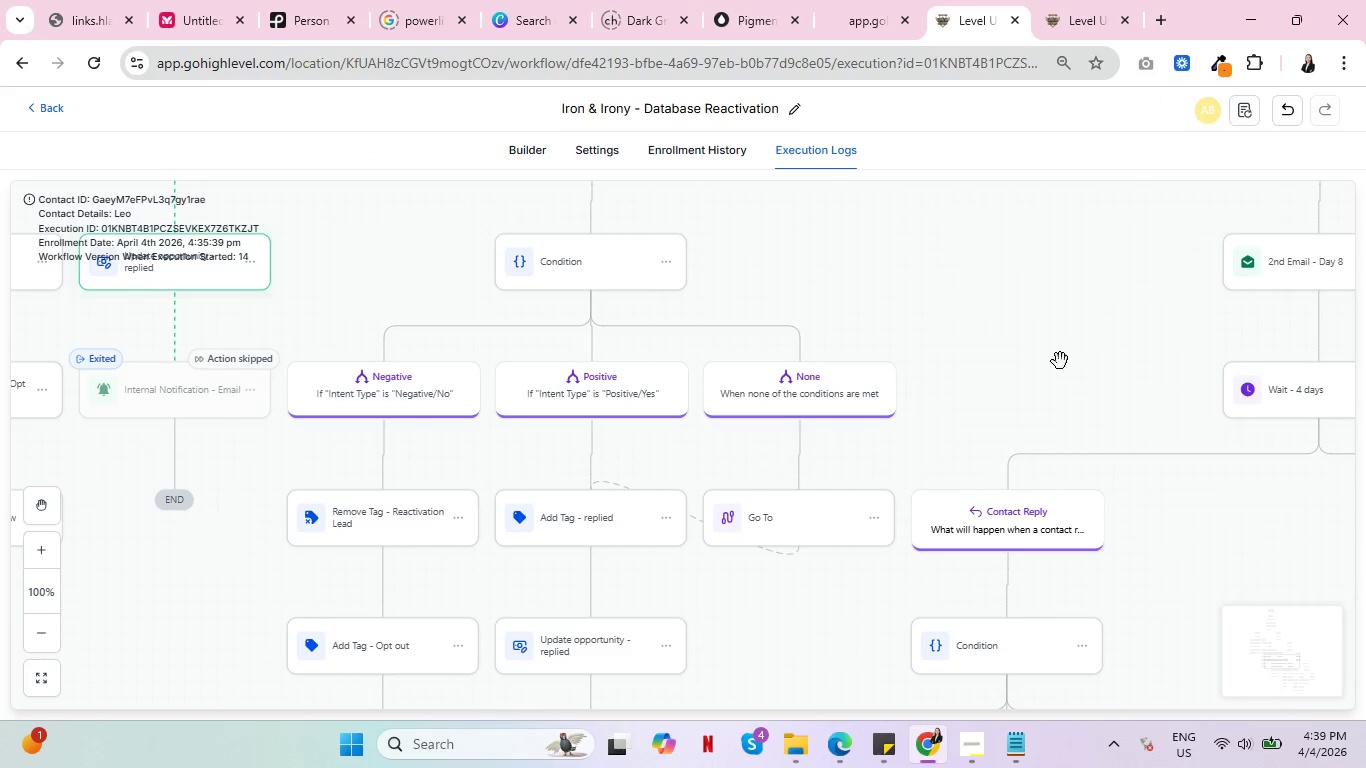 
left_click_drag(start_coordinate=[1060, 361], to_coordinate=[1030, 231])
 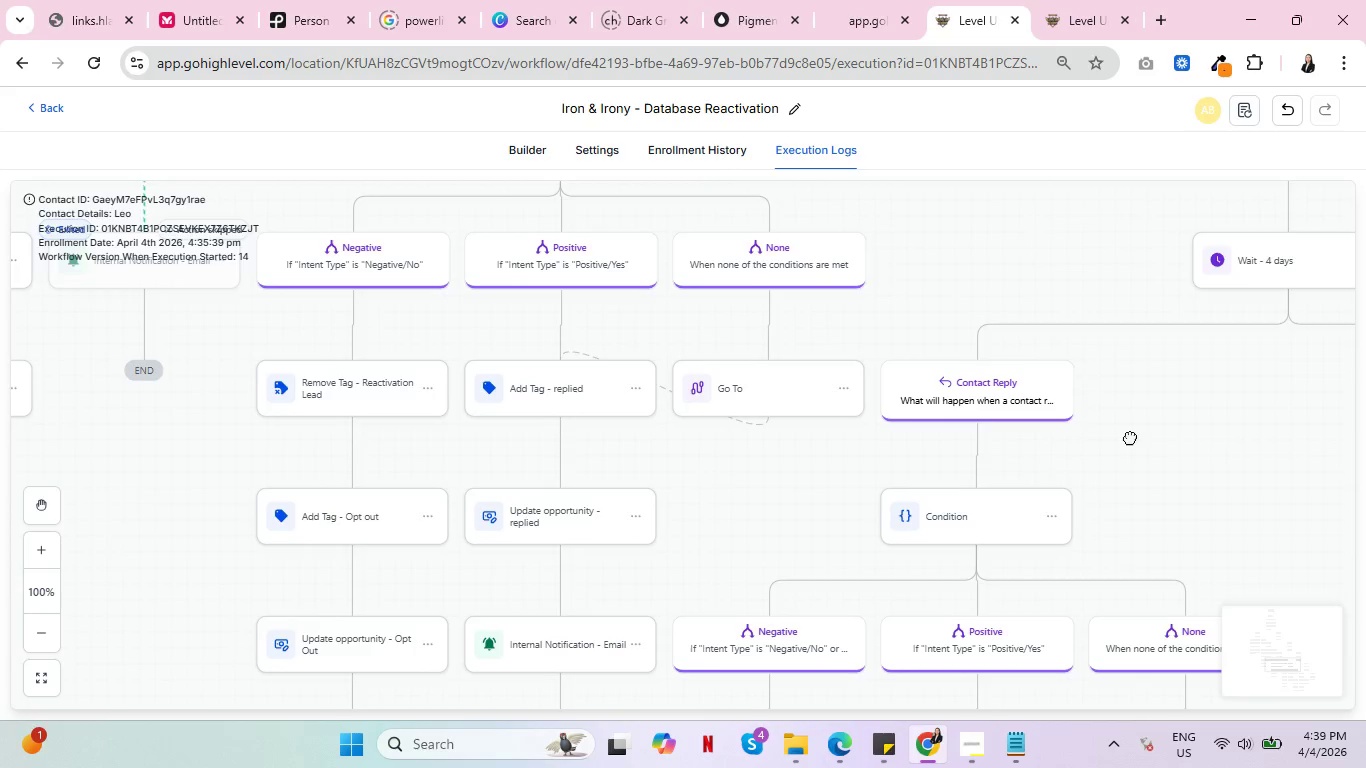 
left_click_drag(start_coordinate=[1134, 444], to_coordinate=[872, 269])
 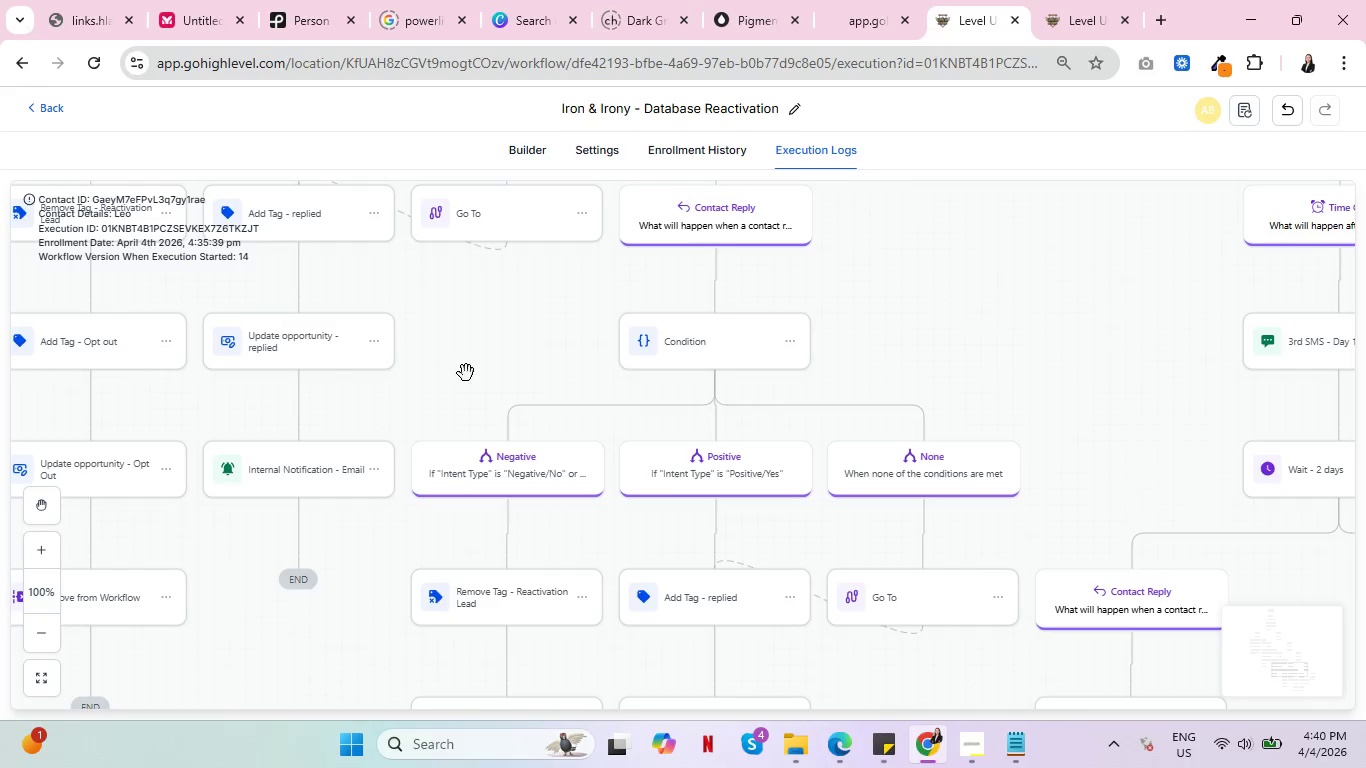 
left_click_drag(start_coordinate=[466, 373], to_coordinate=[741, 218])
 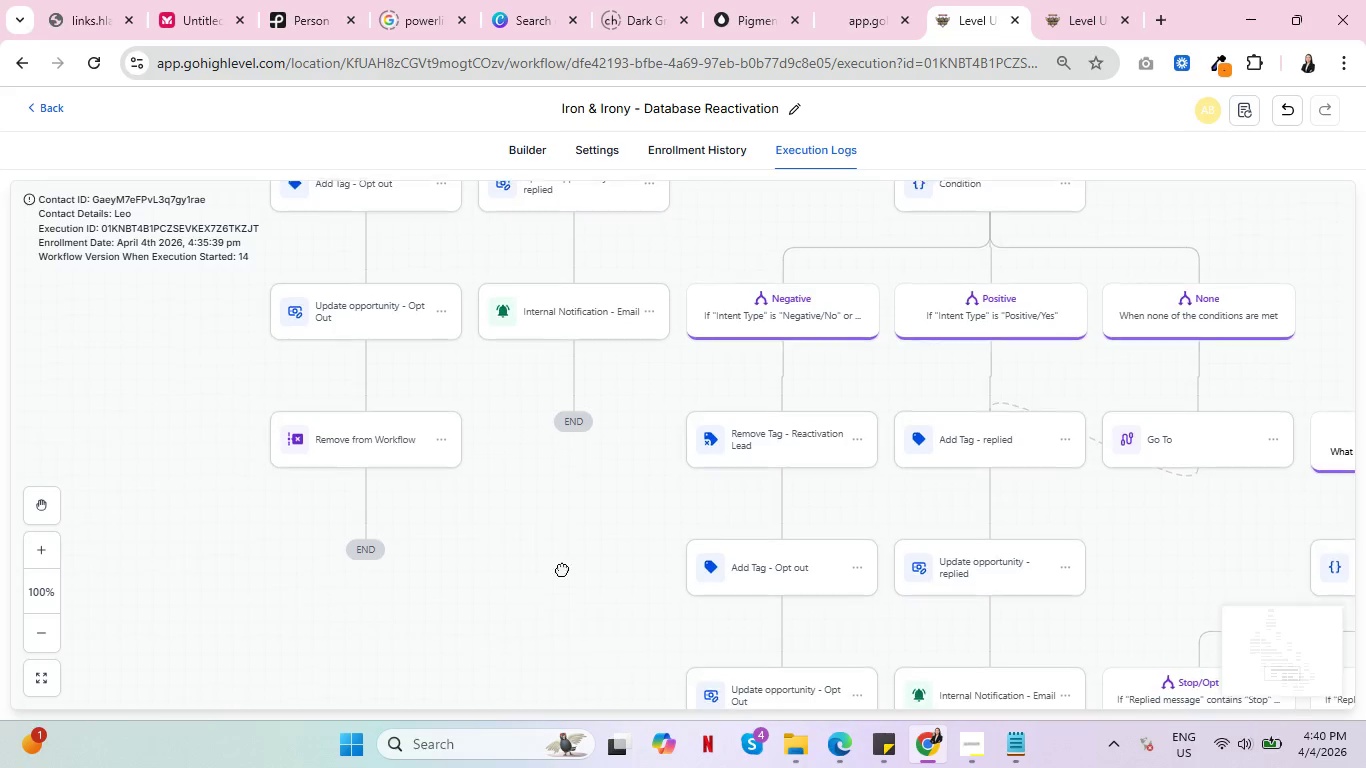 
left_click_drag(start_coordinate=[565, 584], to_coordinate=[247, 405])
 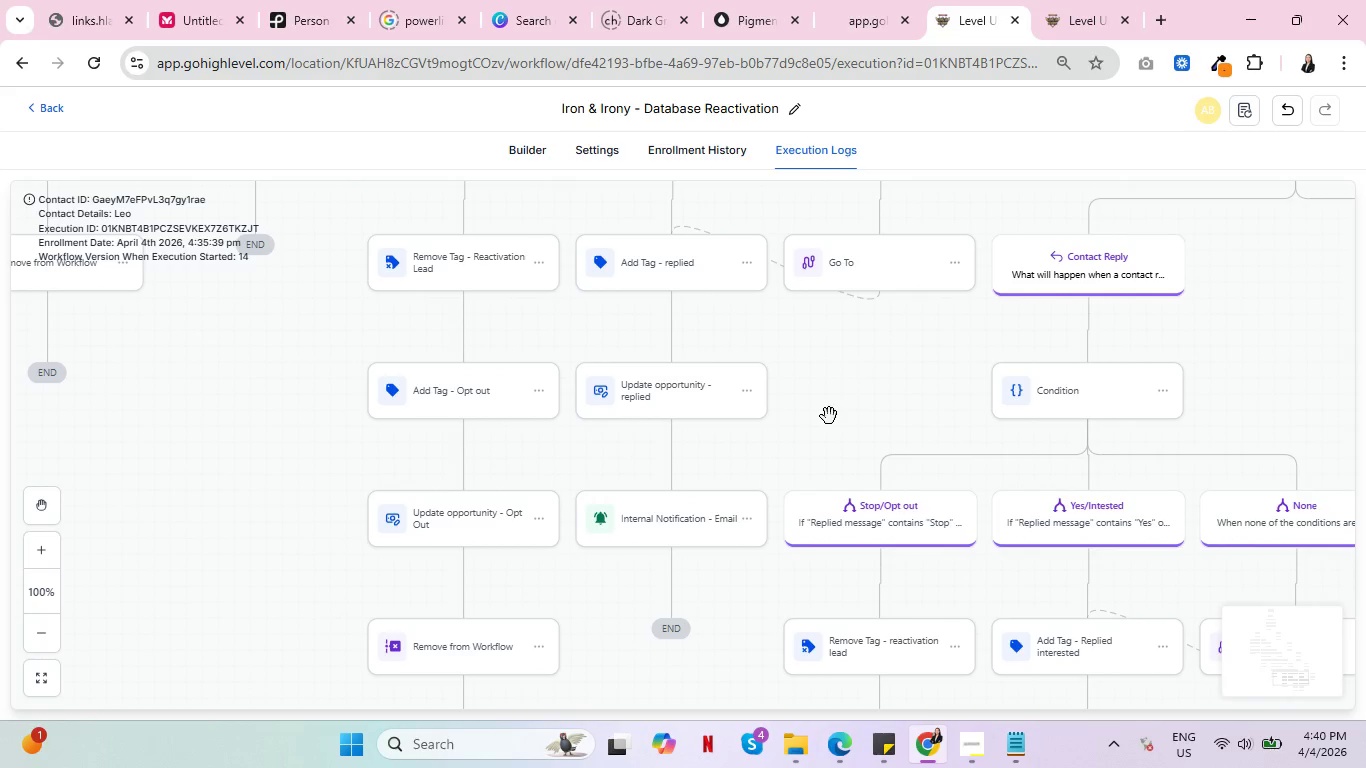 
key(Control+ControlLeft)
 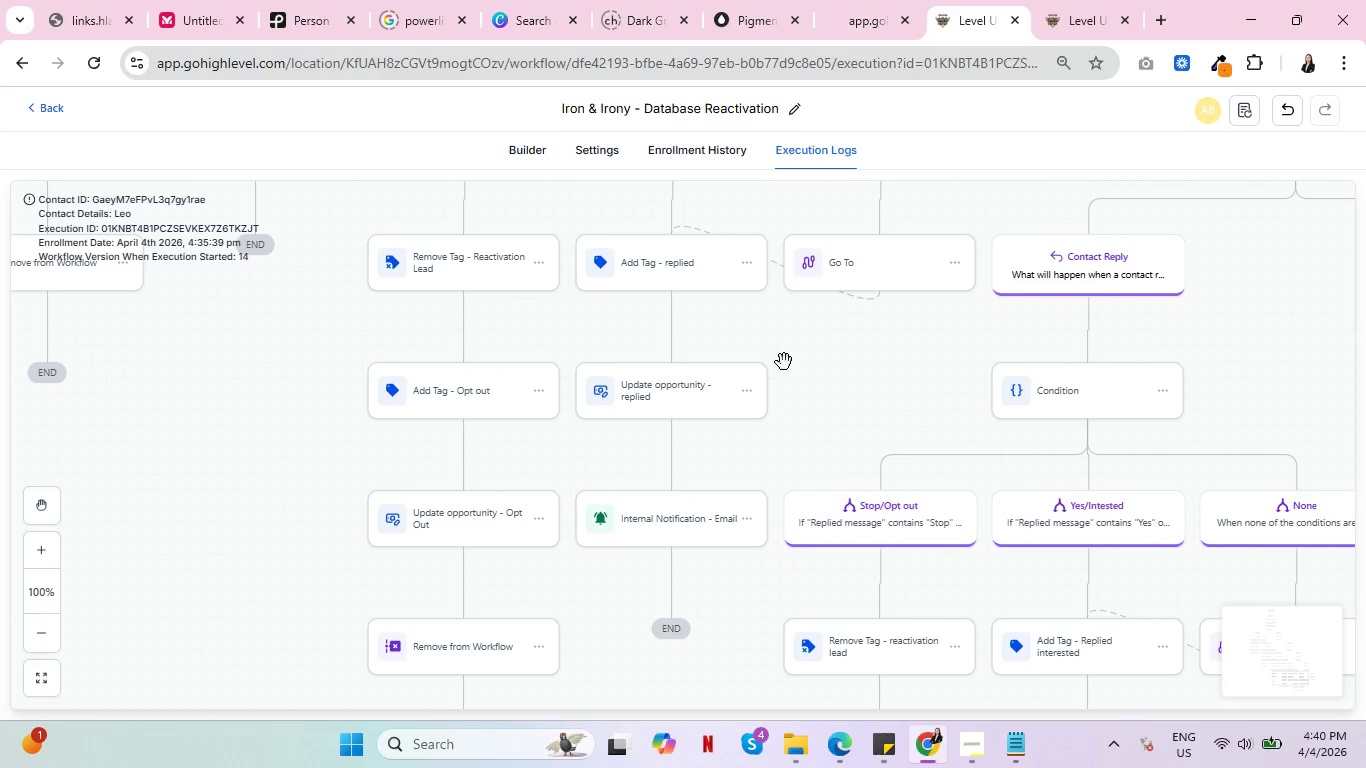 
key(Control+ControlLeft)
 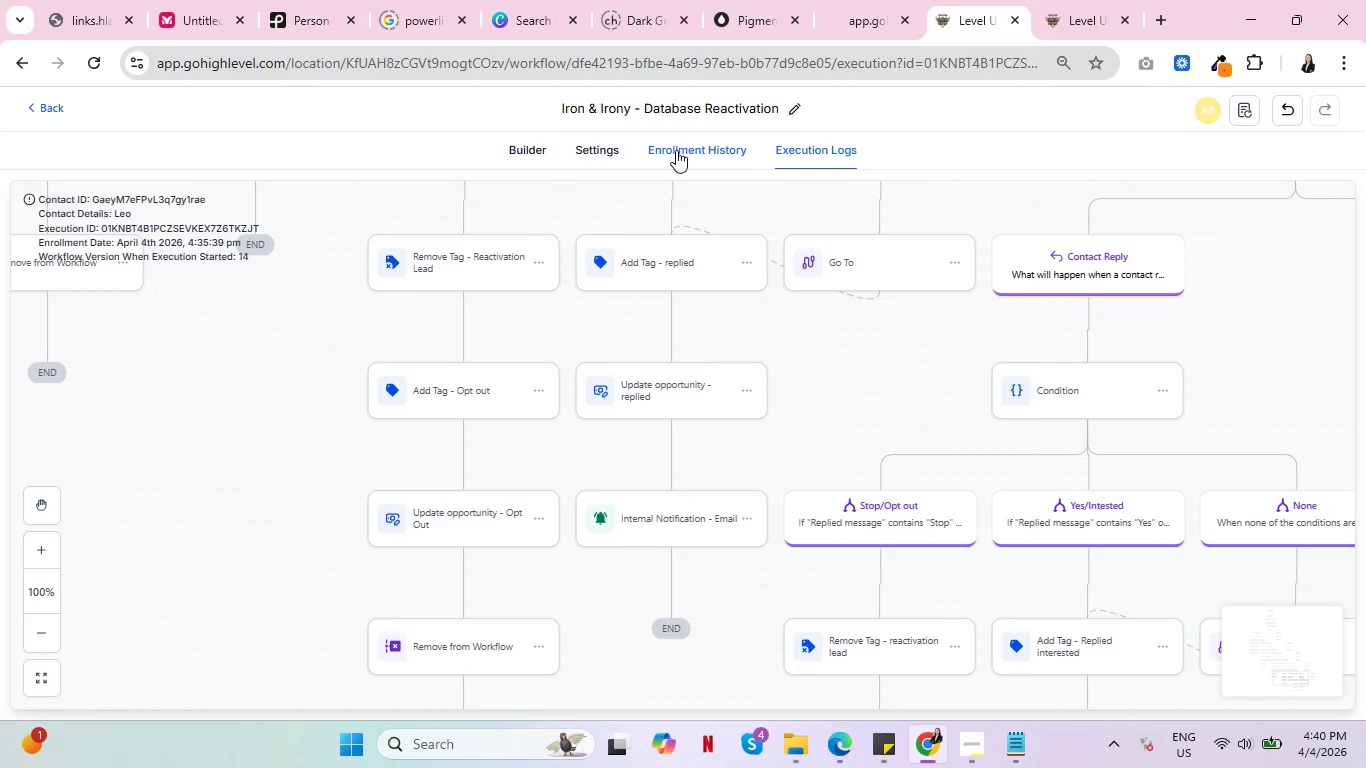 
key(Control+ControlLeft)
 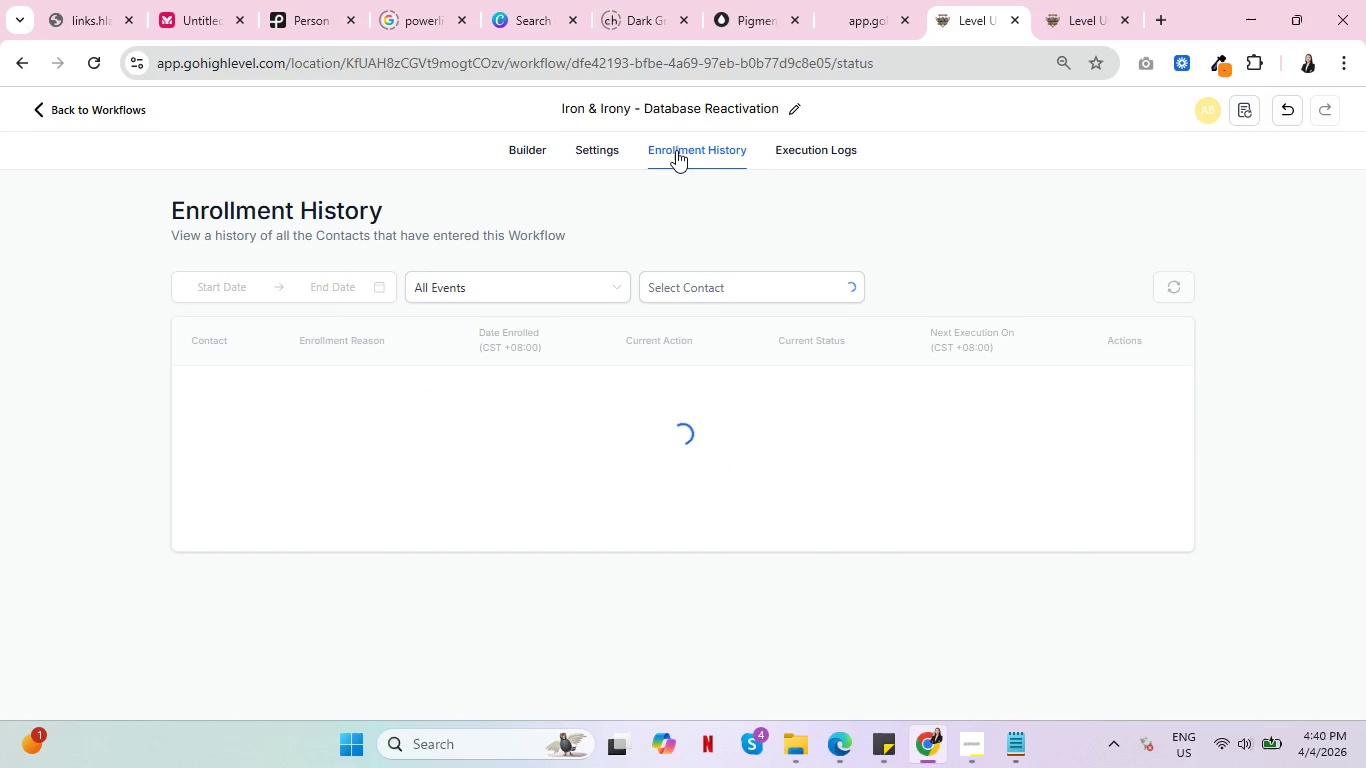 
key(Control+ControlLeft)
 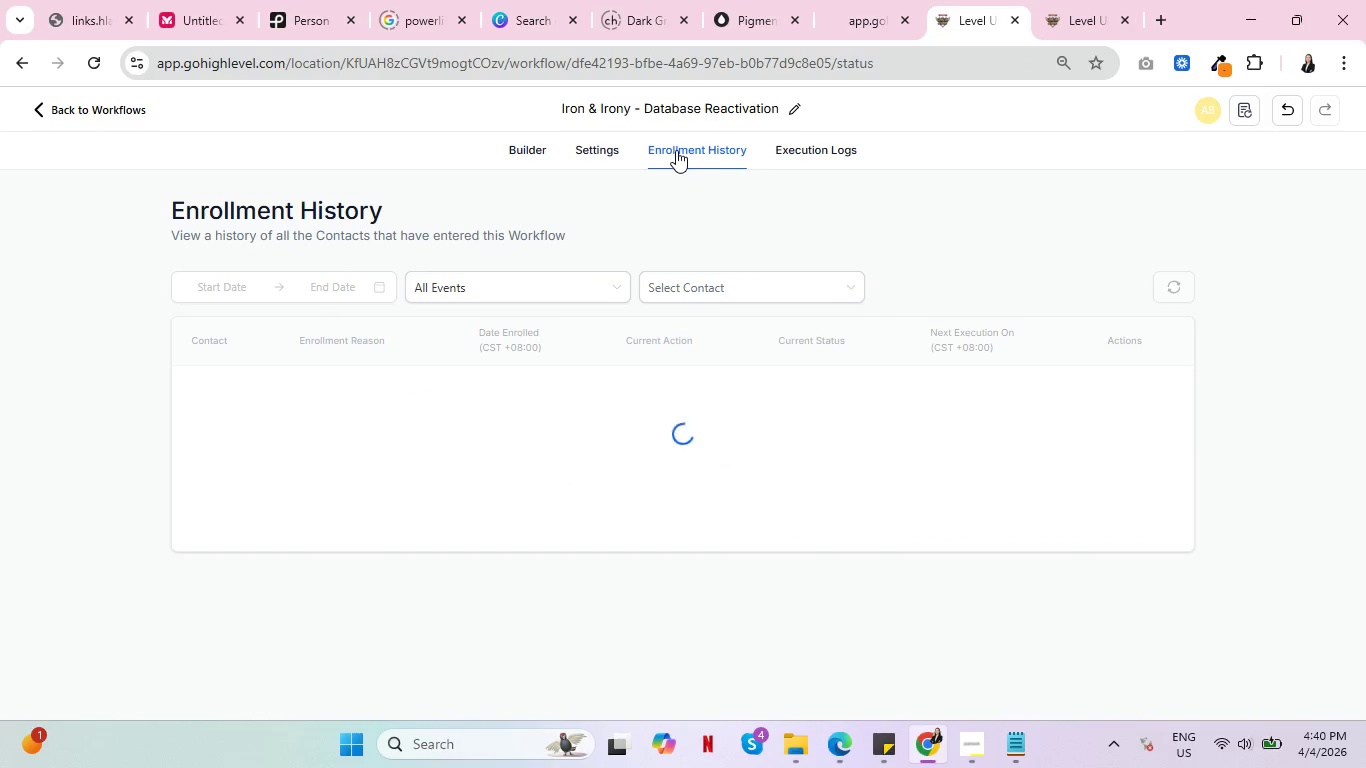 
key(Control+ControlLeft)
 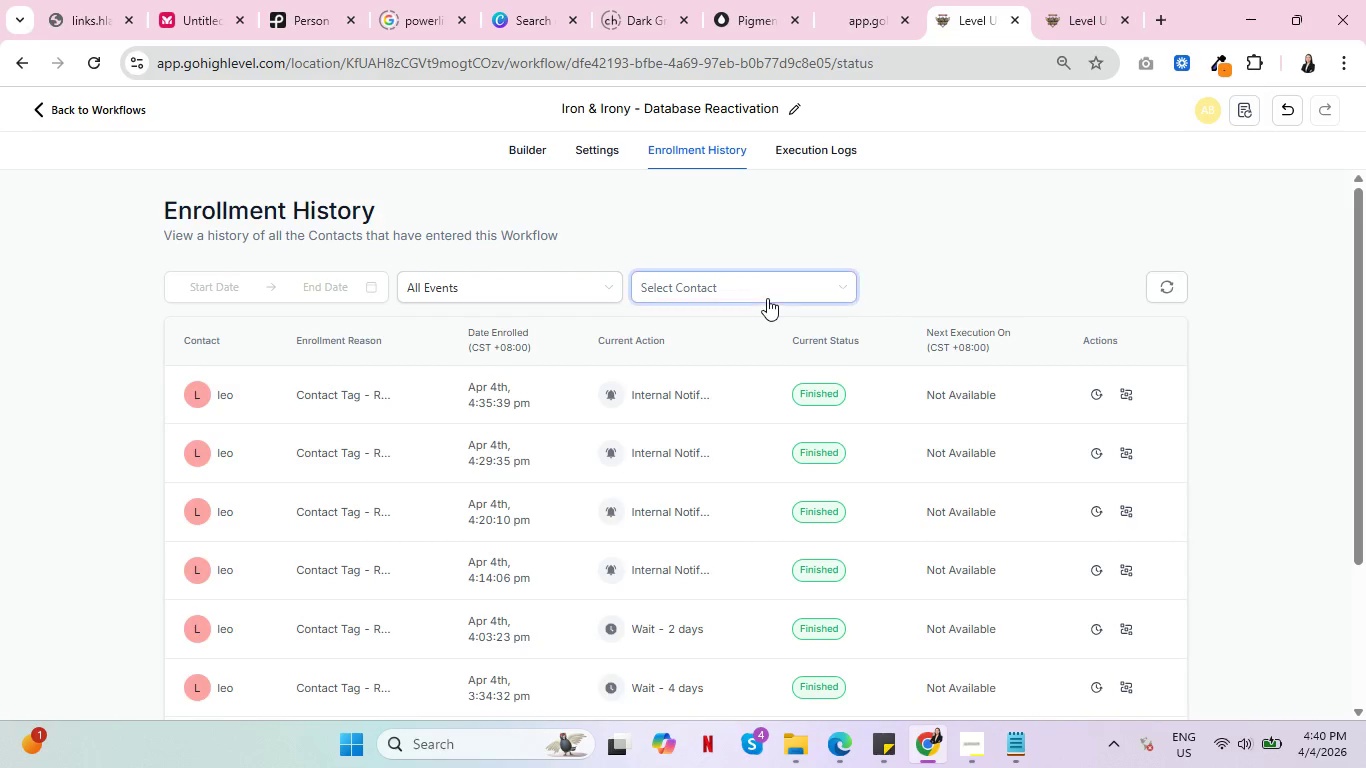 
left_click([1130, 393])
 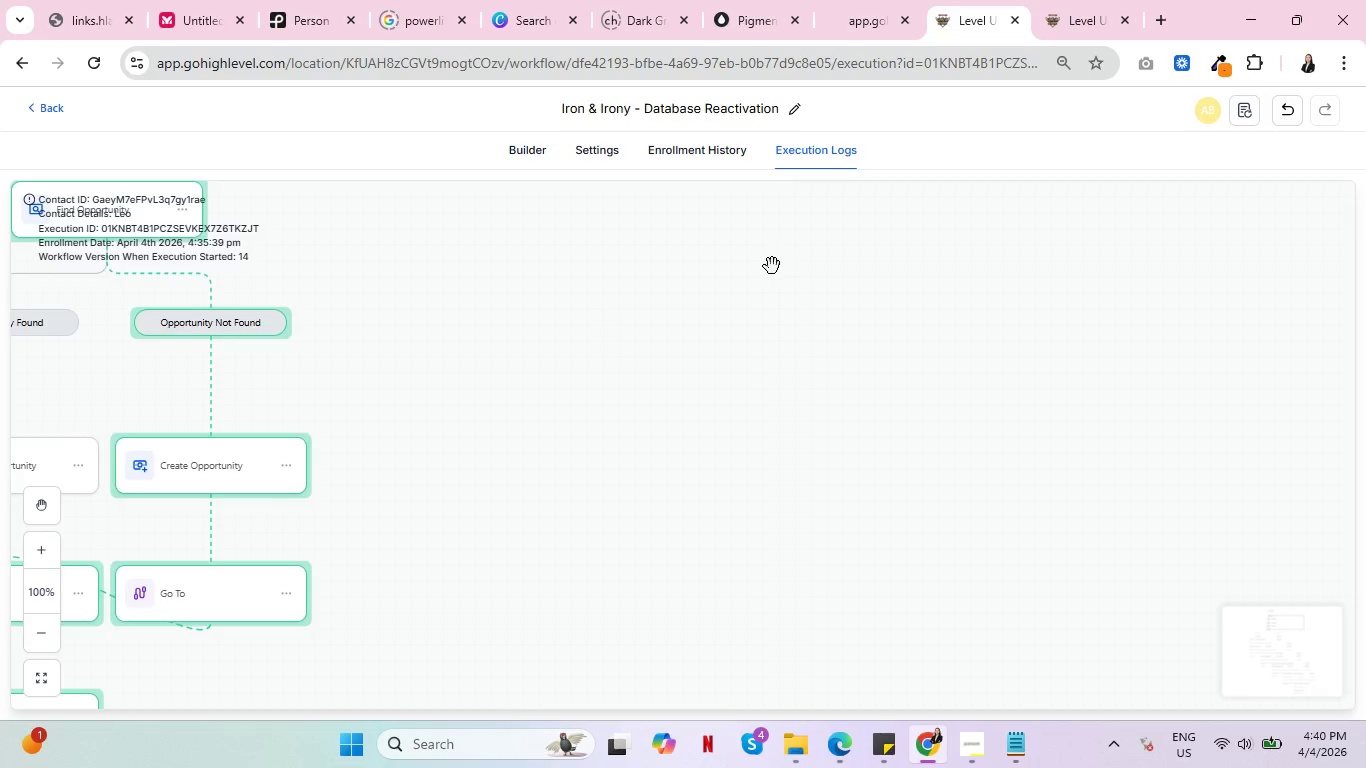 
left_click_drag(start_coordinate=[994, 589], to_coordinate=[933, 231])
 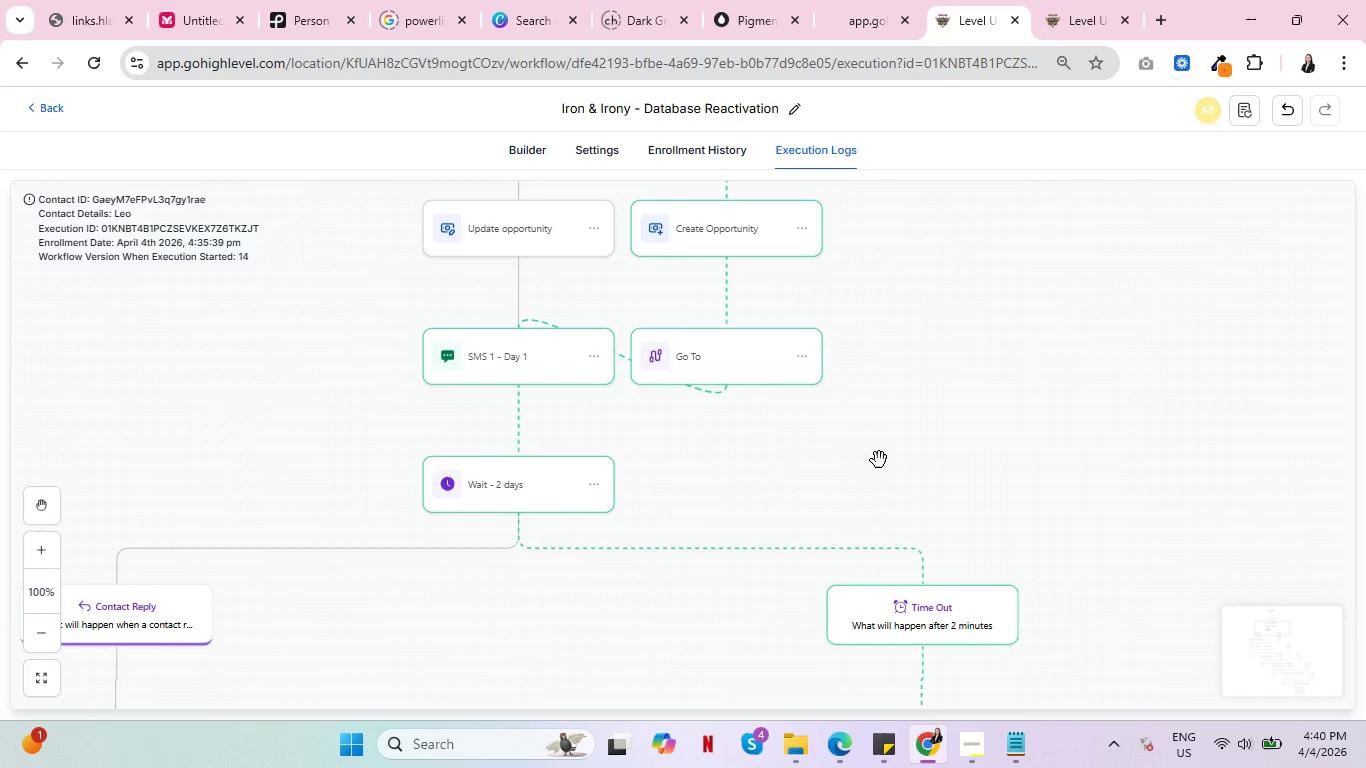 
left_click_drag(start_coordinate=[879, 460], to_coordinate=[879, 281])
 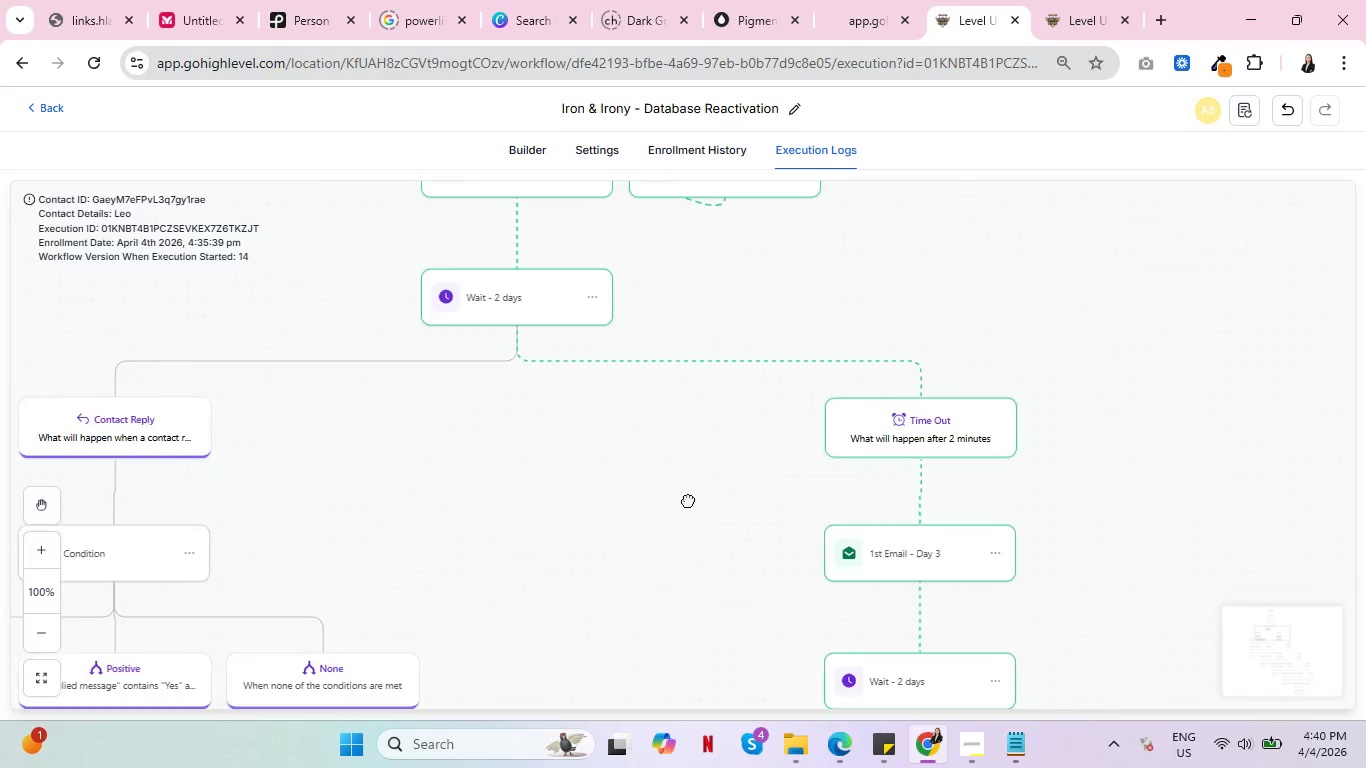 
left_click_drag(start_coordinate=[711, 549], to_coordinate=[571, 340])
 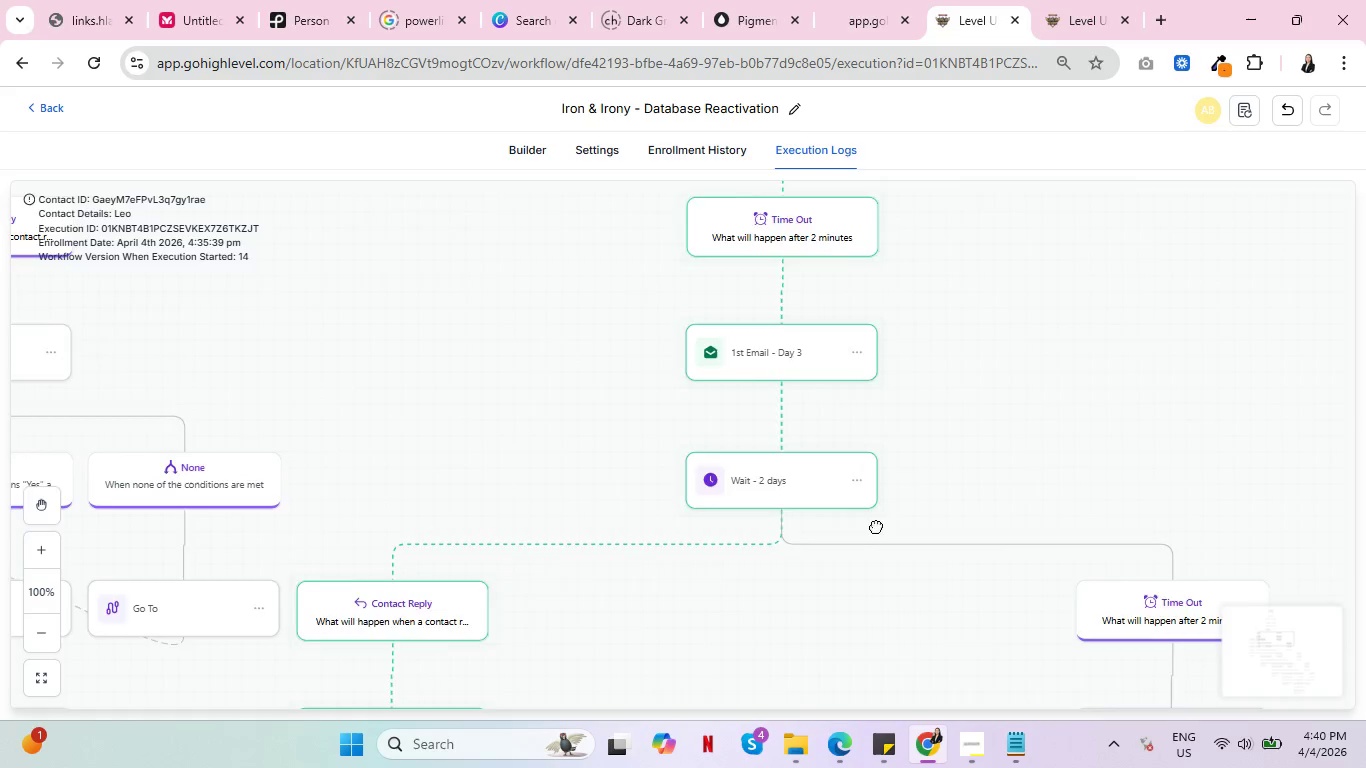 
left_click_drag(start_coordinate=[871, 565], to_coordinate=[912, 377])
 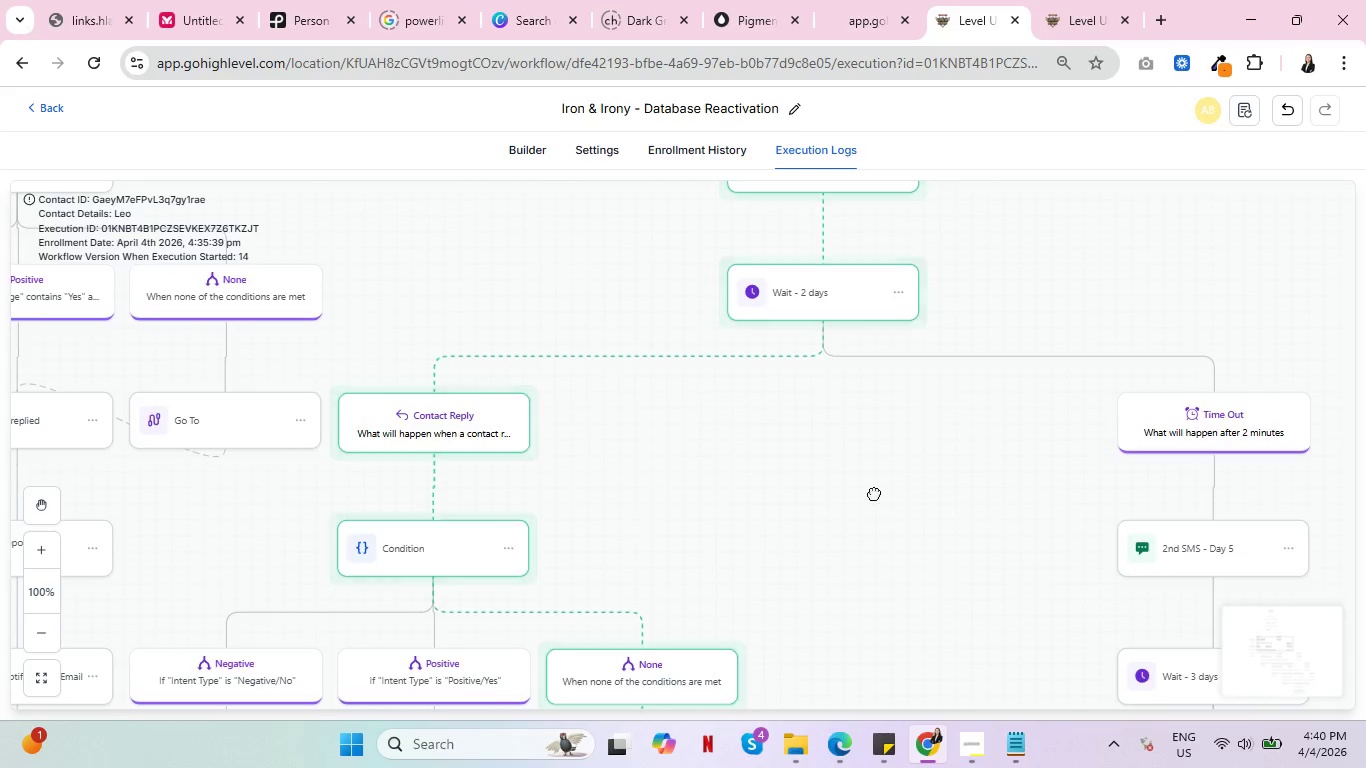 
left_click_drag(start_coordinate=[874, 557], to_coordinate=[874, 393])
 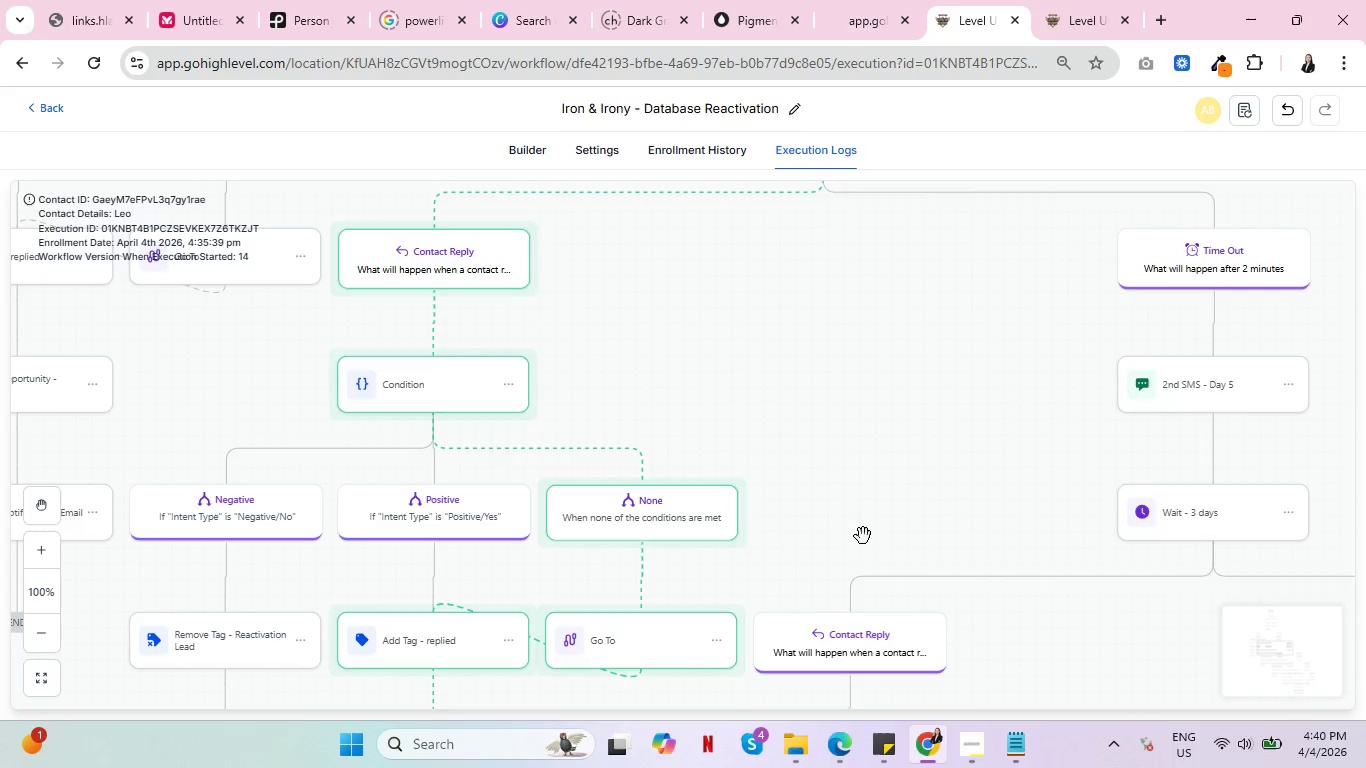 
left_click_drag(start_coordinate=[863, 536], to_coordinate=[897, 396])
 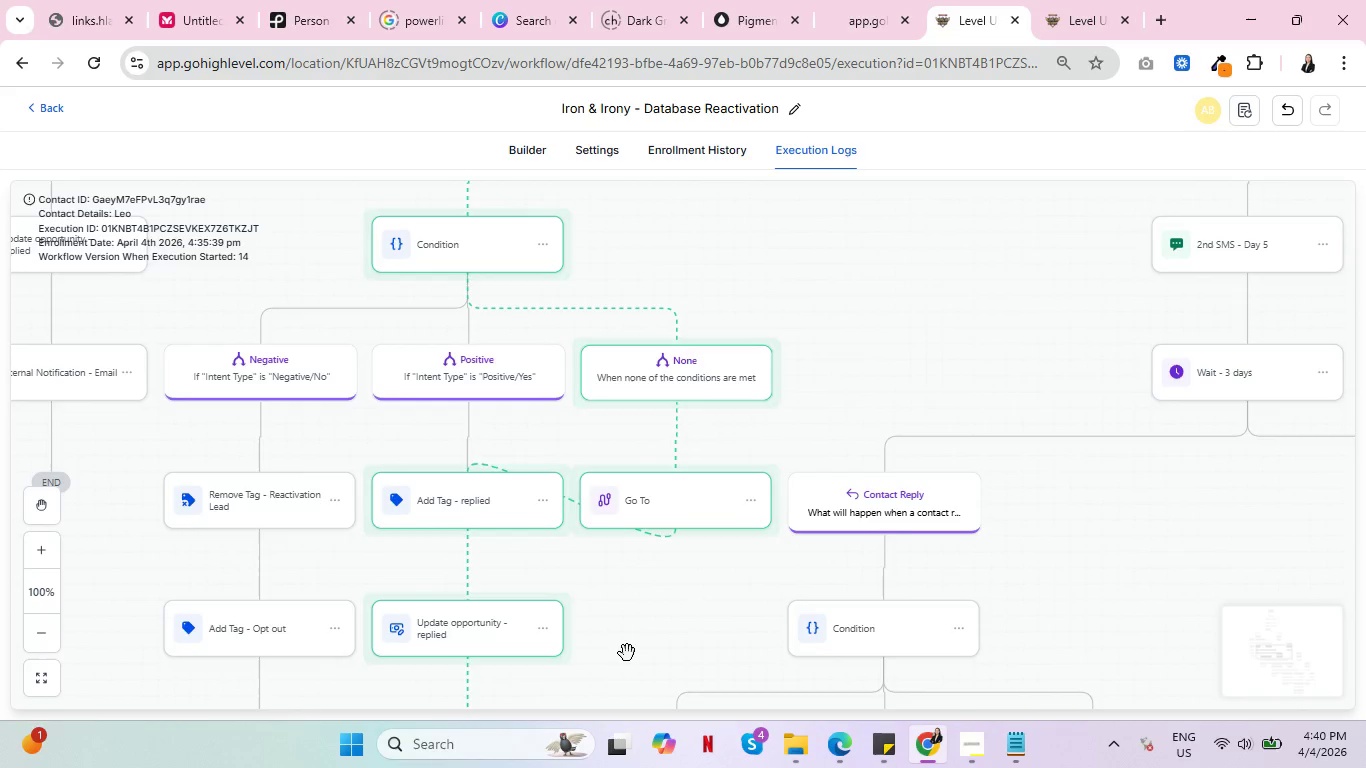 
left_click_drag(start_coordinate=[627, 653], to_coordinate=[773, 467])
 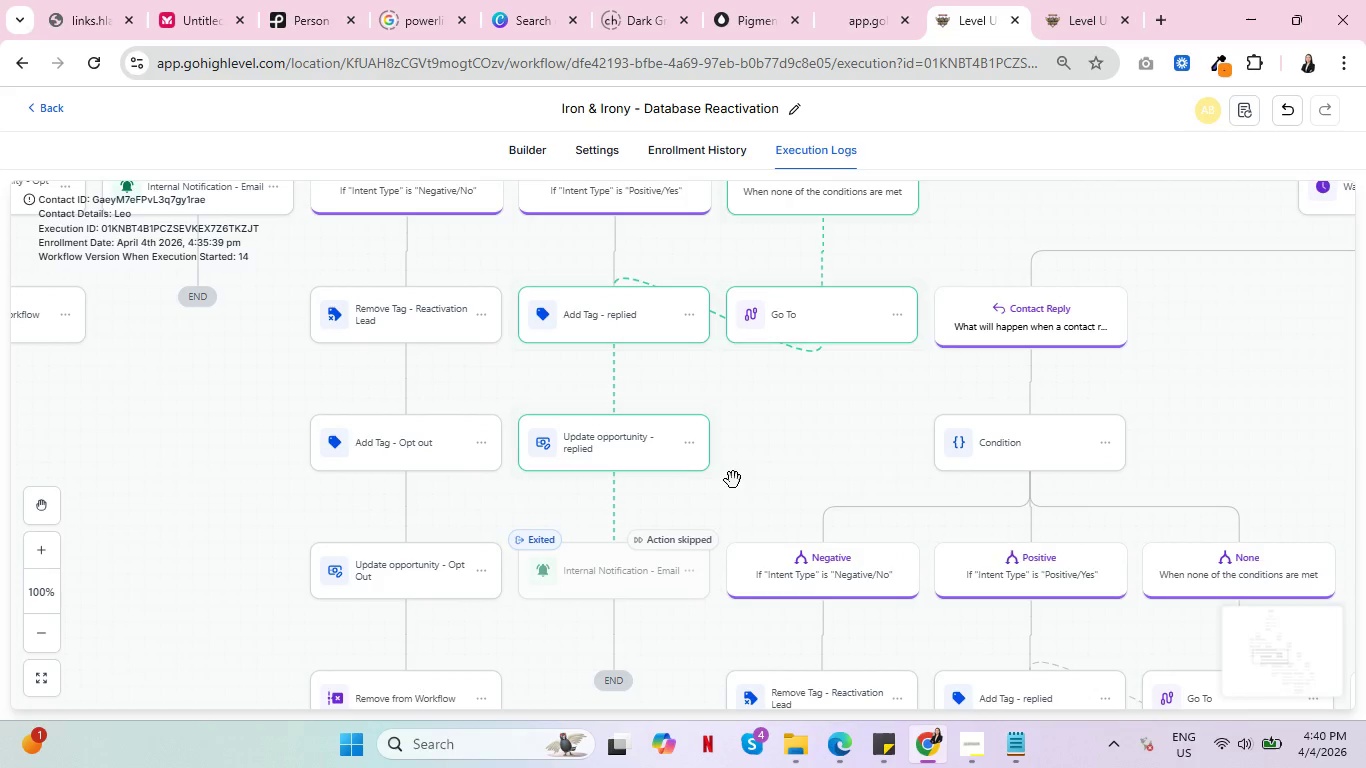 
left_click_drag(start_coordinate=[733, 480], to_coordinate=[735, 404])
 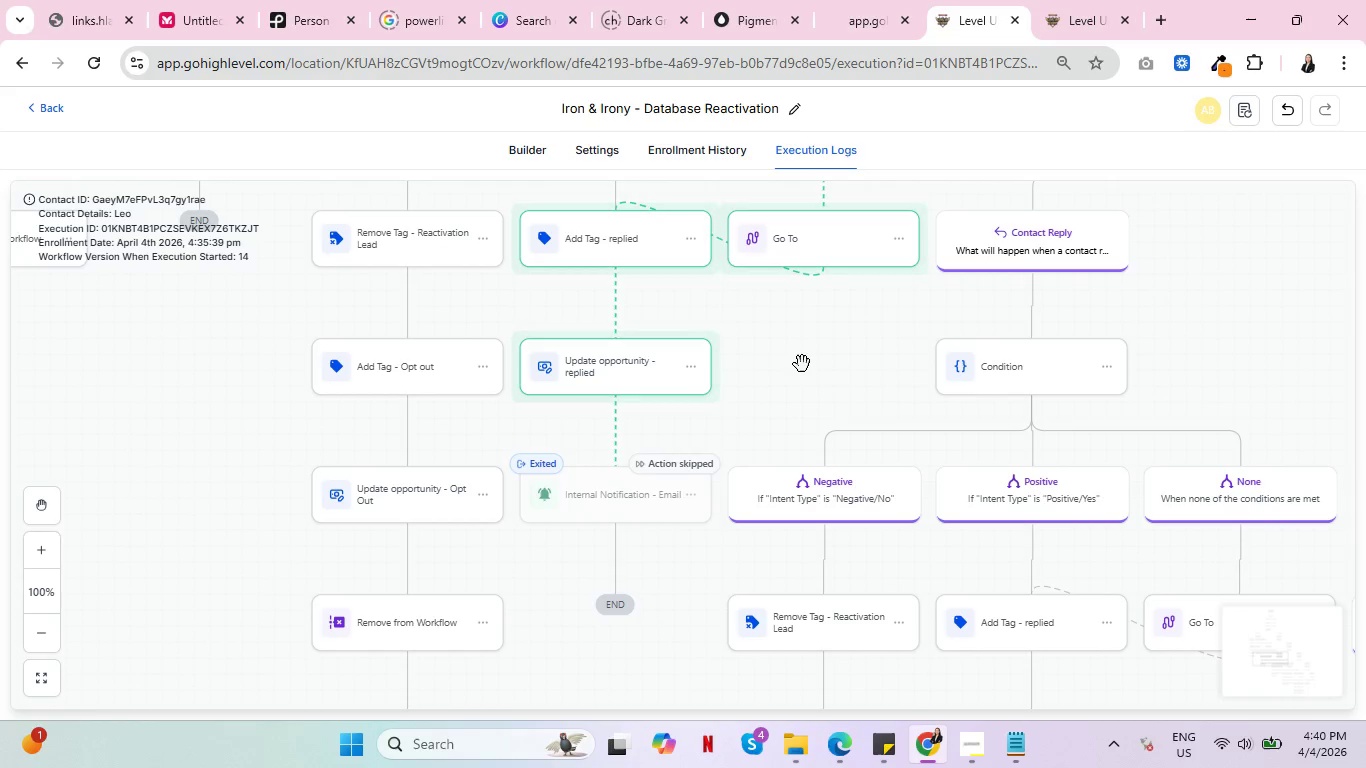 
left_click_drag(start_coordinate=[858, 346], to_coordinate=[749, 490])
 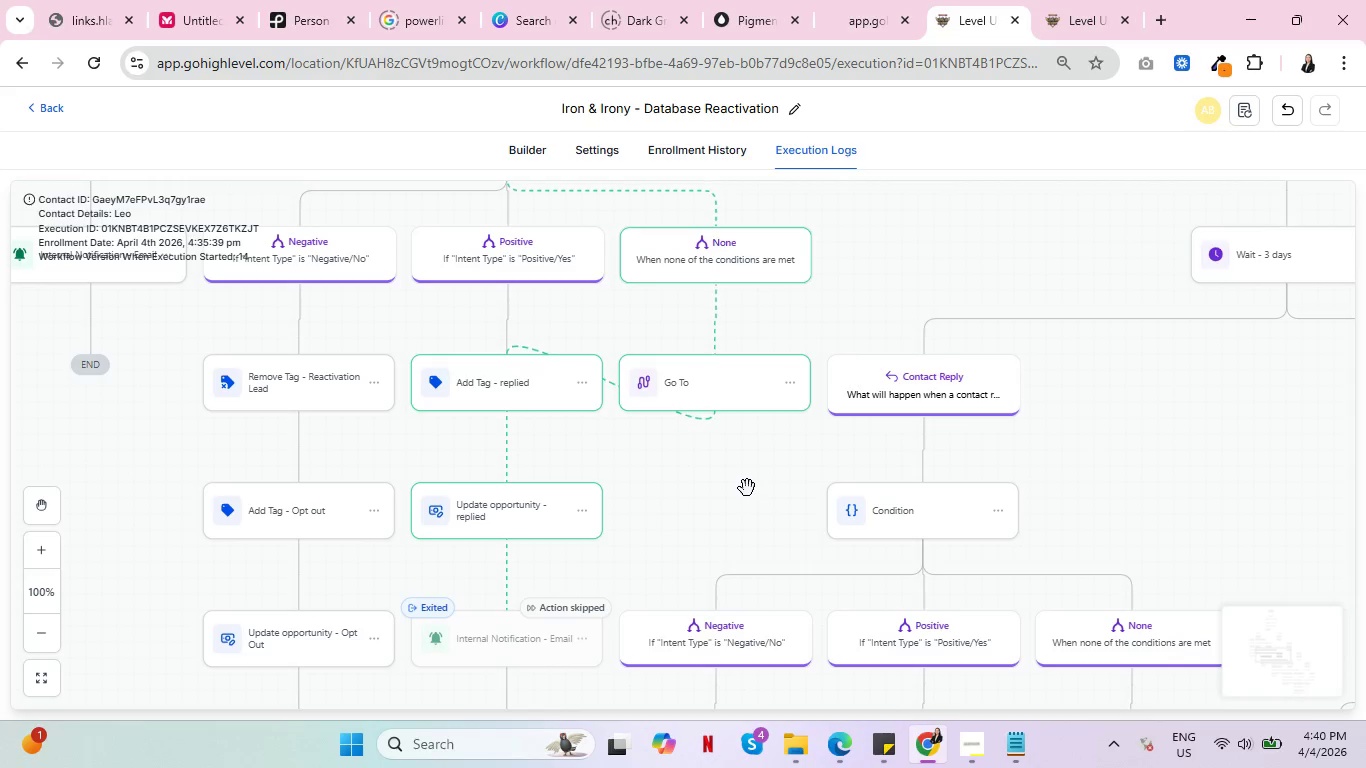 
key(Control+ControlLeft)
 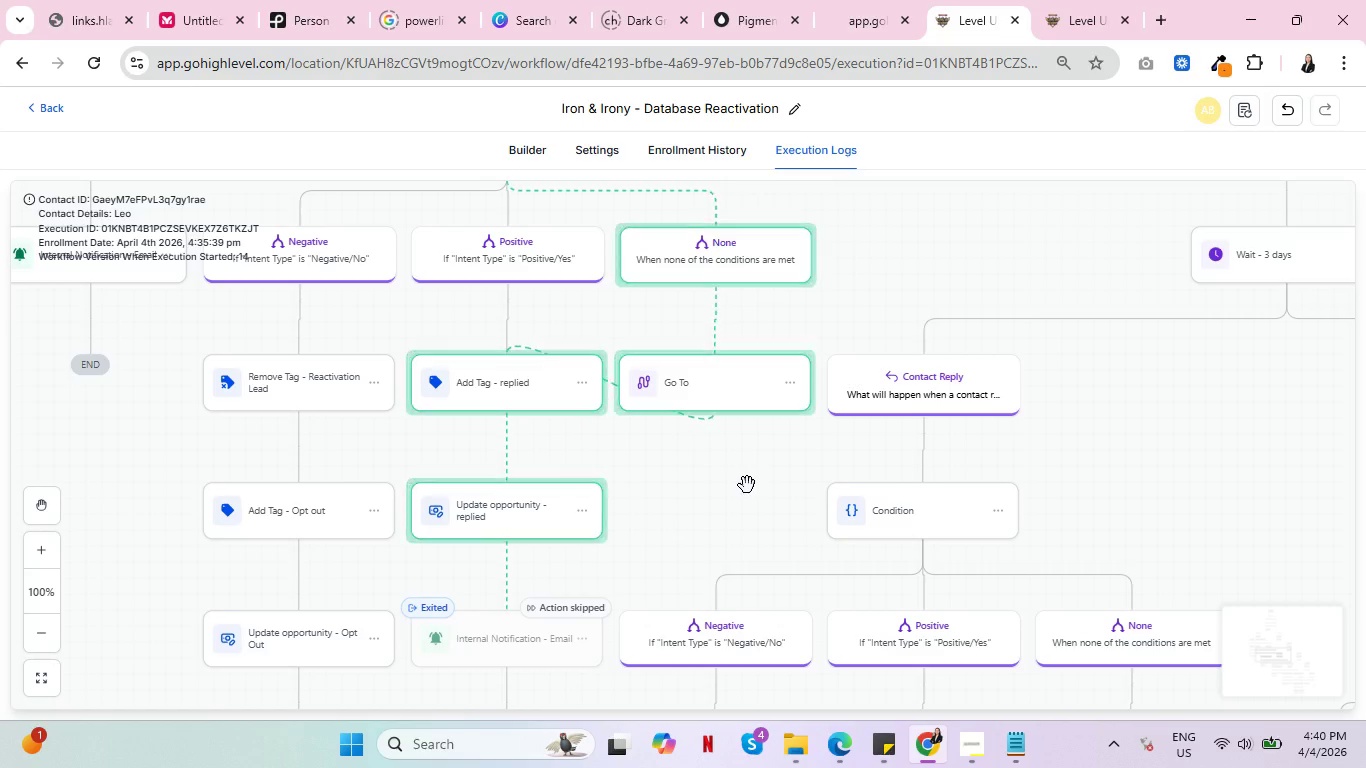 
key(Control+ControlLeft)
 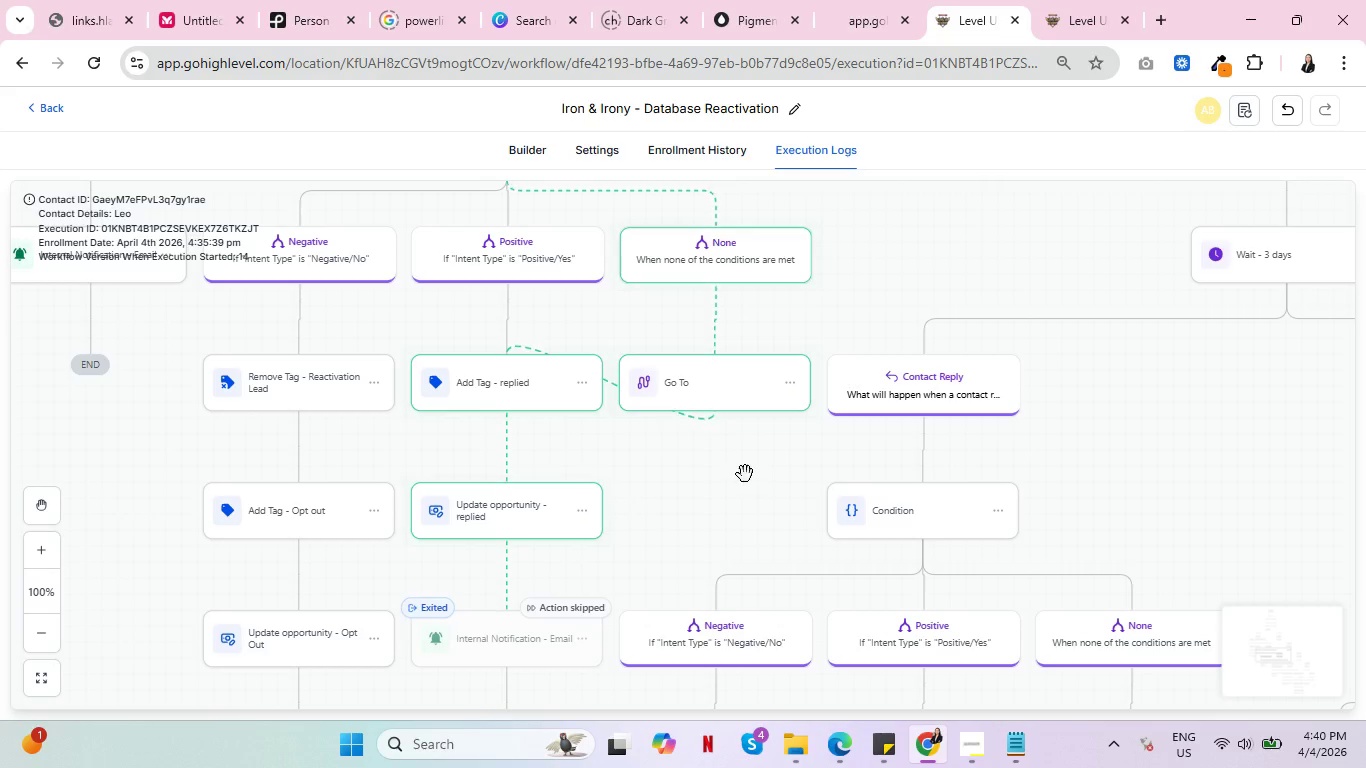 
left_click([1066, 23])
 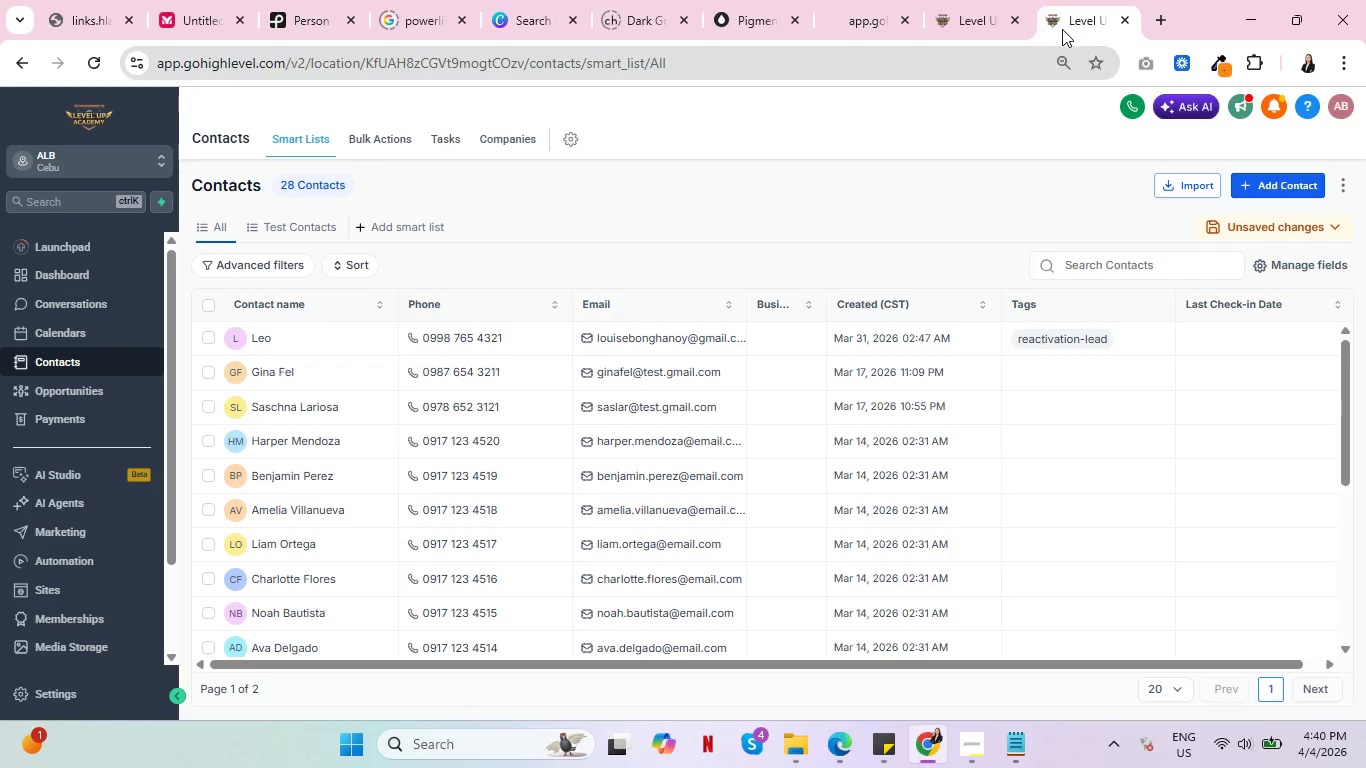 
left_click([970, 3])
 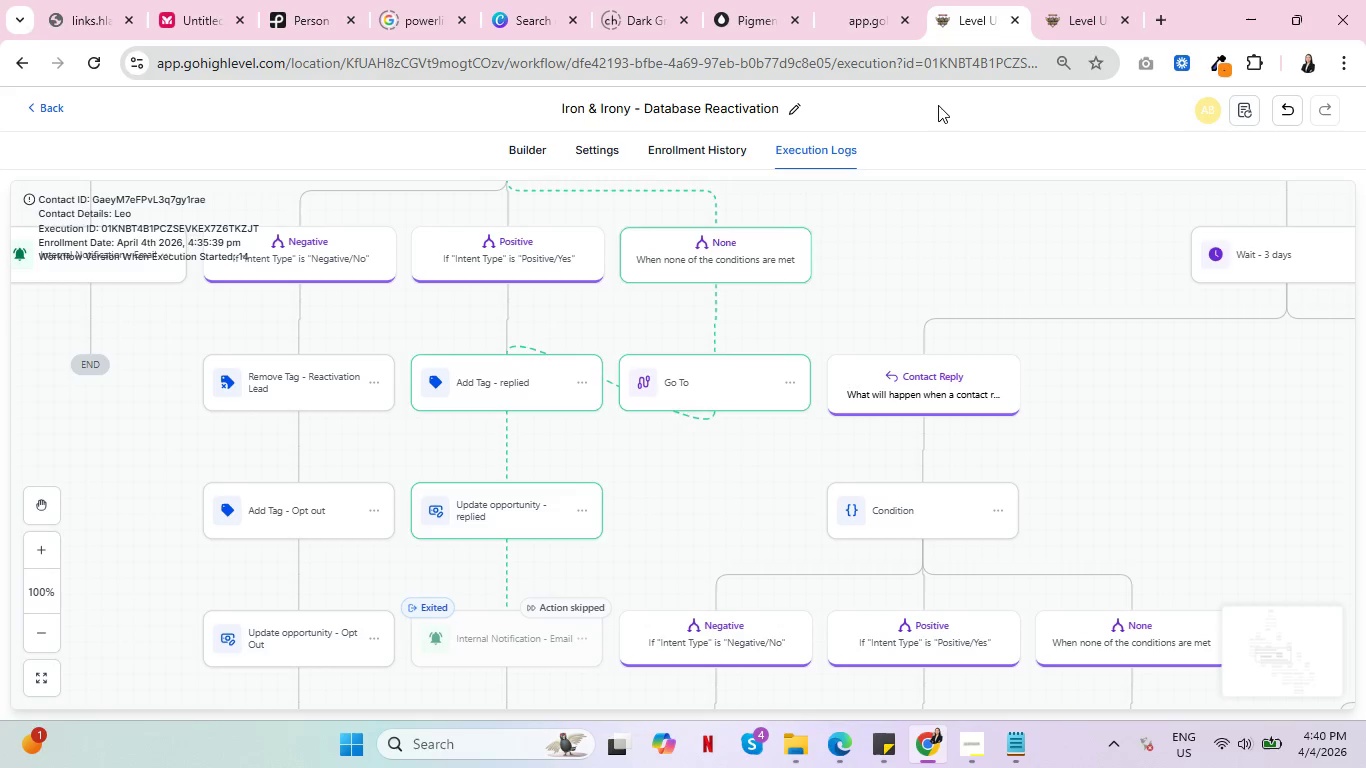 
wait(19.64)
 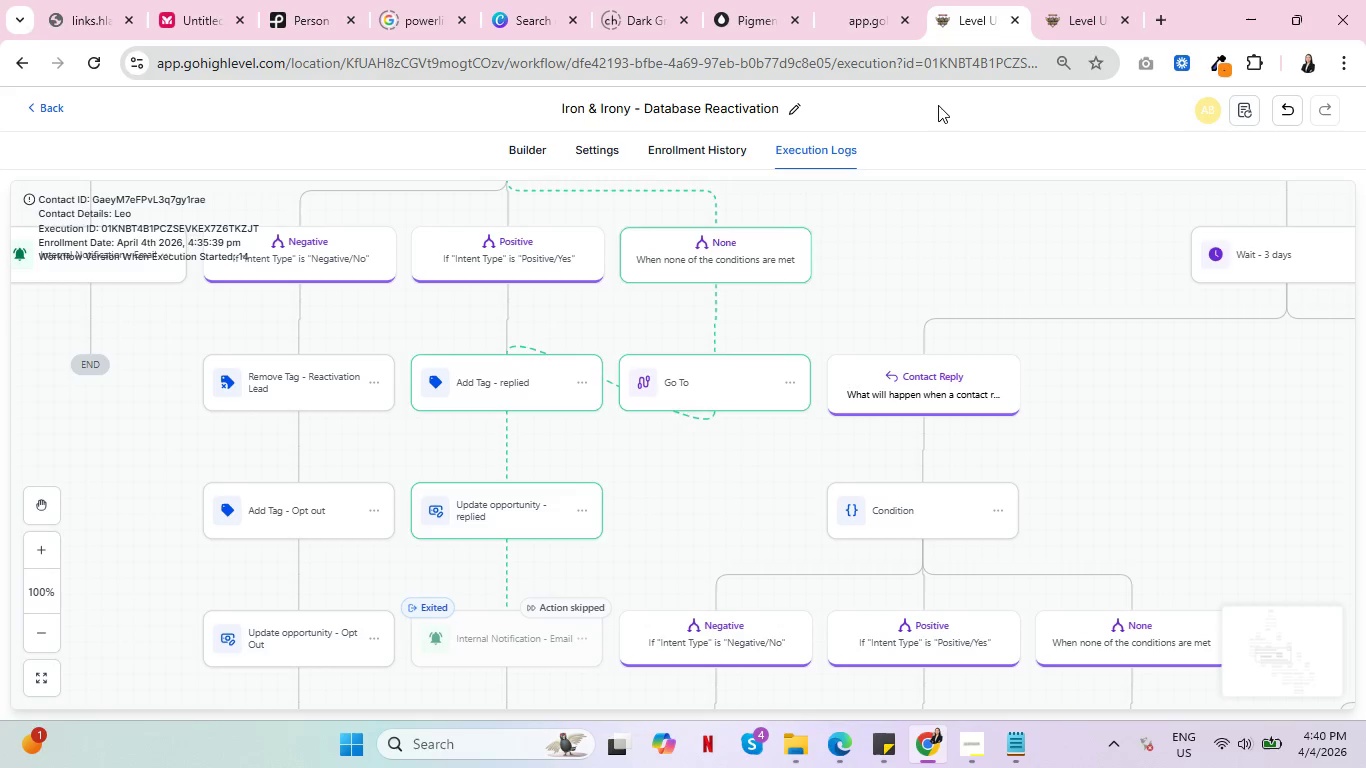 
key(Control+ControlLeft)
 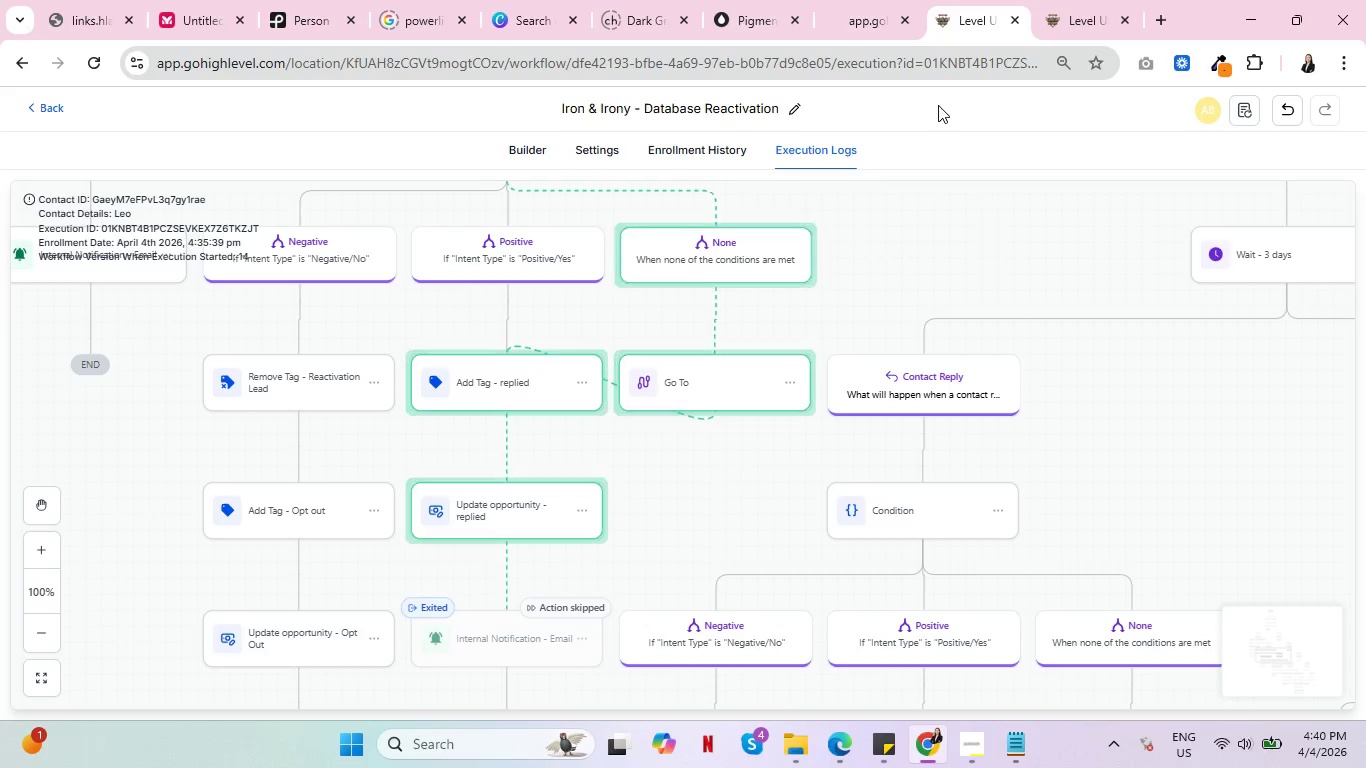 
key(Control+ControlLeft)
 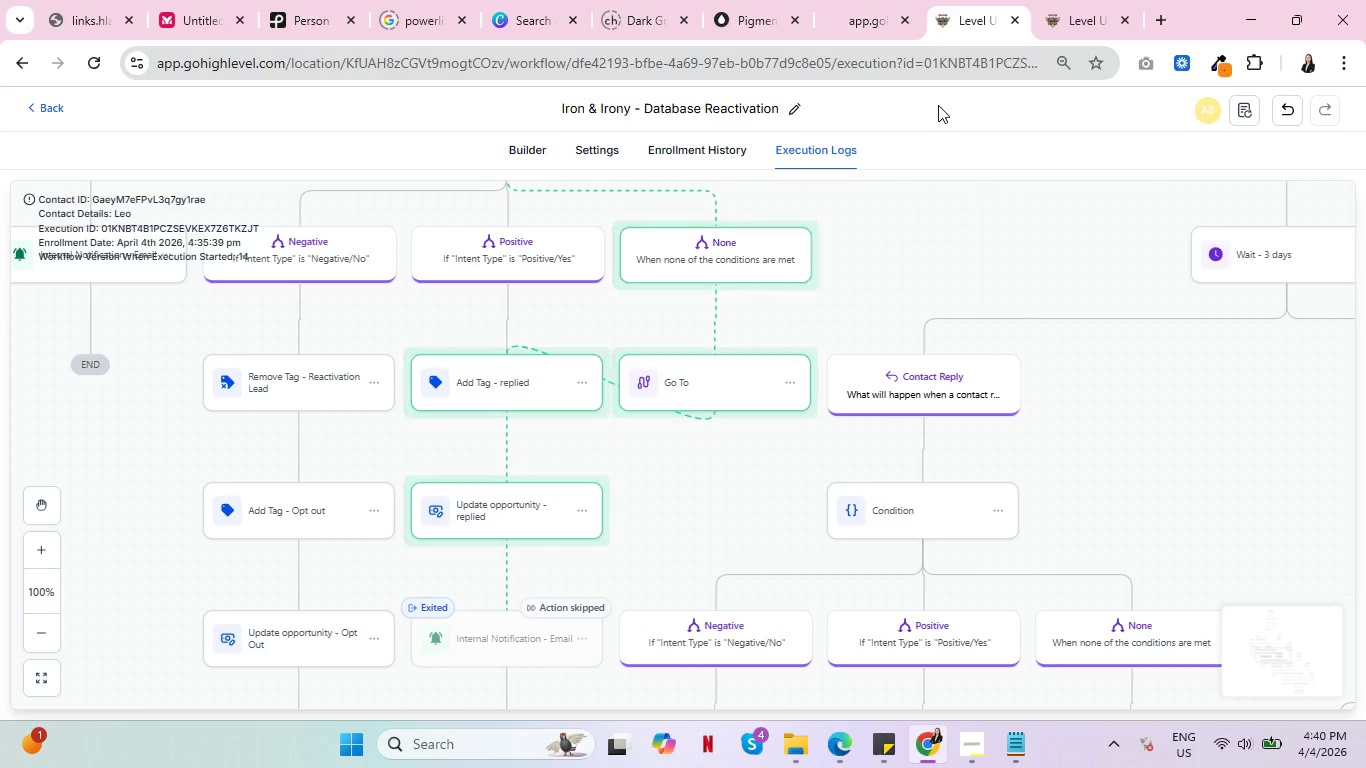 
key(Control+ControlLeft)
 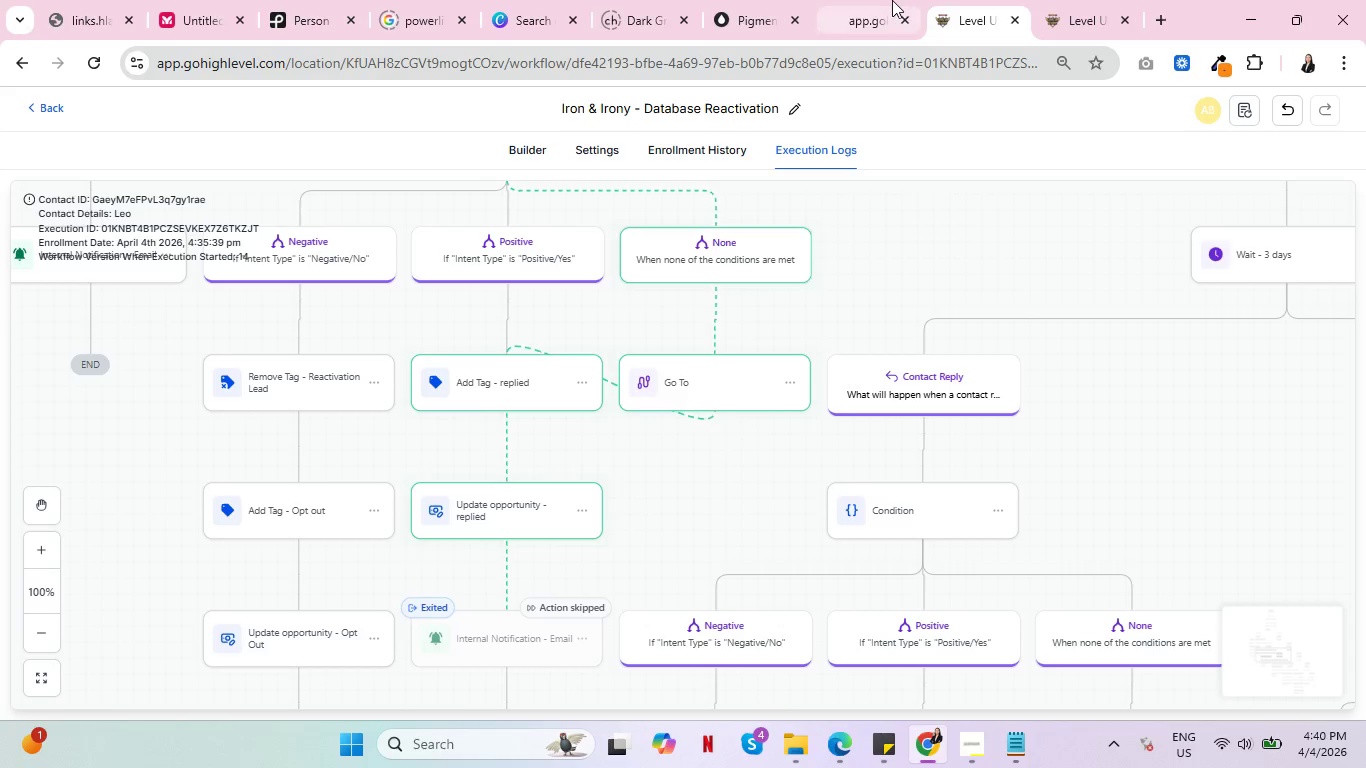 
left_click([891, 0])
 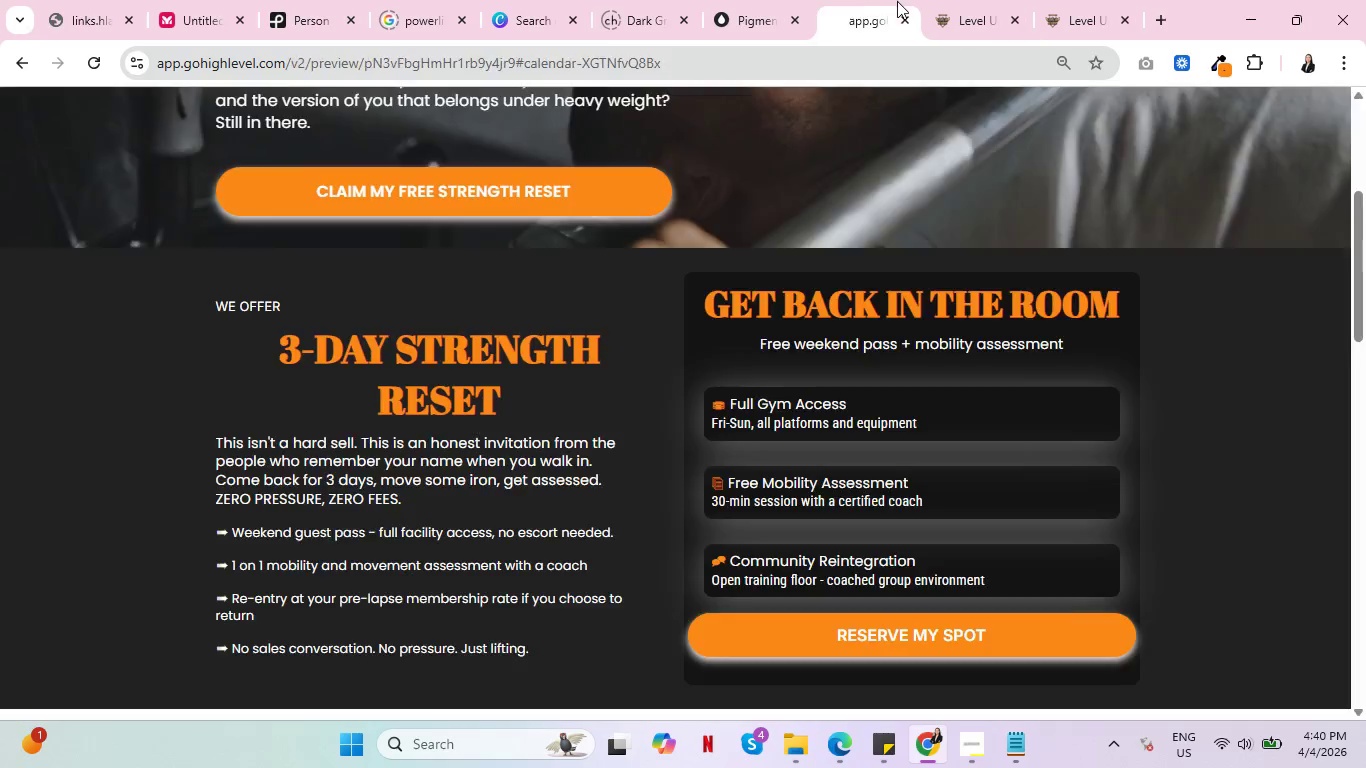 
key(Control+ControlLeft)
 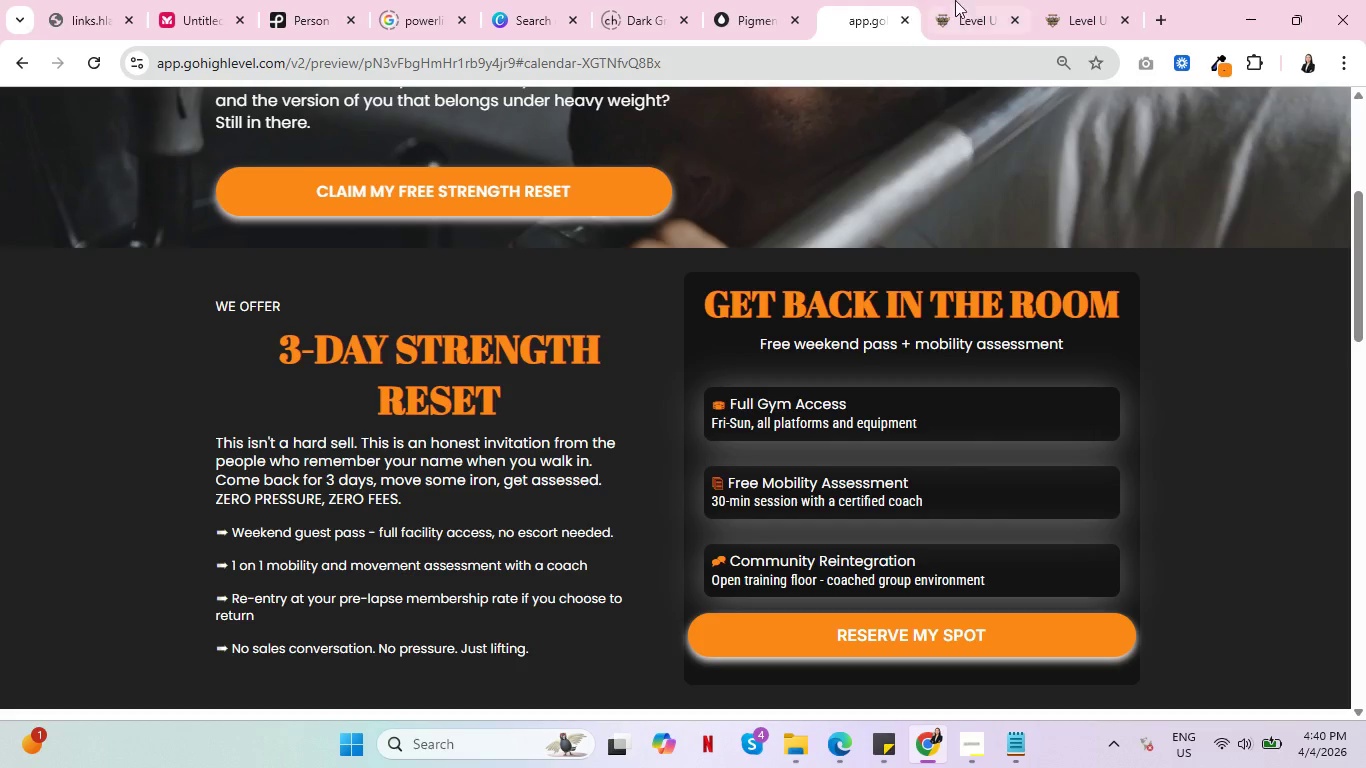 
key(Control+ControlLeft)
 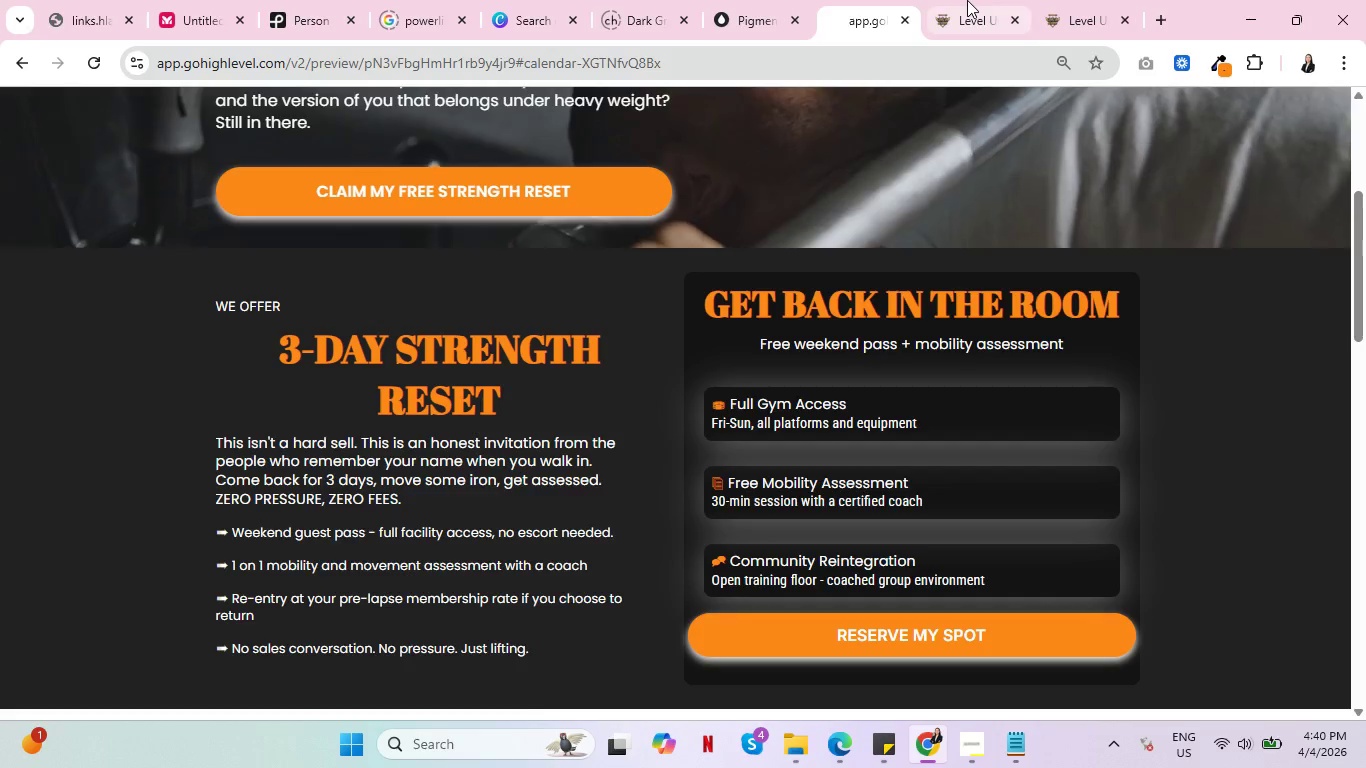 
double_click([967, 0])
 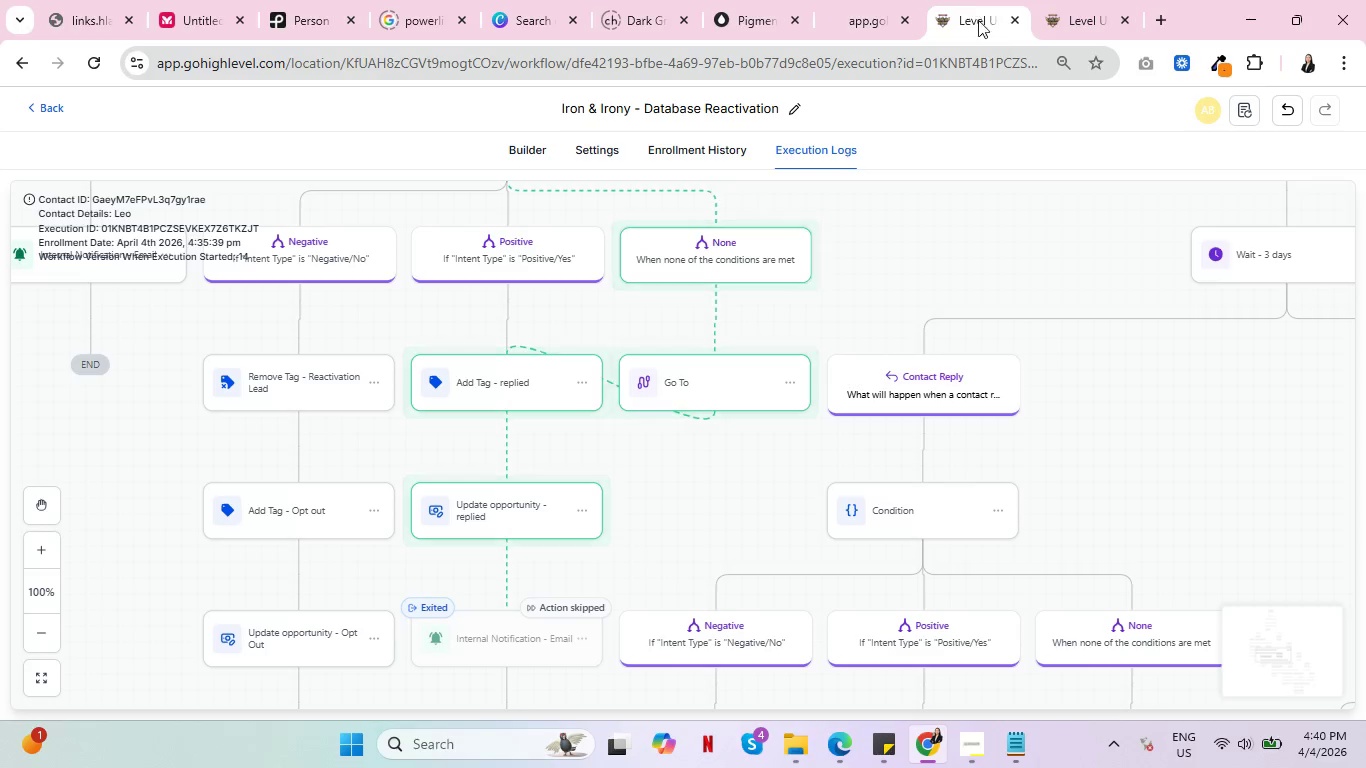 
key(Control+ControlLeft)
 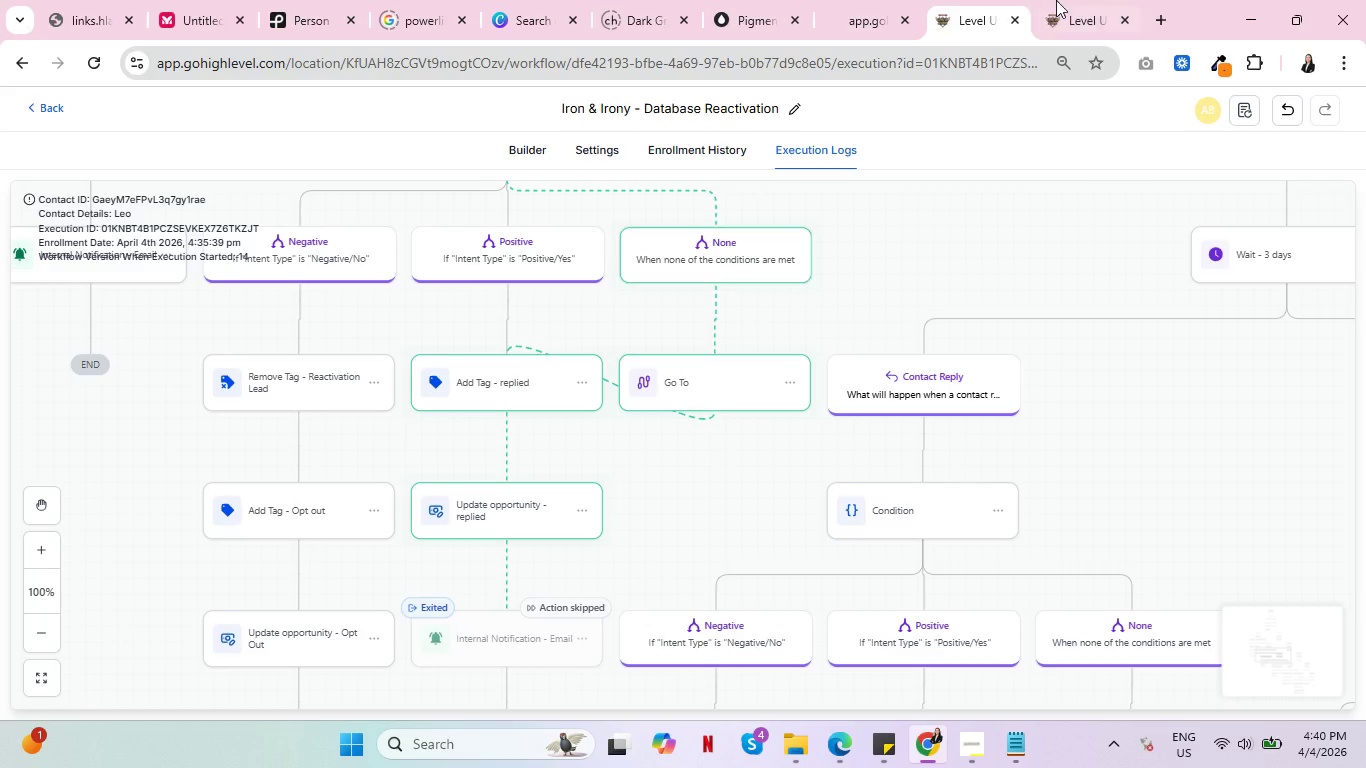 
key(Control+ControlLeft)
 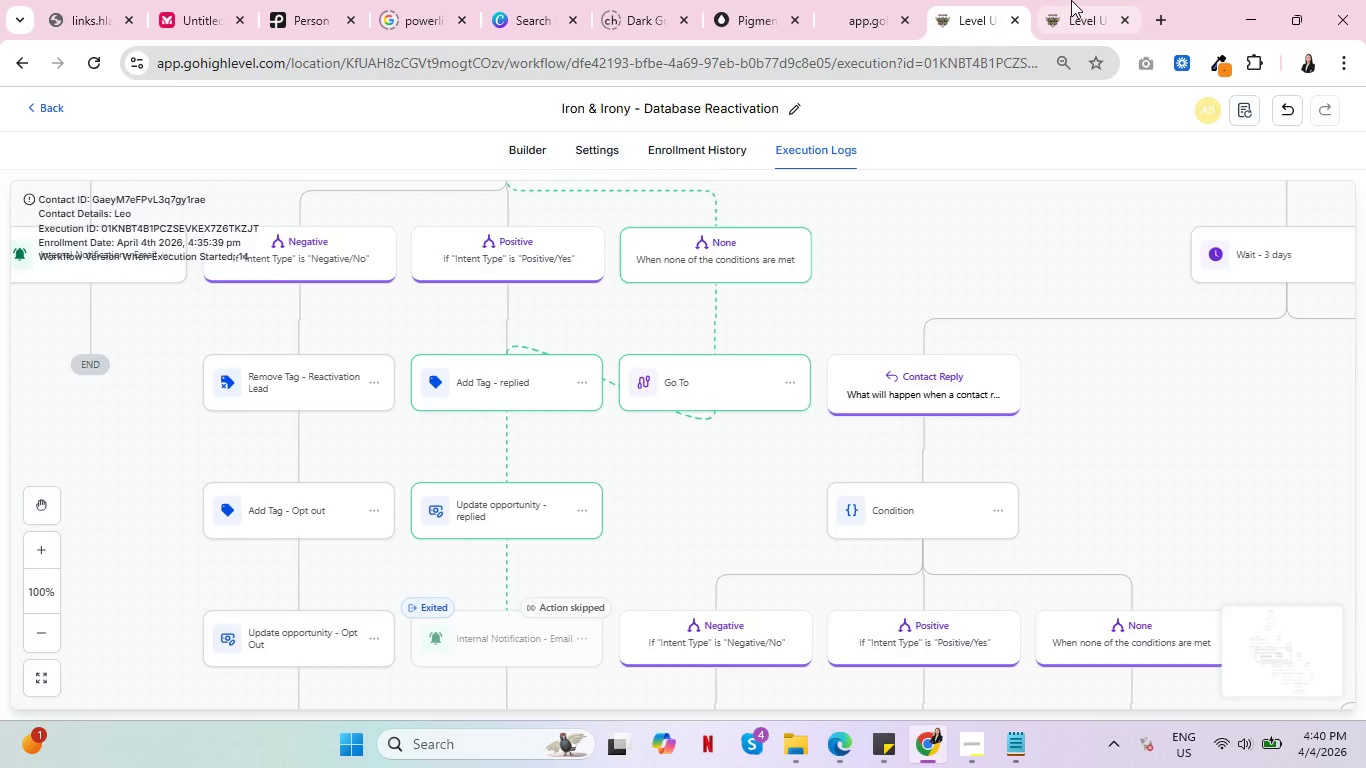 
left_click([1071, 0])
 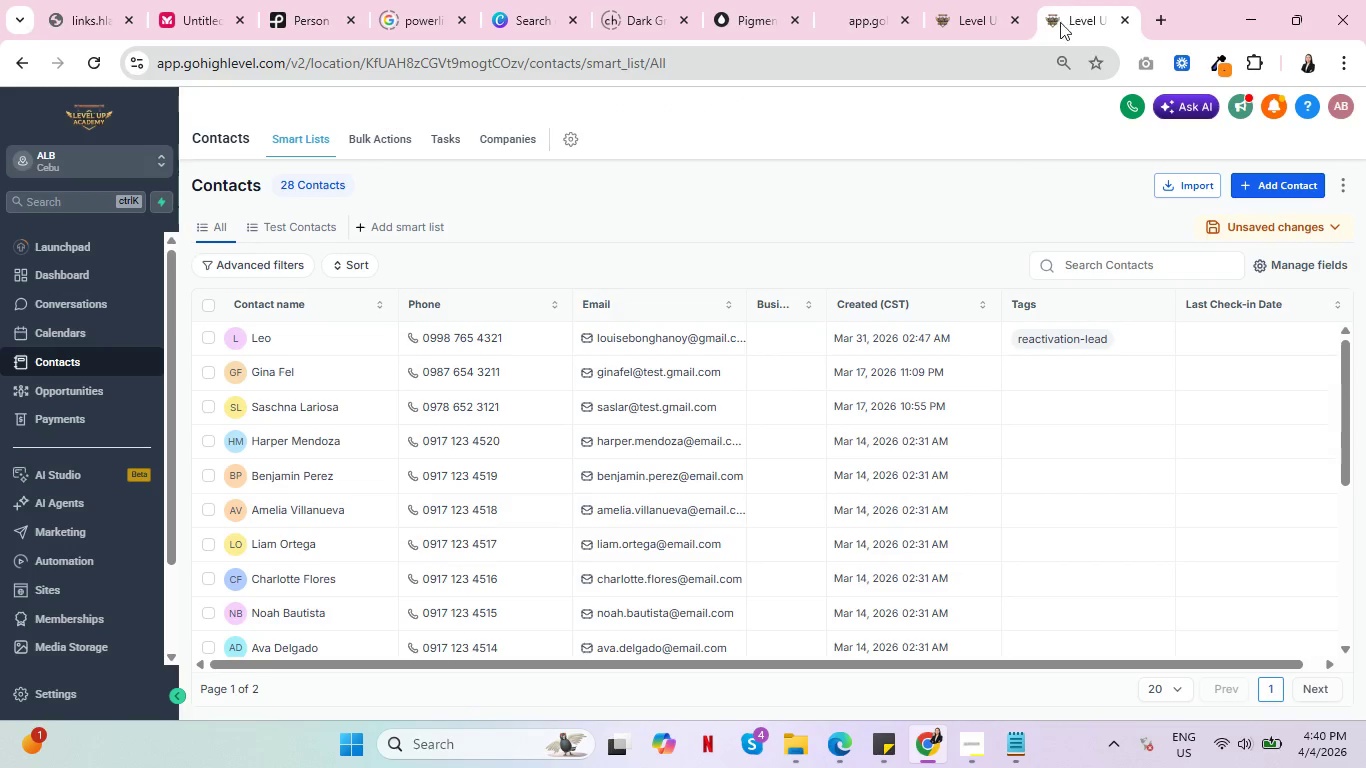 
key(Control+ControlLeft)
 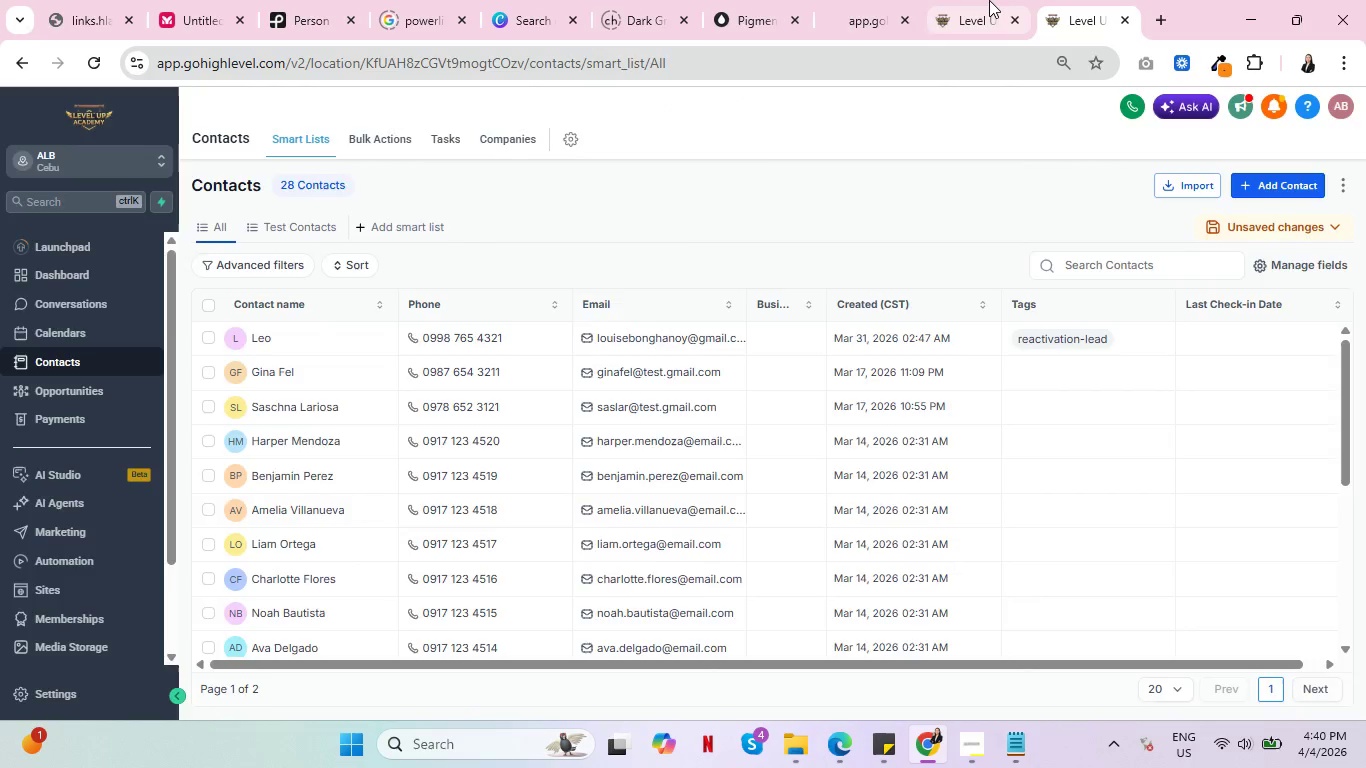 
left_click([989, 0])
 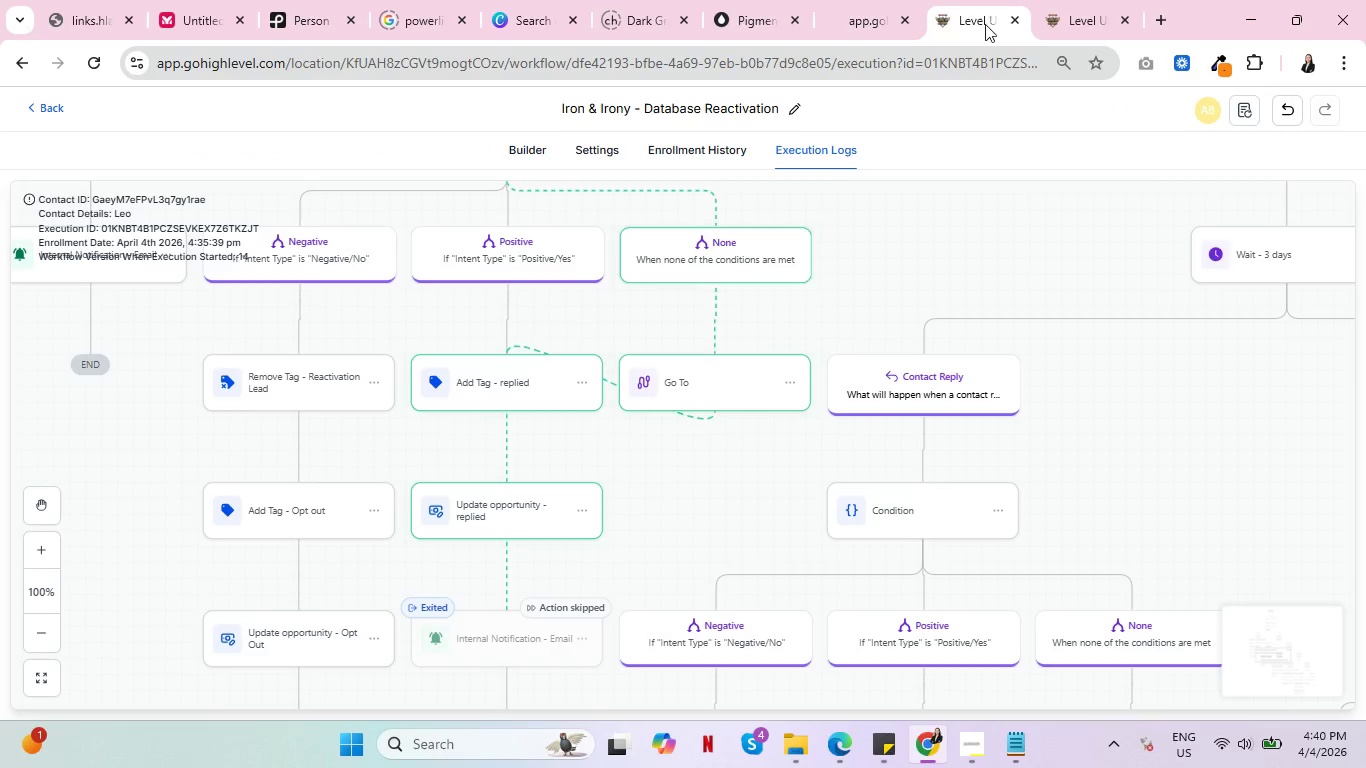 
key(Control+ControlLeft)
 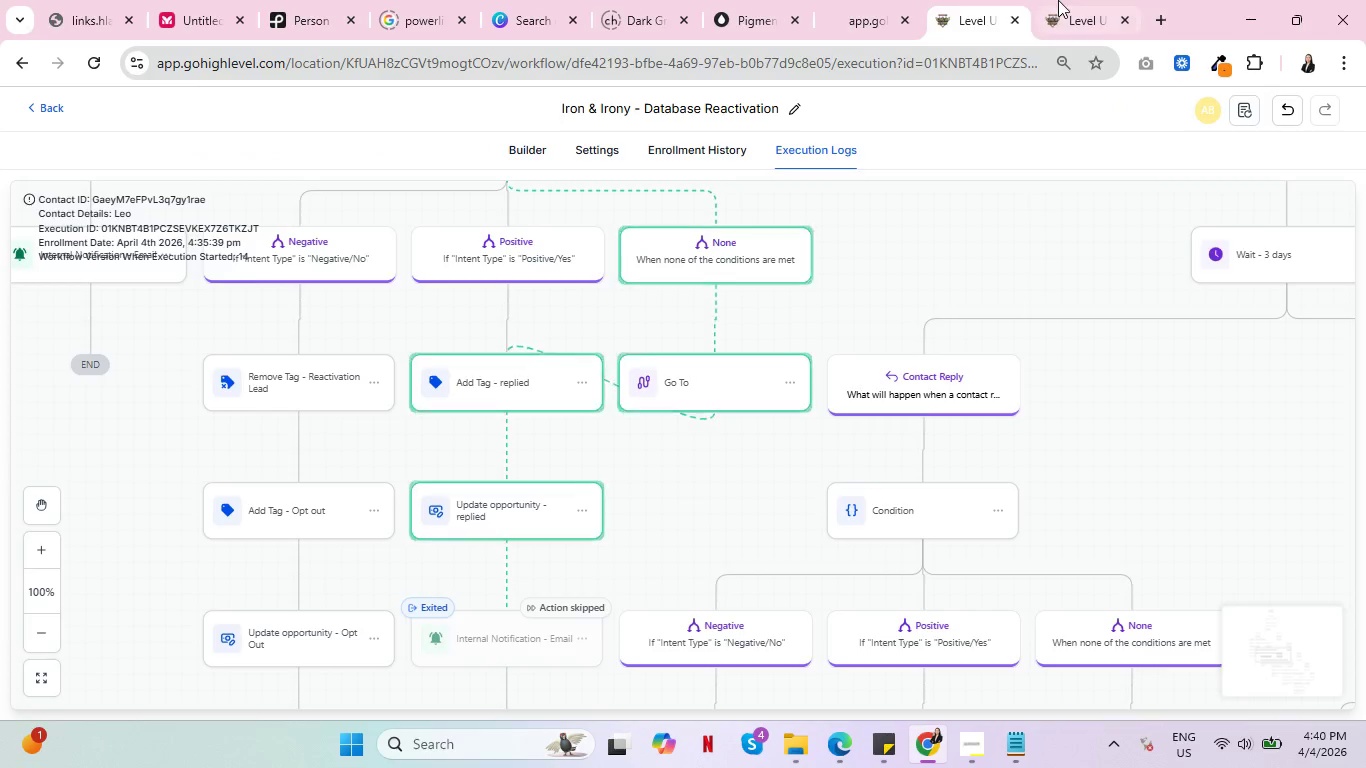 
left_click([1059, 0])
 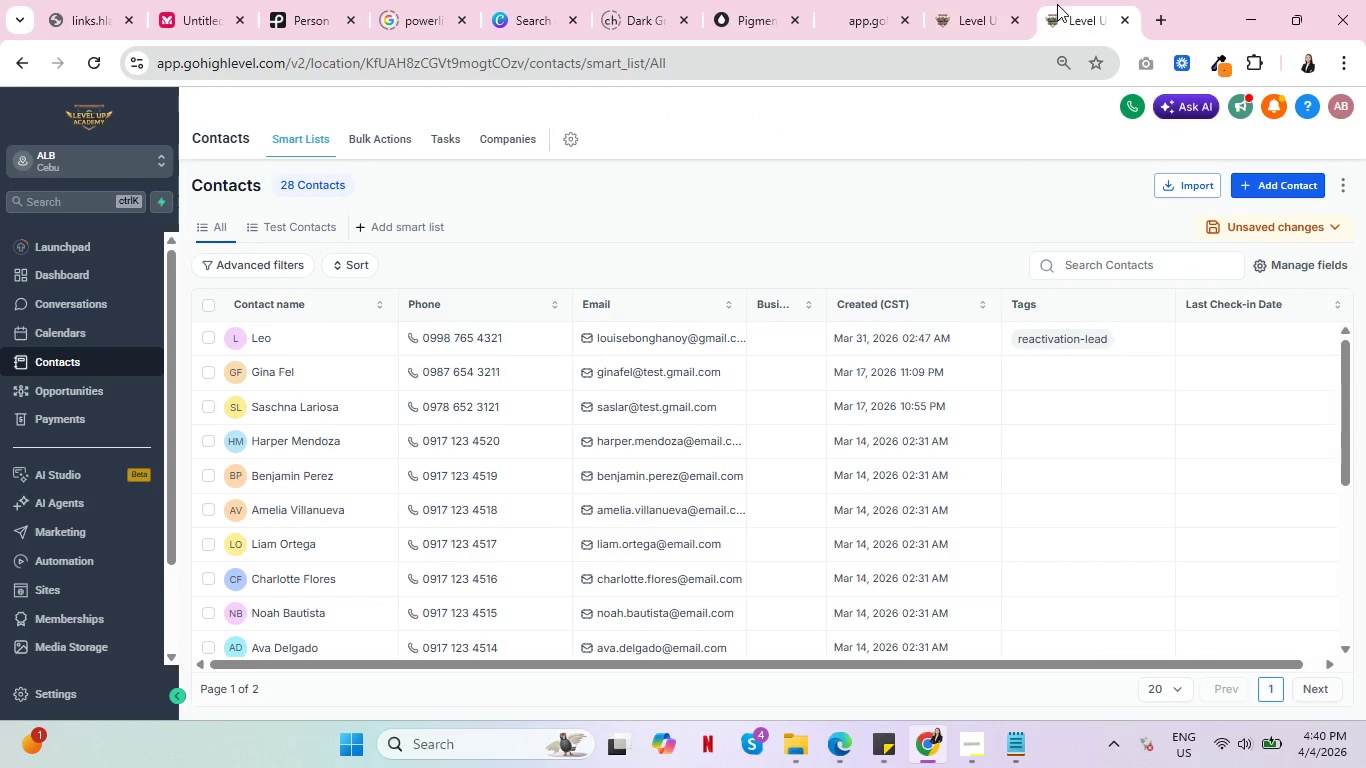 
key(Control+ControlLeft)
 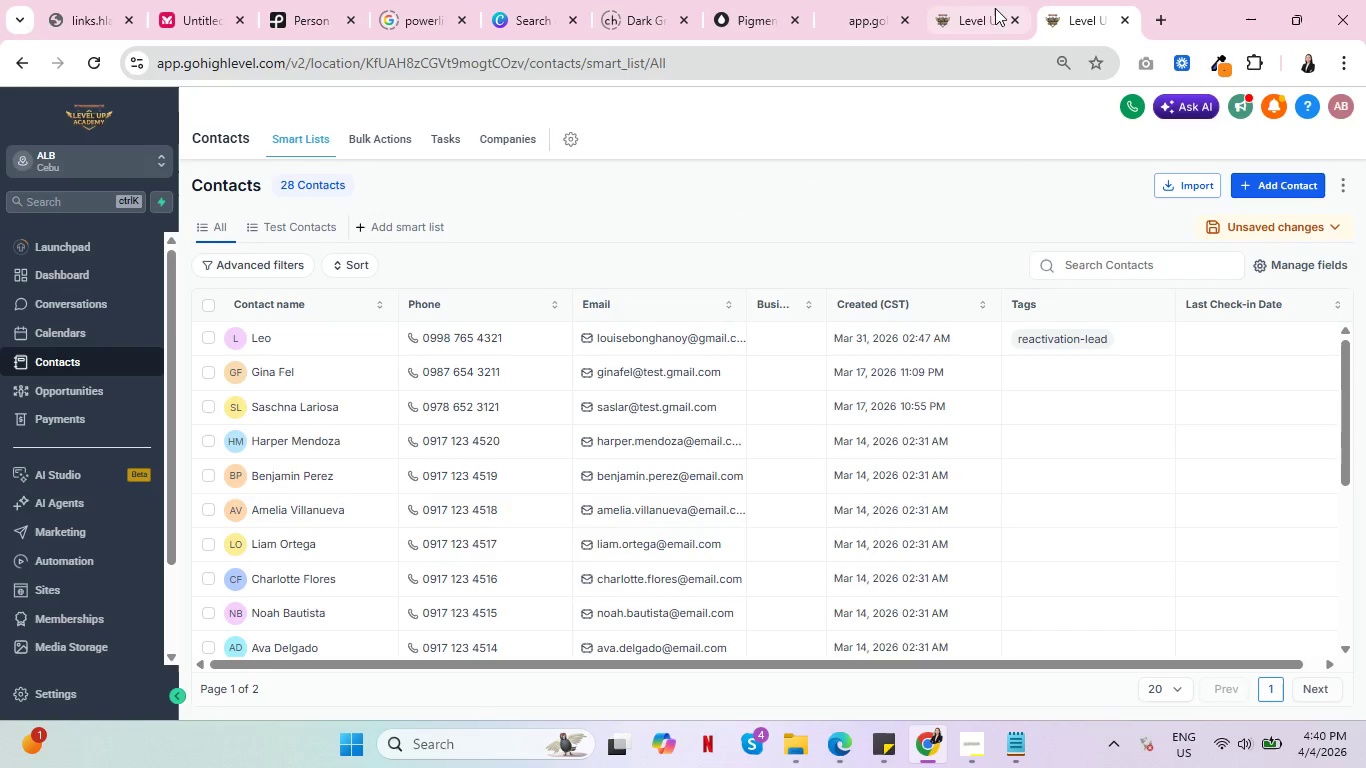 
key(Control+ControlLeft)
 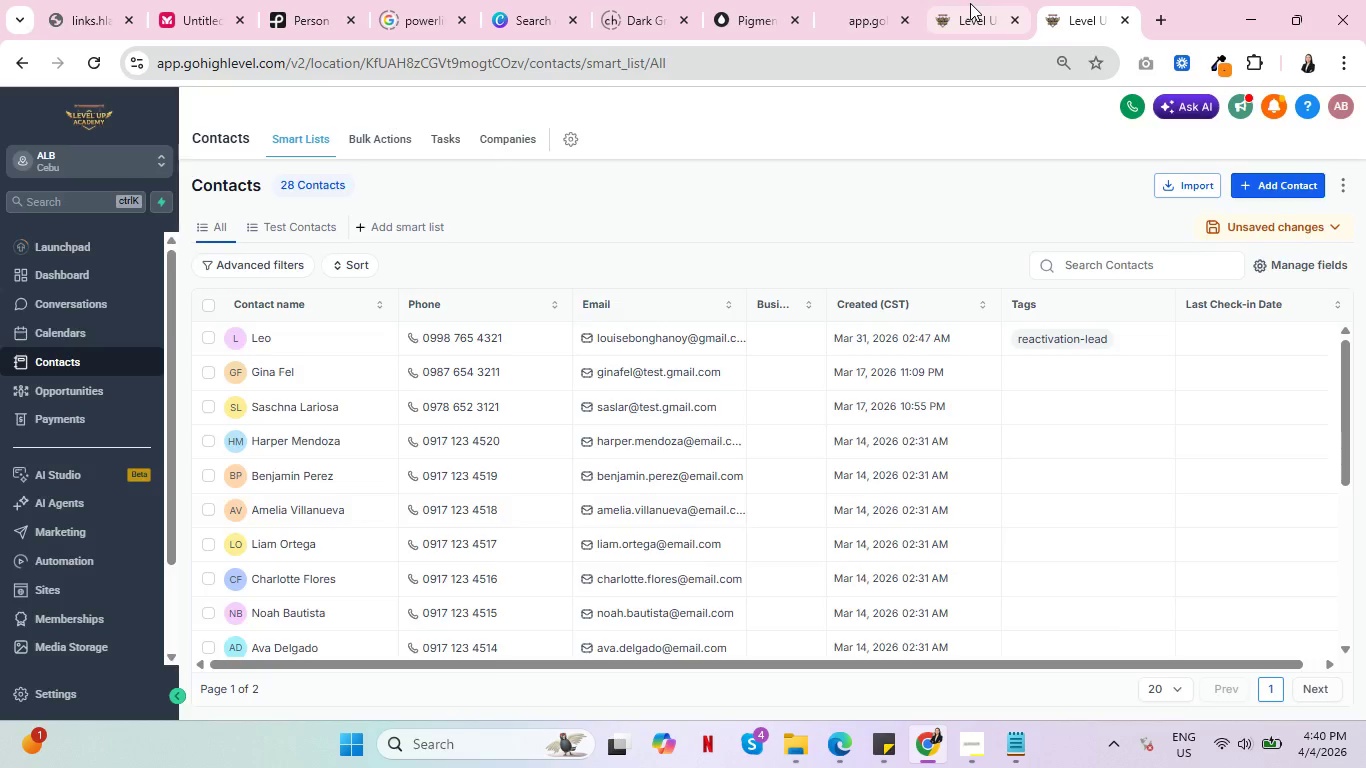 
left_click([970, 3])
 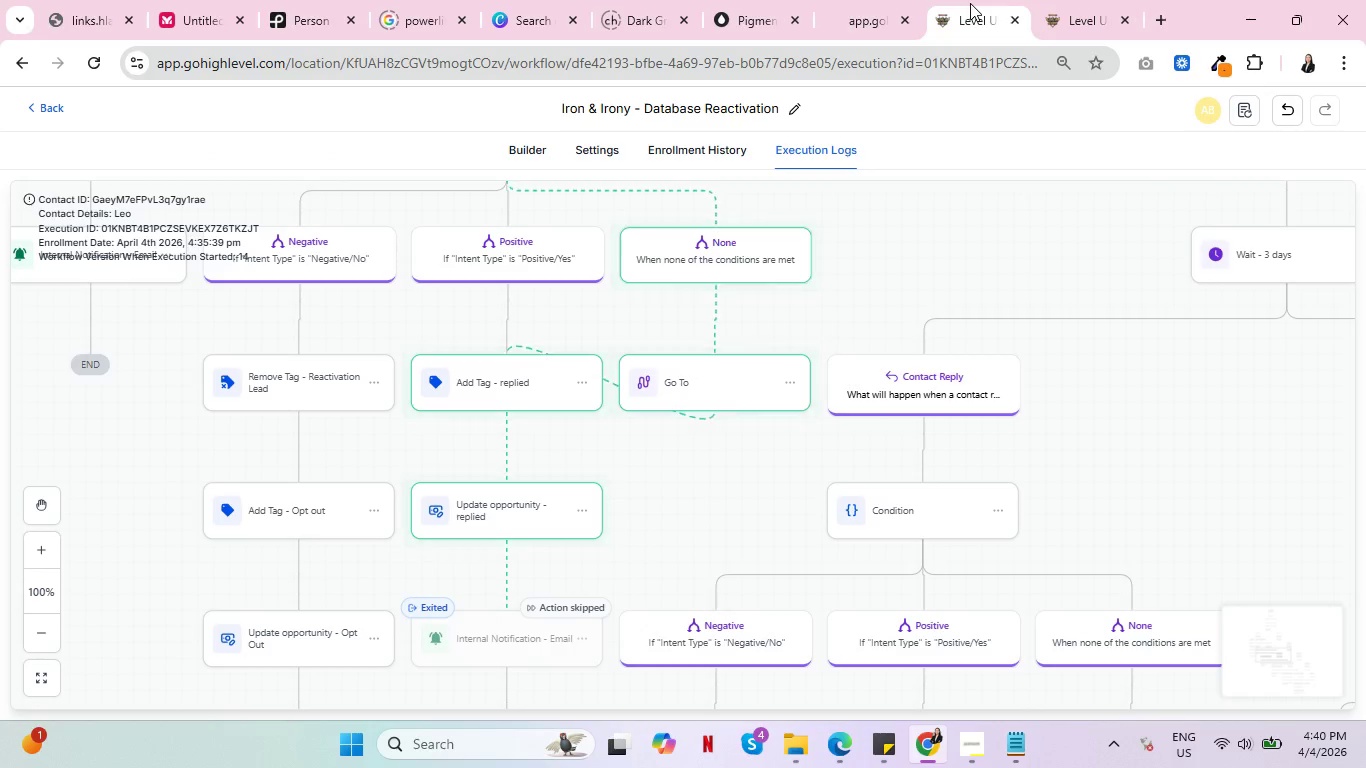 
key(Control+ControlLeft)
 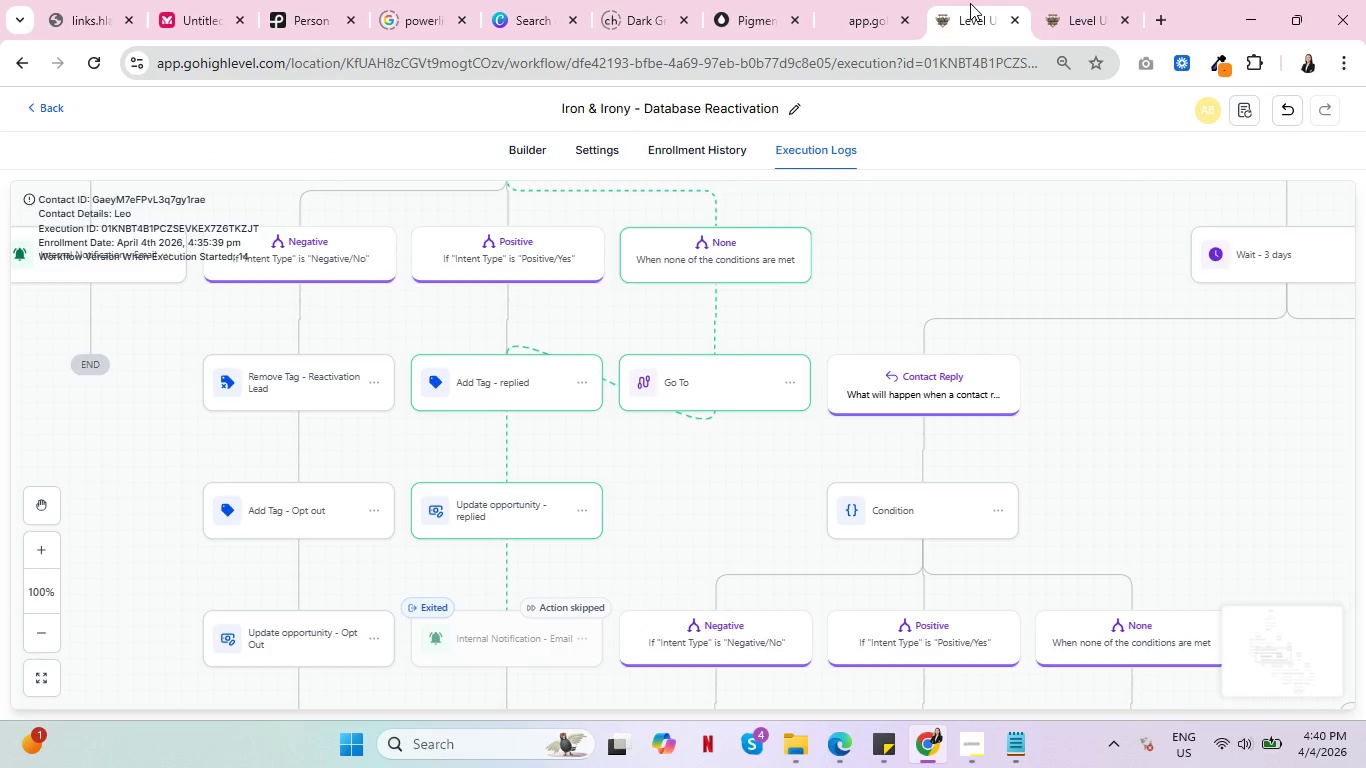 
key(Control+ControlLeft)
 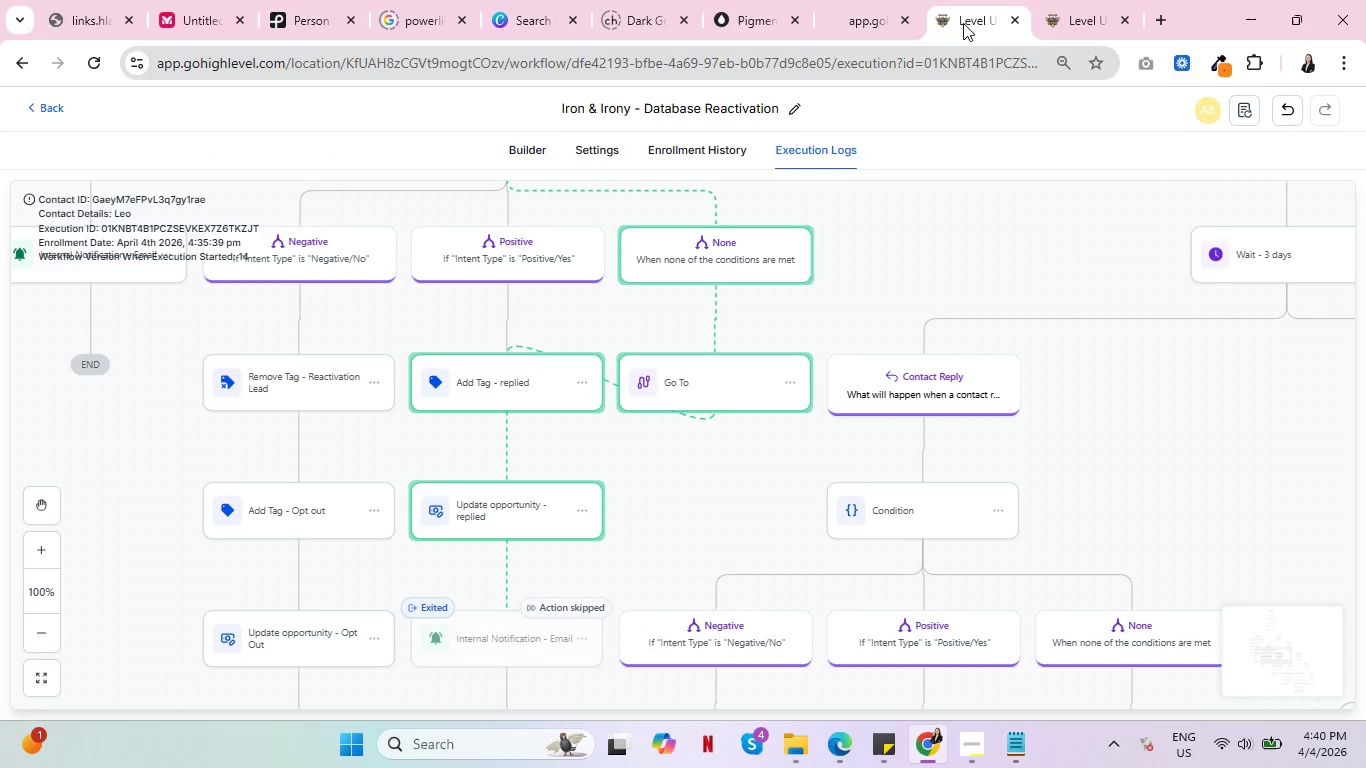 
key(Control+ControlLeft)
 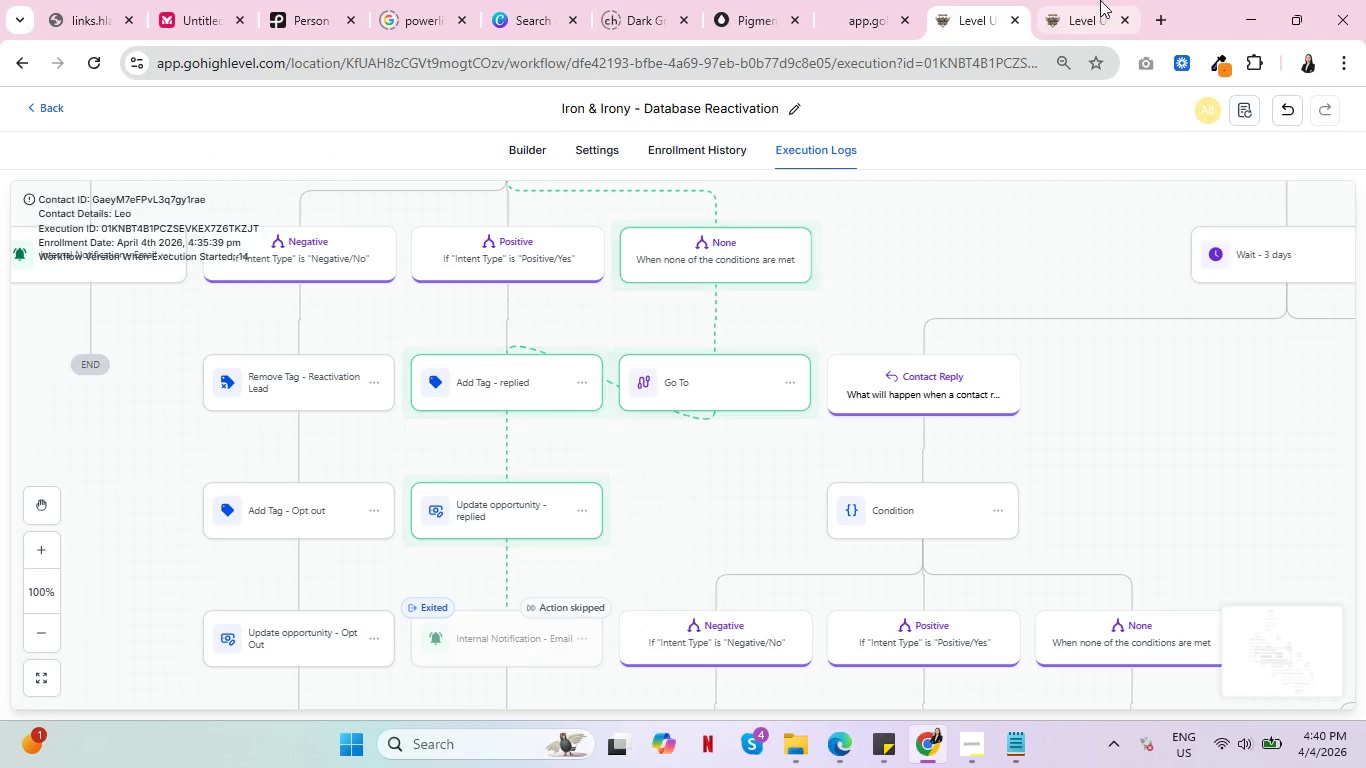 
left_click([1099, 0])
 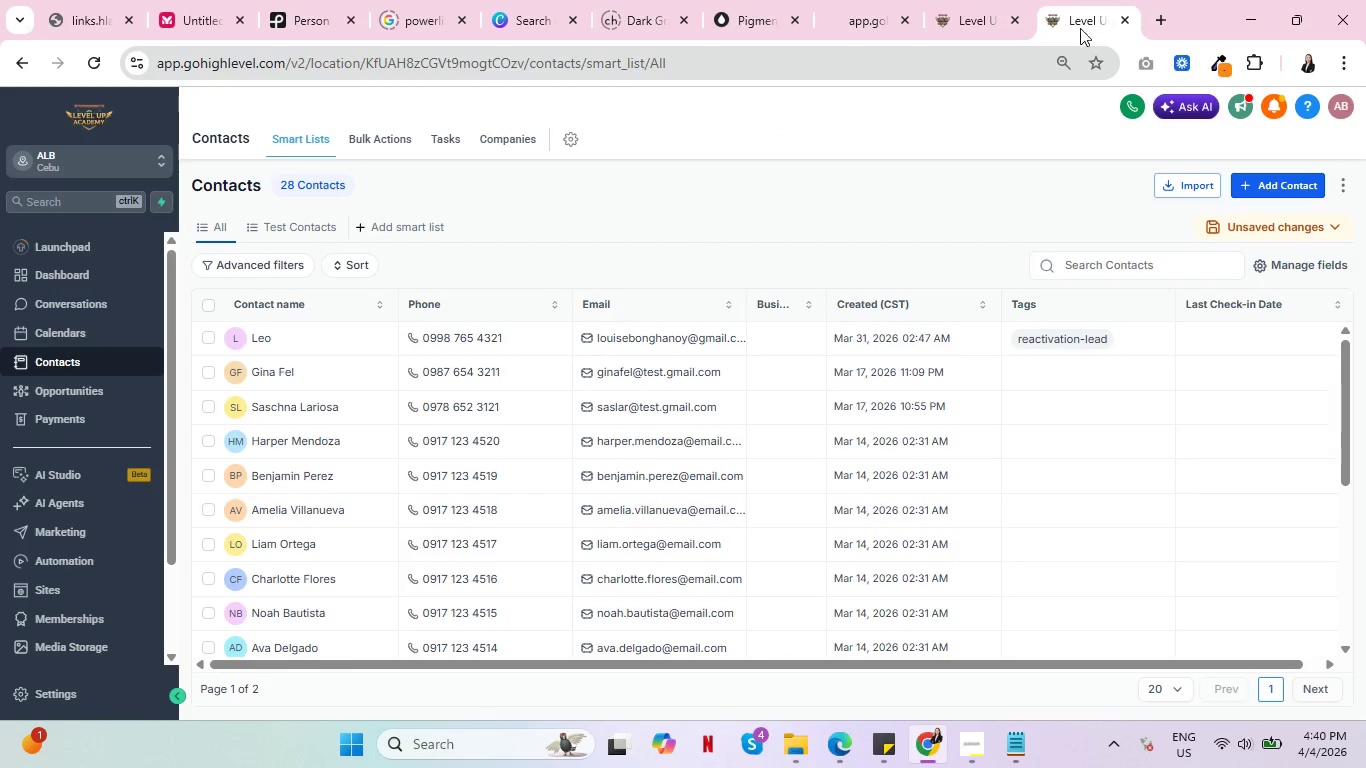 
key(Control+ControlLeft)
 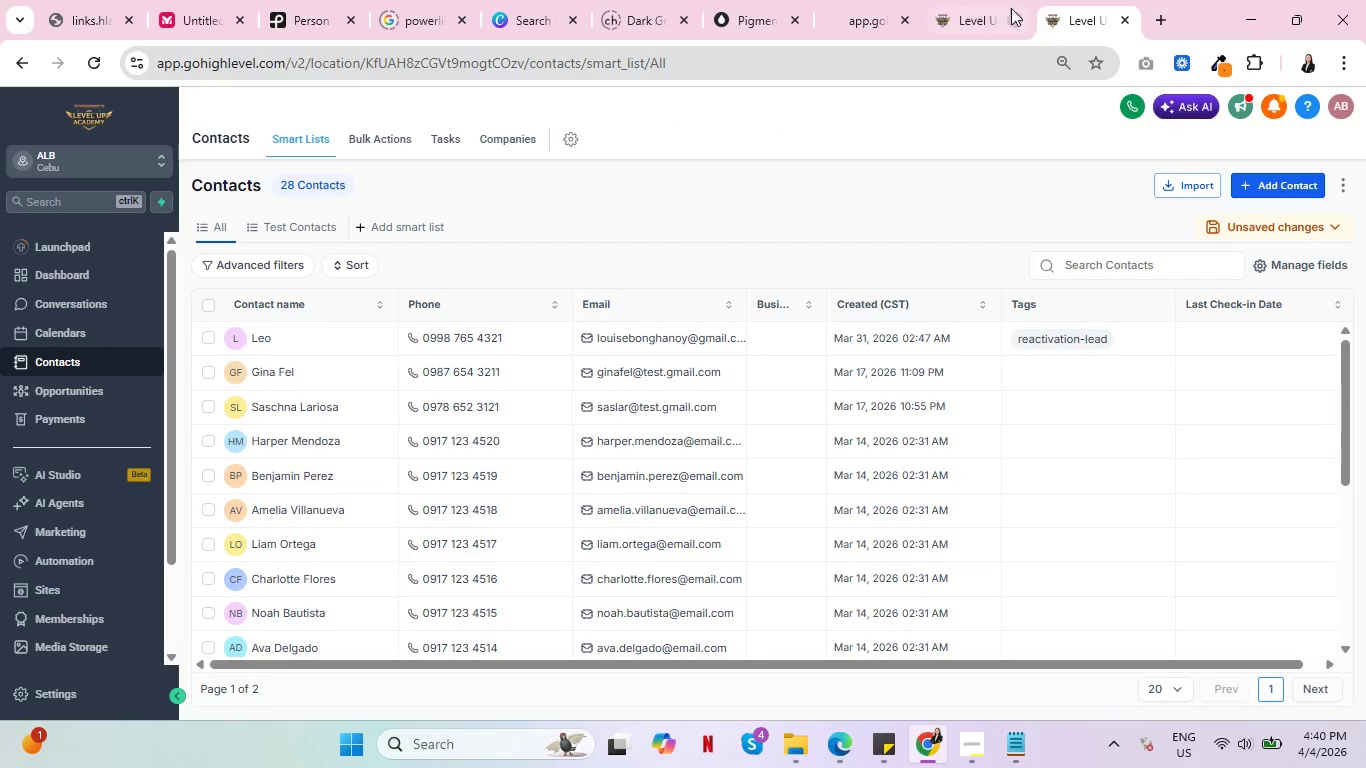 
key(Control+ControlLeft)
 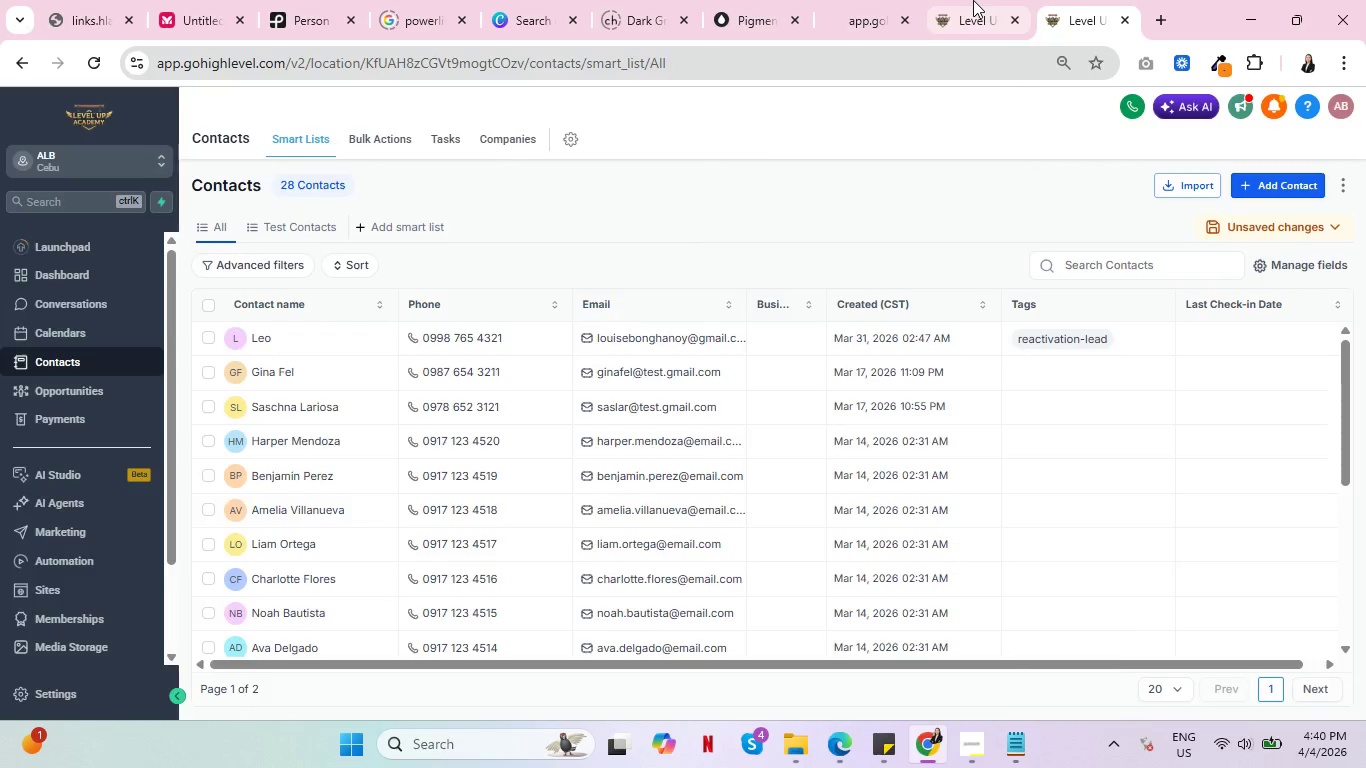 
left_click([973, 0])
 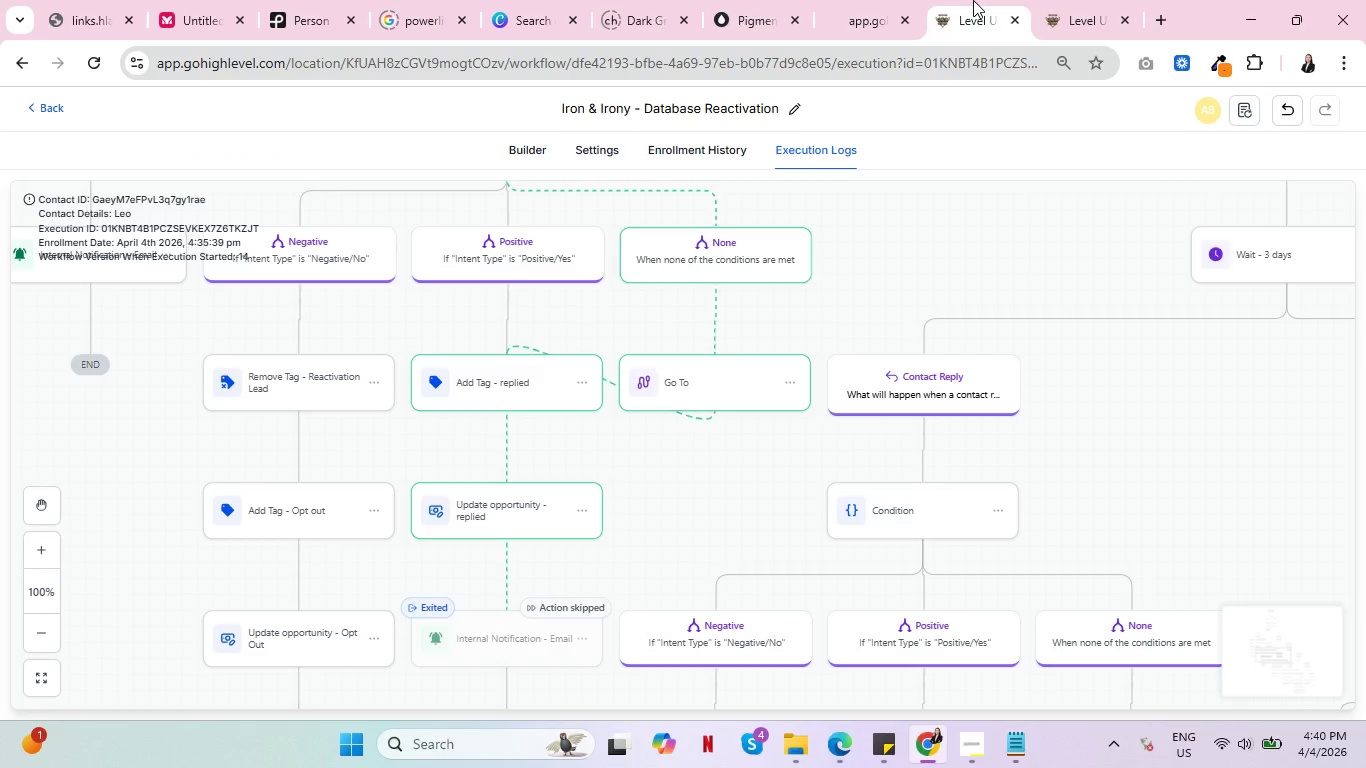 
key(Control+ControlLeft)
 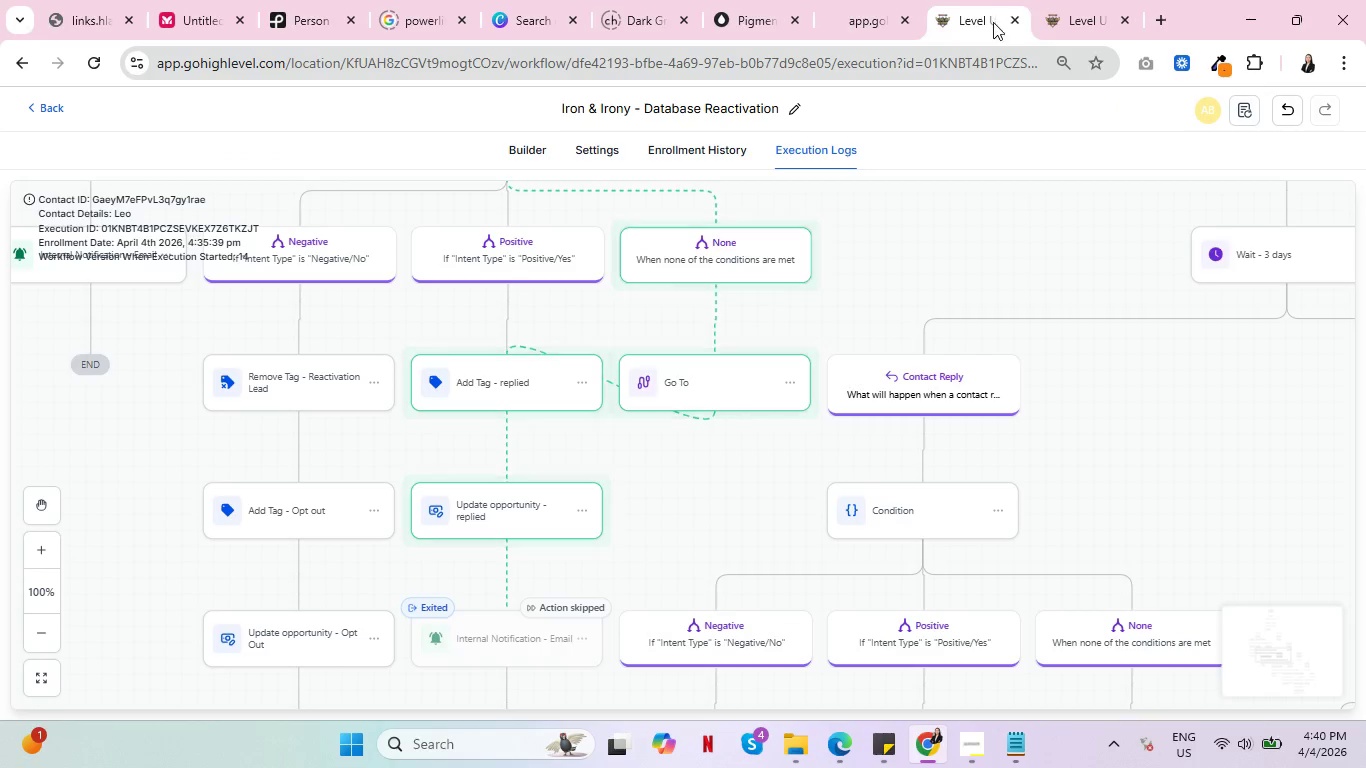 
key(Control+ControlLeft)
 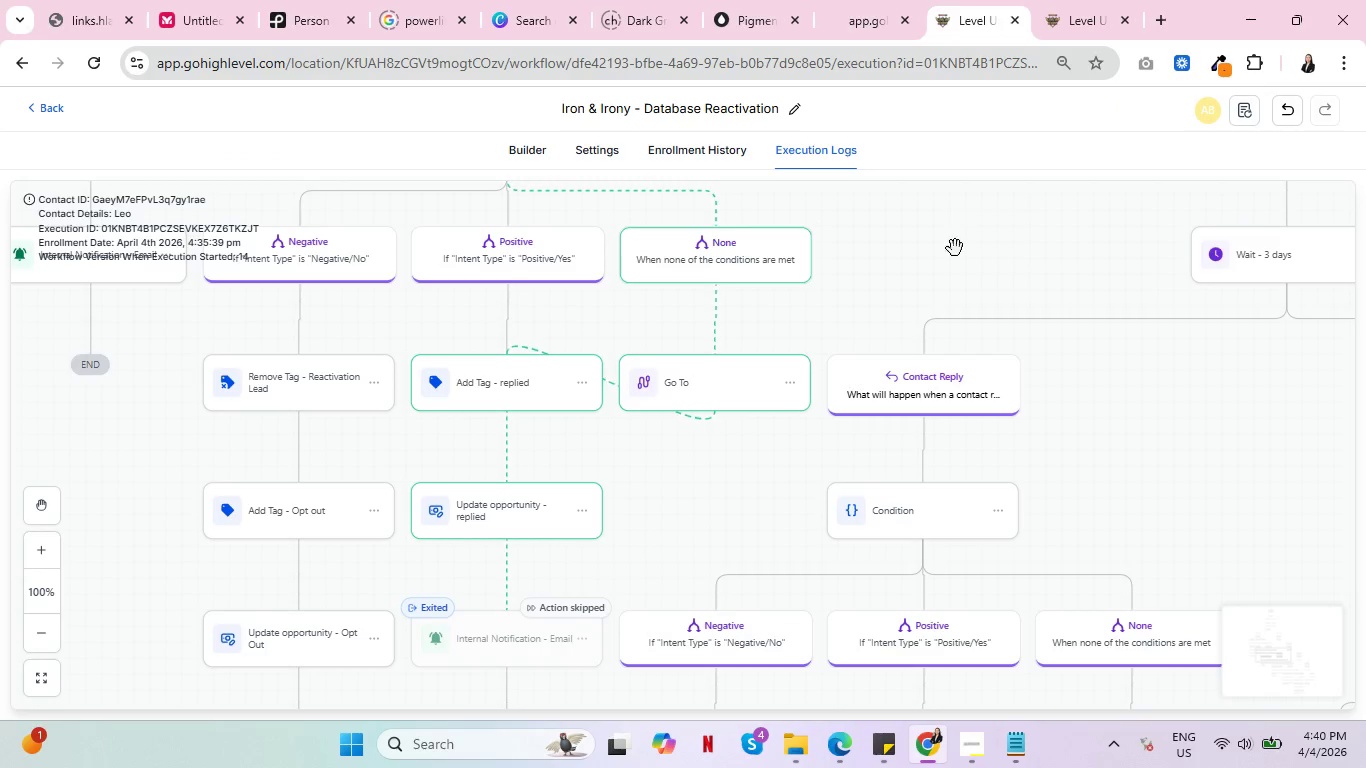 
key(Control+ControlLeft)
 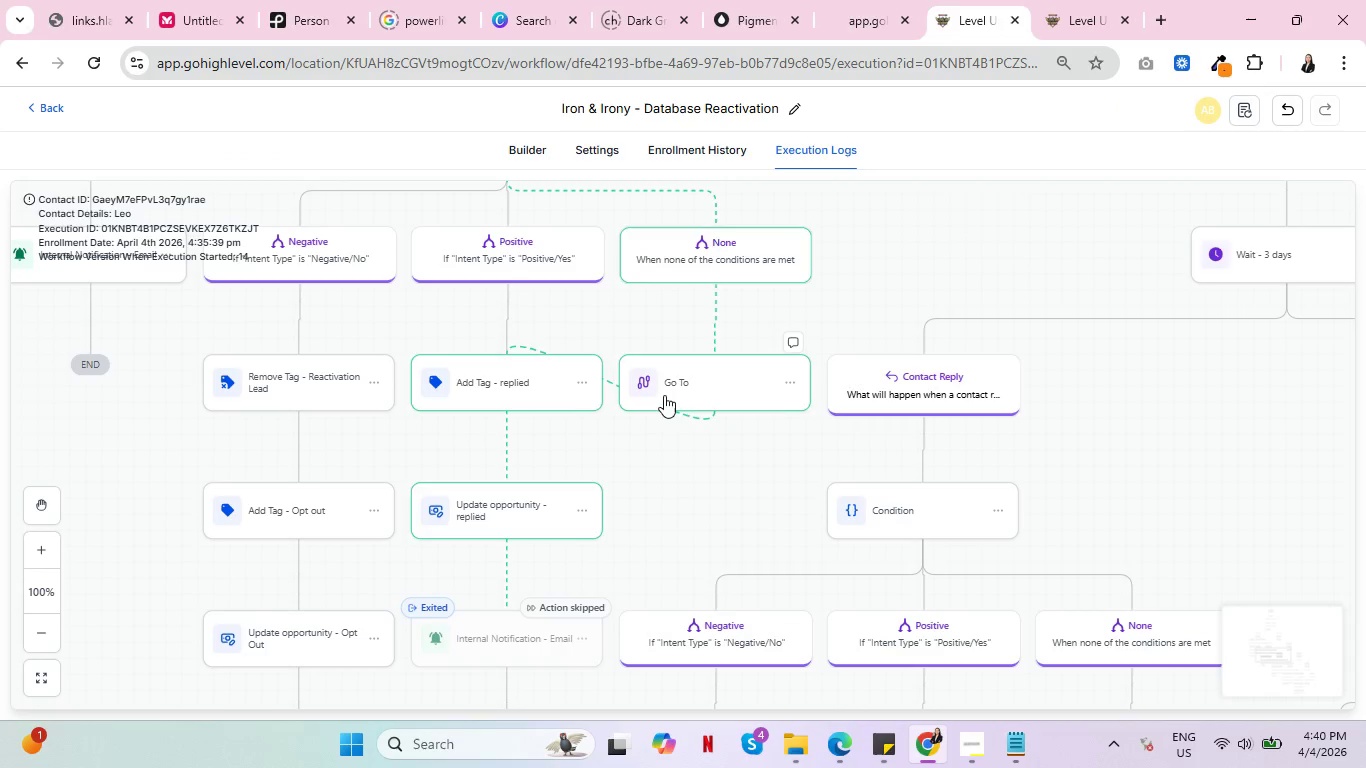 
key(Control+ControlLeft)
 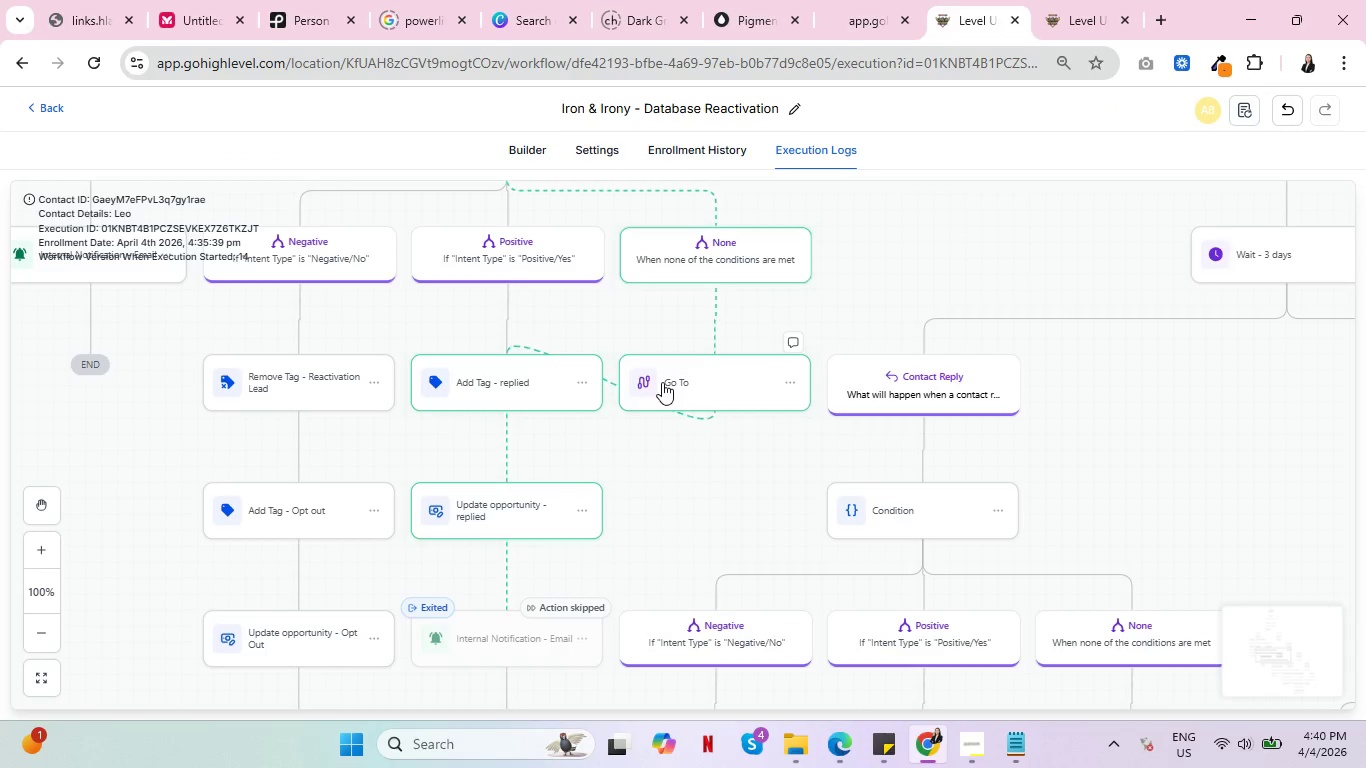 
key(Control+ControlLeft)
 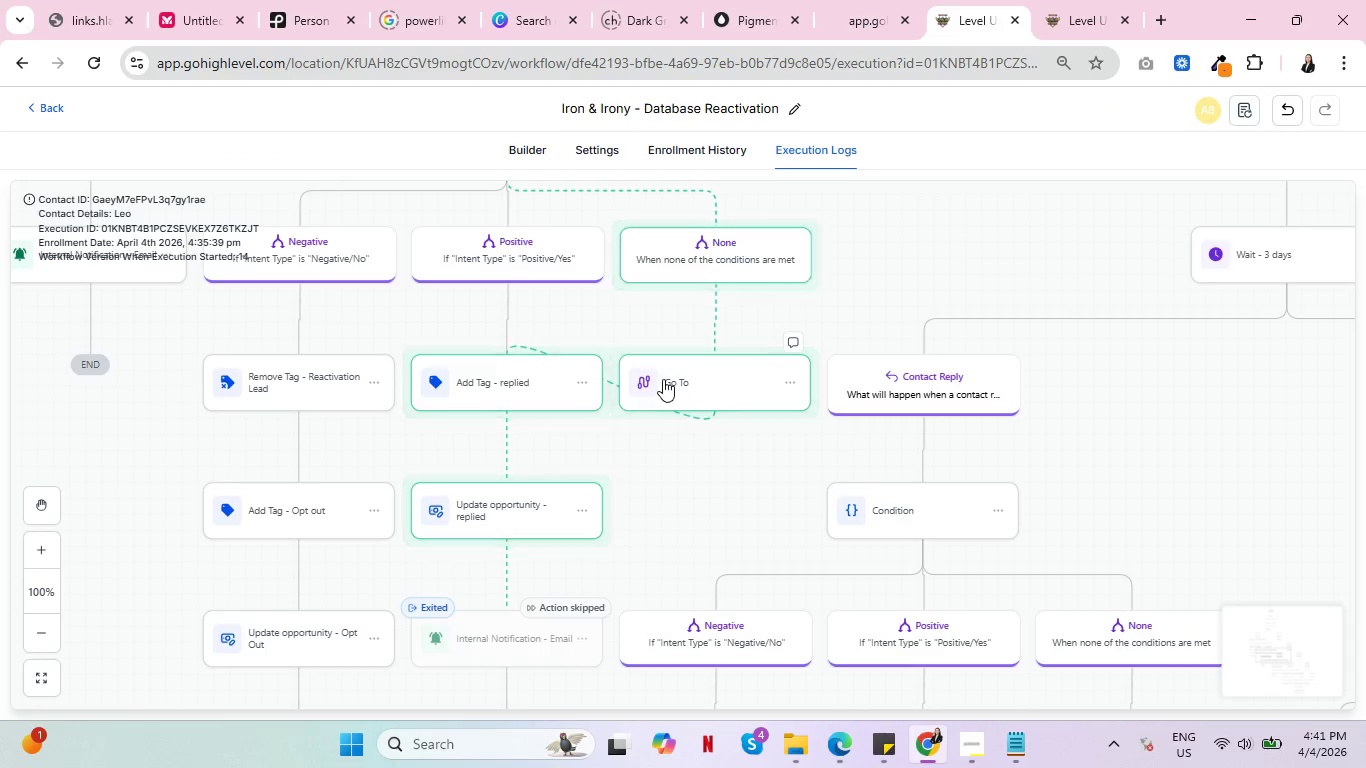 
key(Control+ControlLeft)
 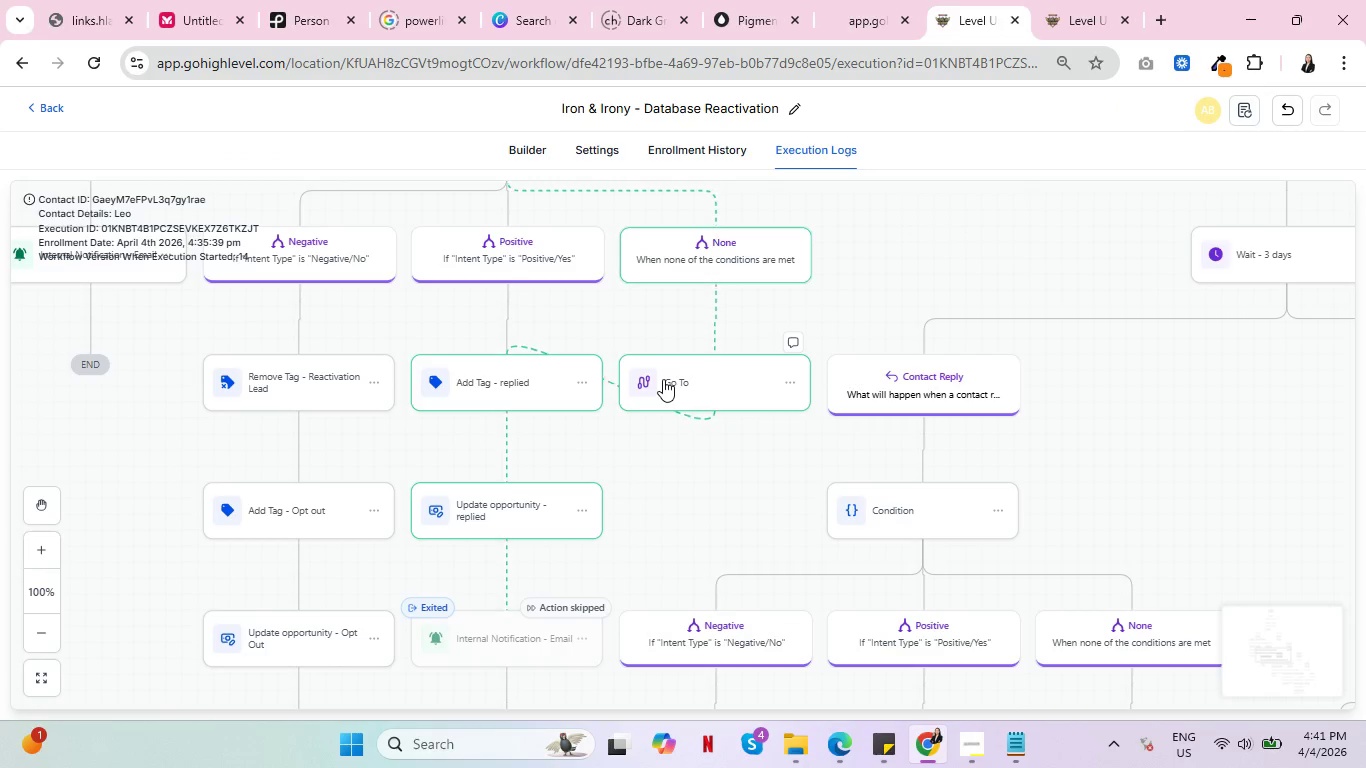 
key(Control+ControlLeft)
 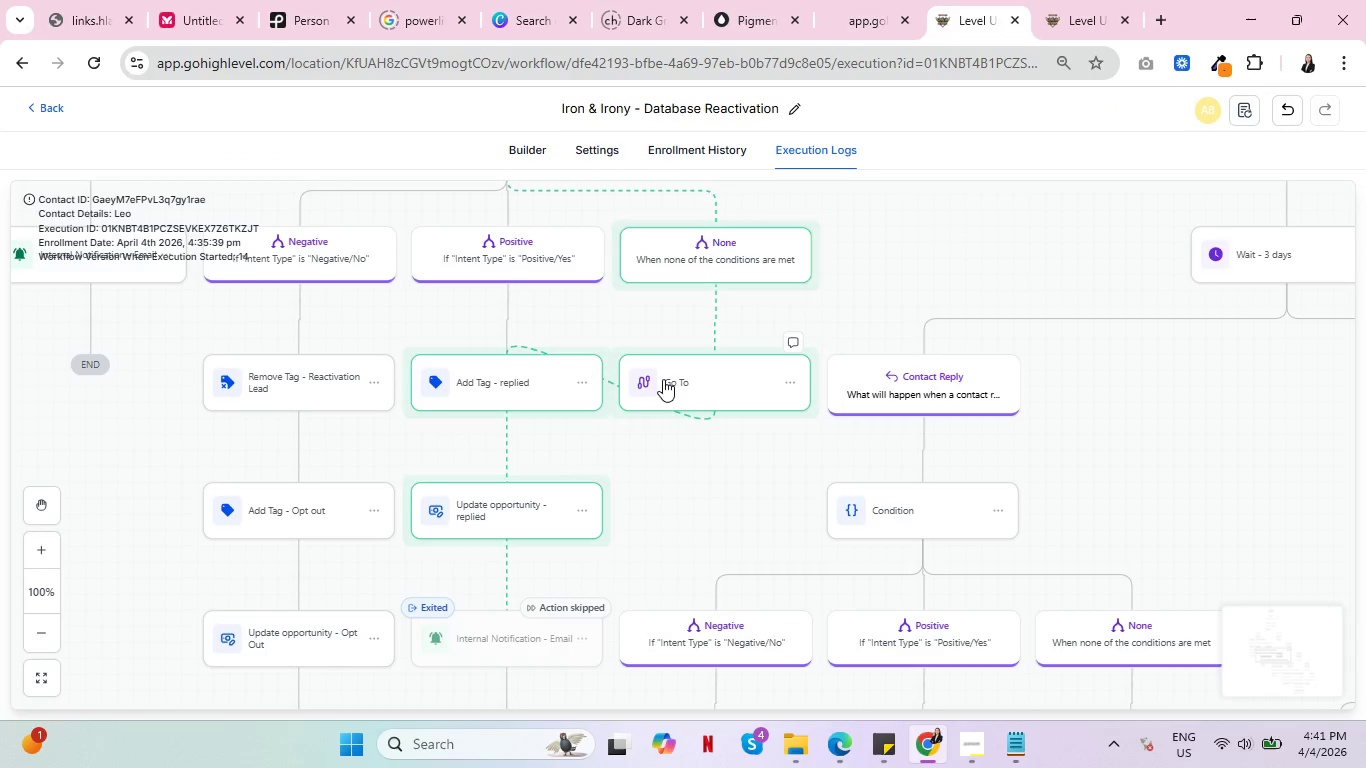 
key(Control+ControlLeft)
 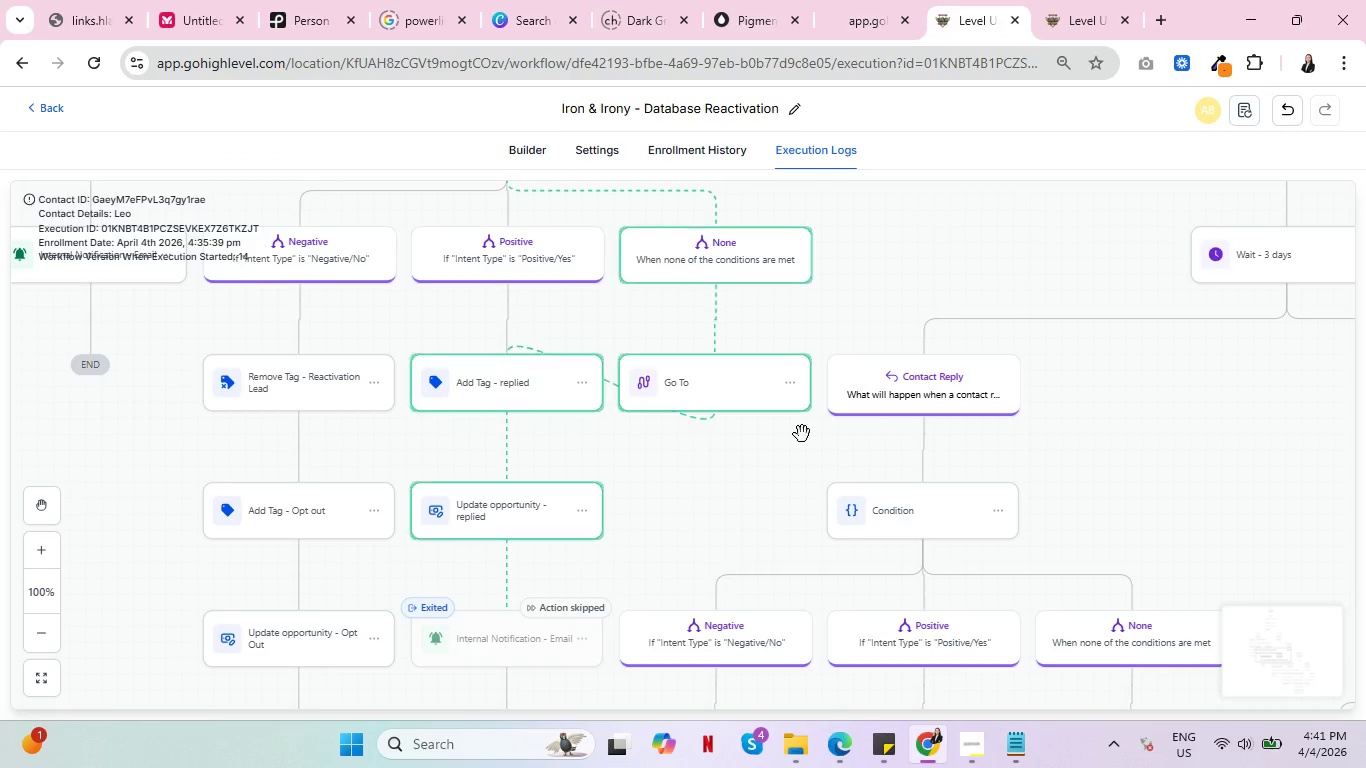 
scroll: coordinate [837, 451], scroll_direction: down, amount: 10.0
 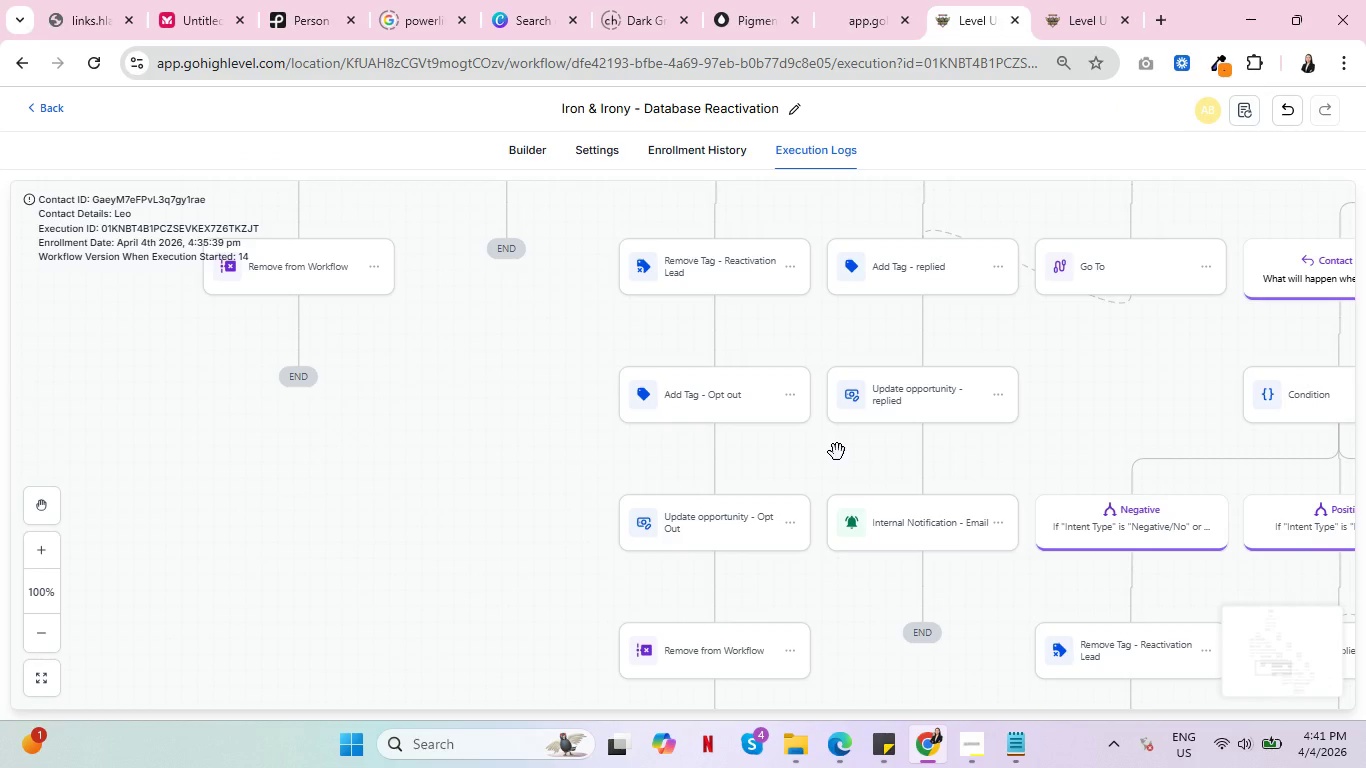 
key(Control+ControlLeft)
 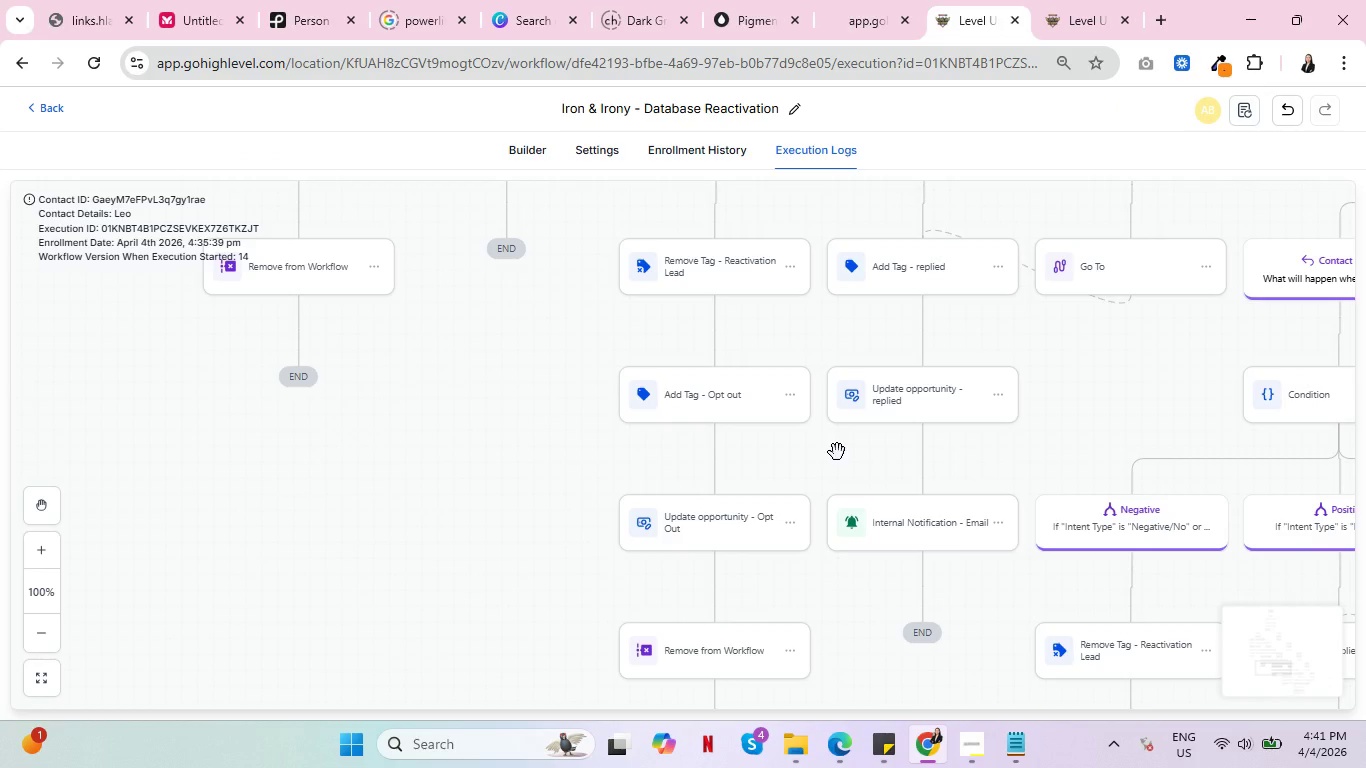 
key(Control+ControlLeft)
 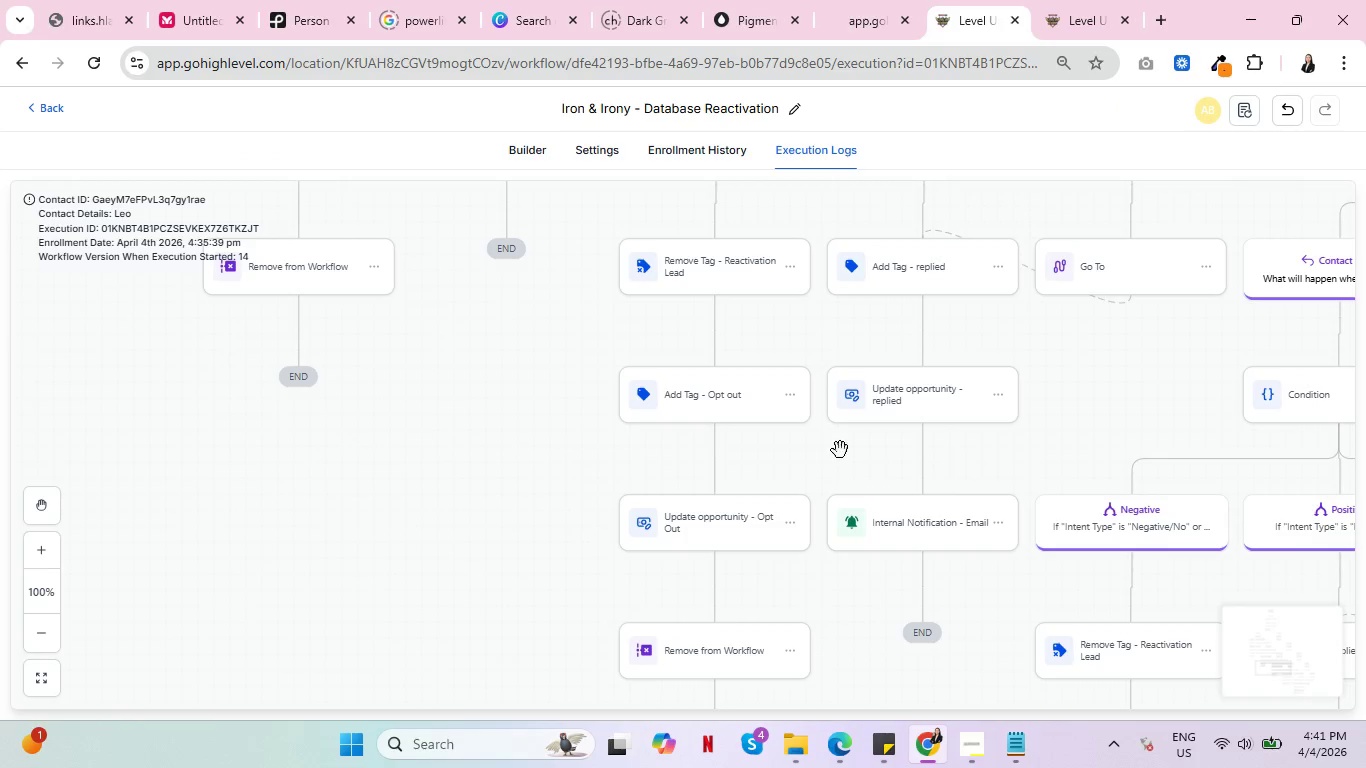 
key(Control+ControlLeft)
 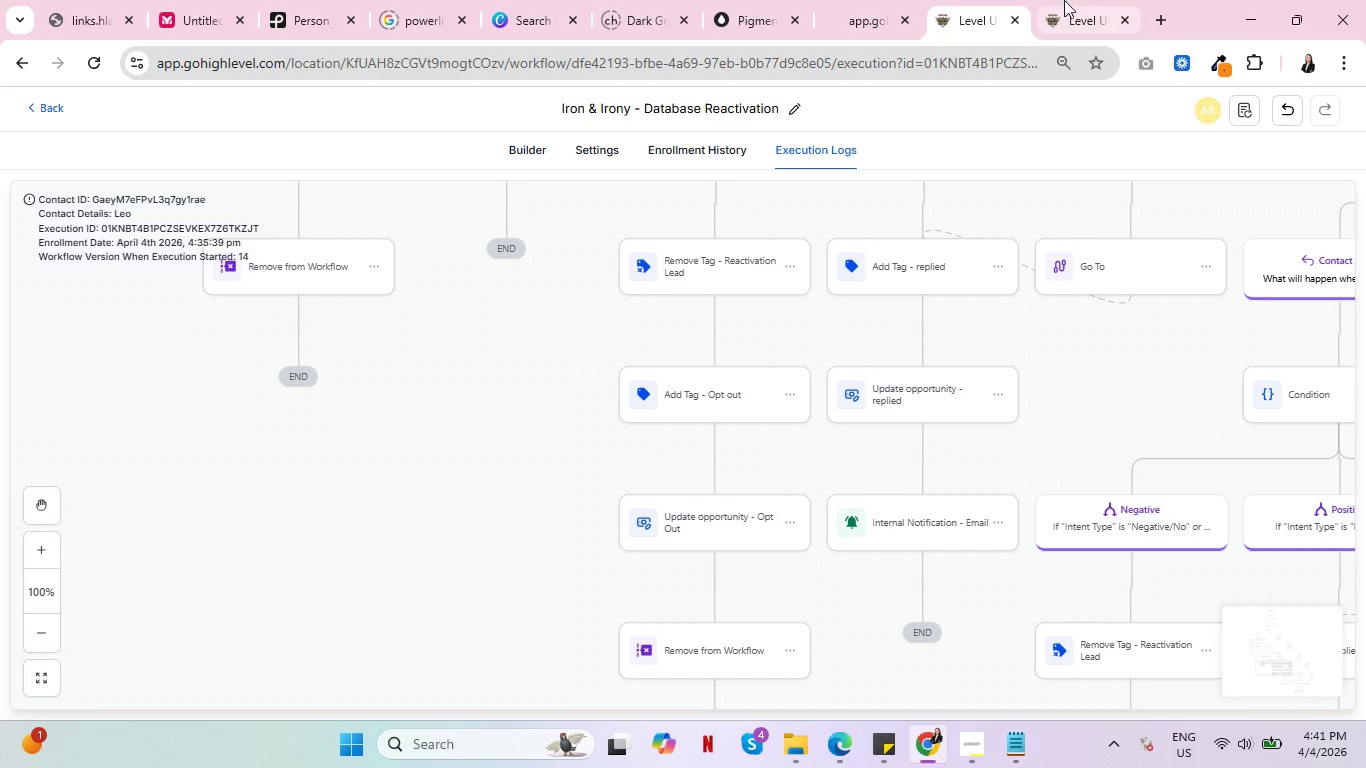 
left_click([1064, 0])
 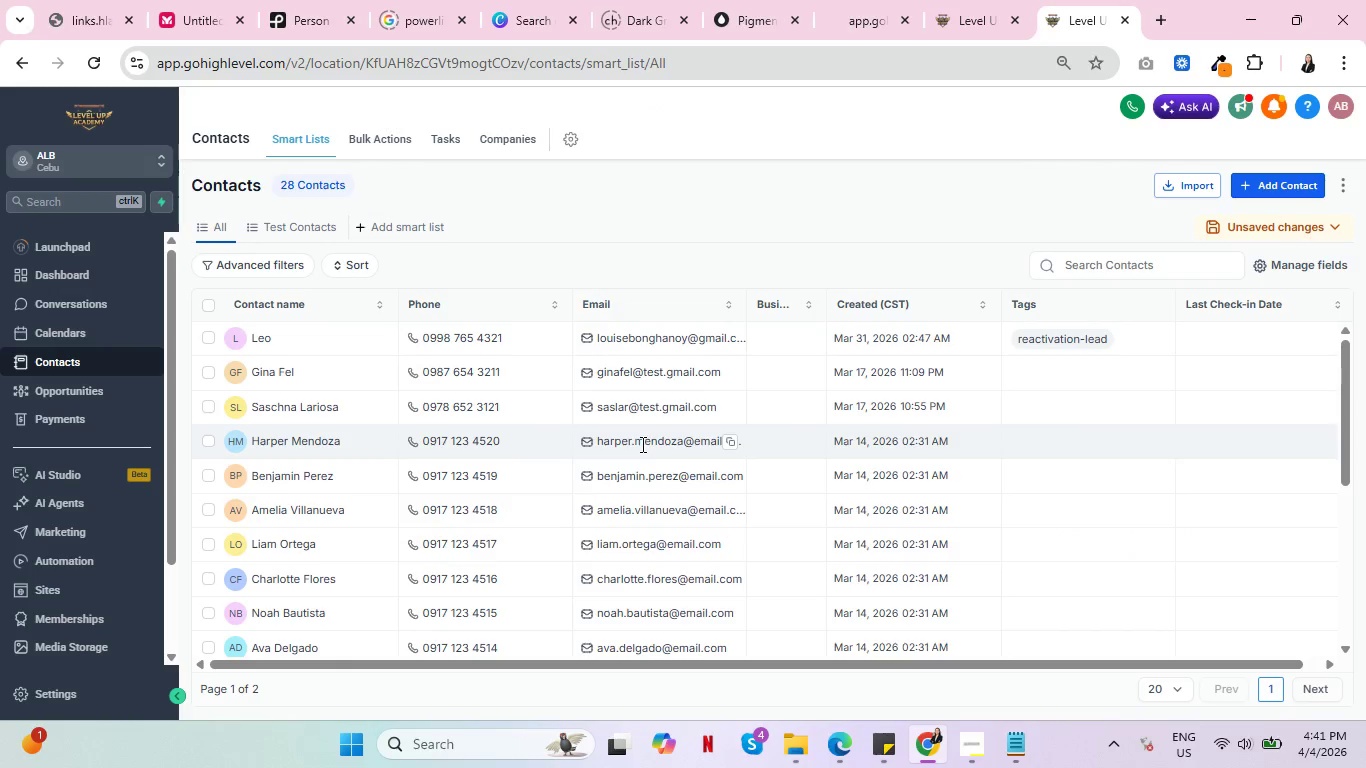 
scroll: coordinate [665, 426], scroll_direction: up, amount: 7.0
 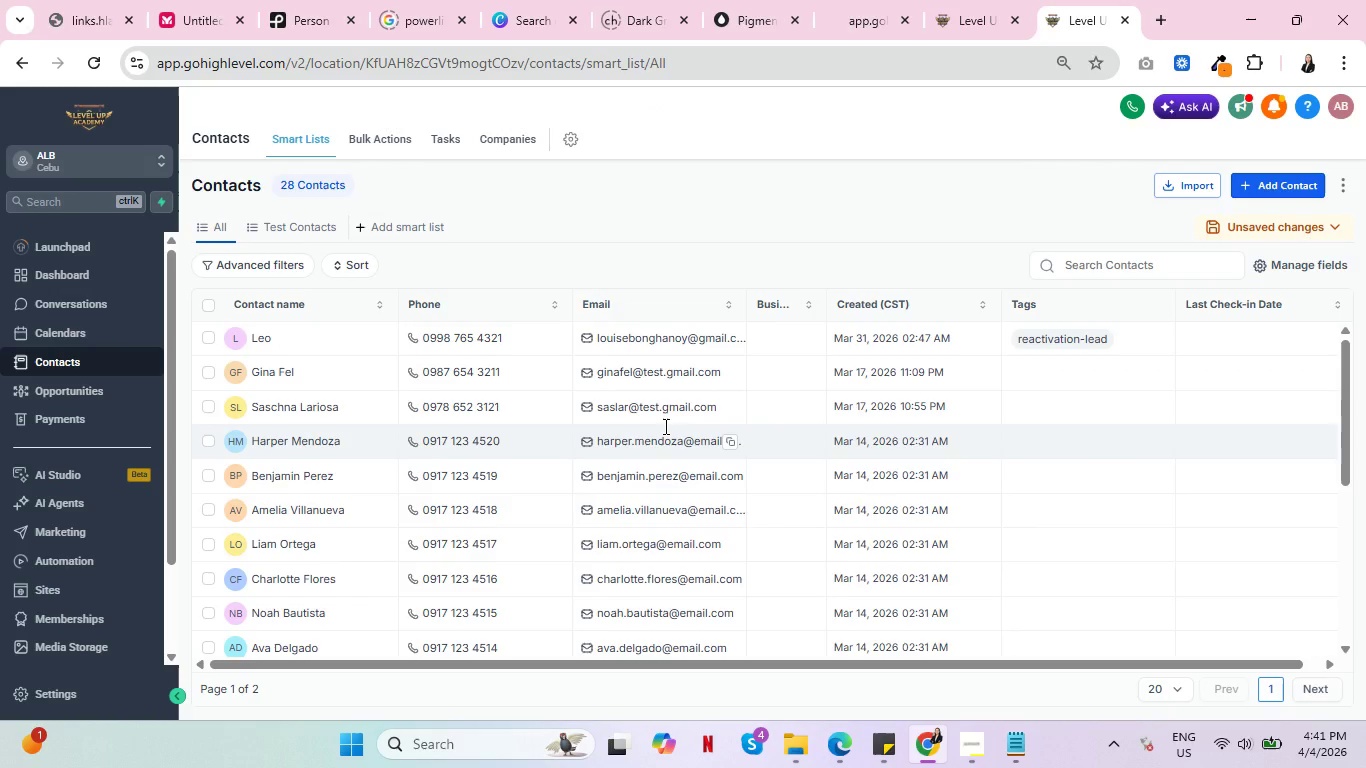 
wait(8.96)
 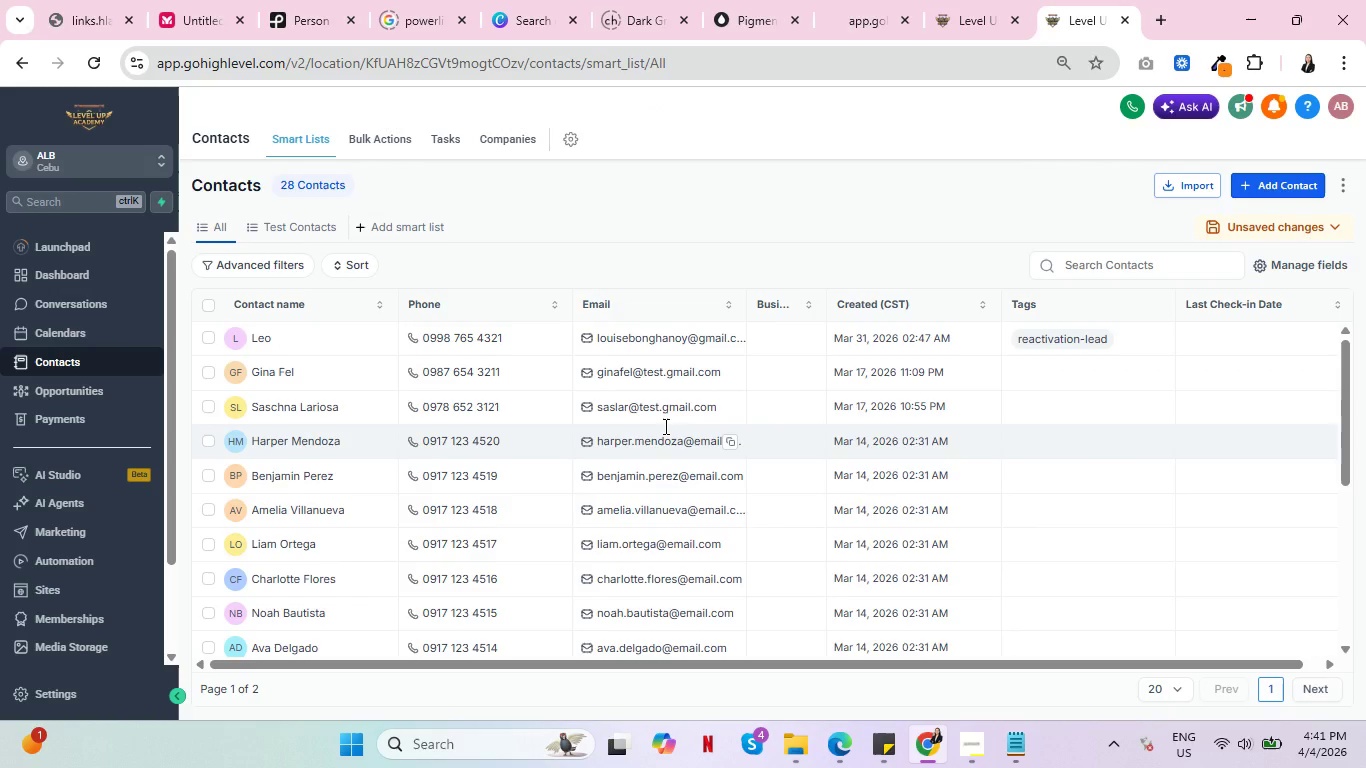 
left_click([1001, 0])
 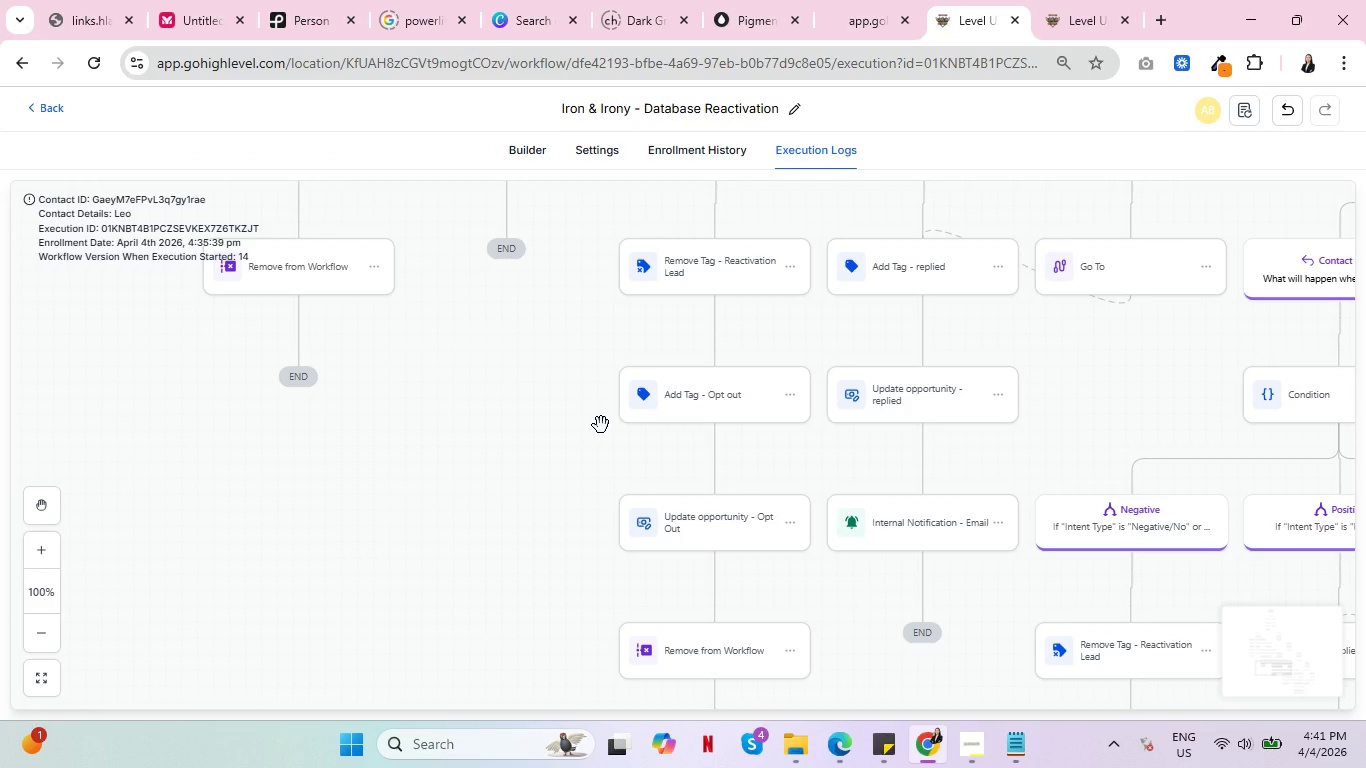 
scroll: coordinate [601, 425], scroll_direction: down, amount: 3.0
 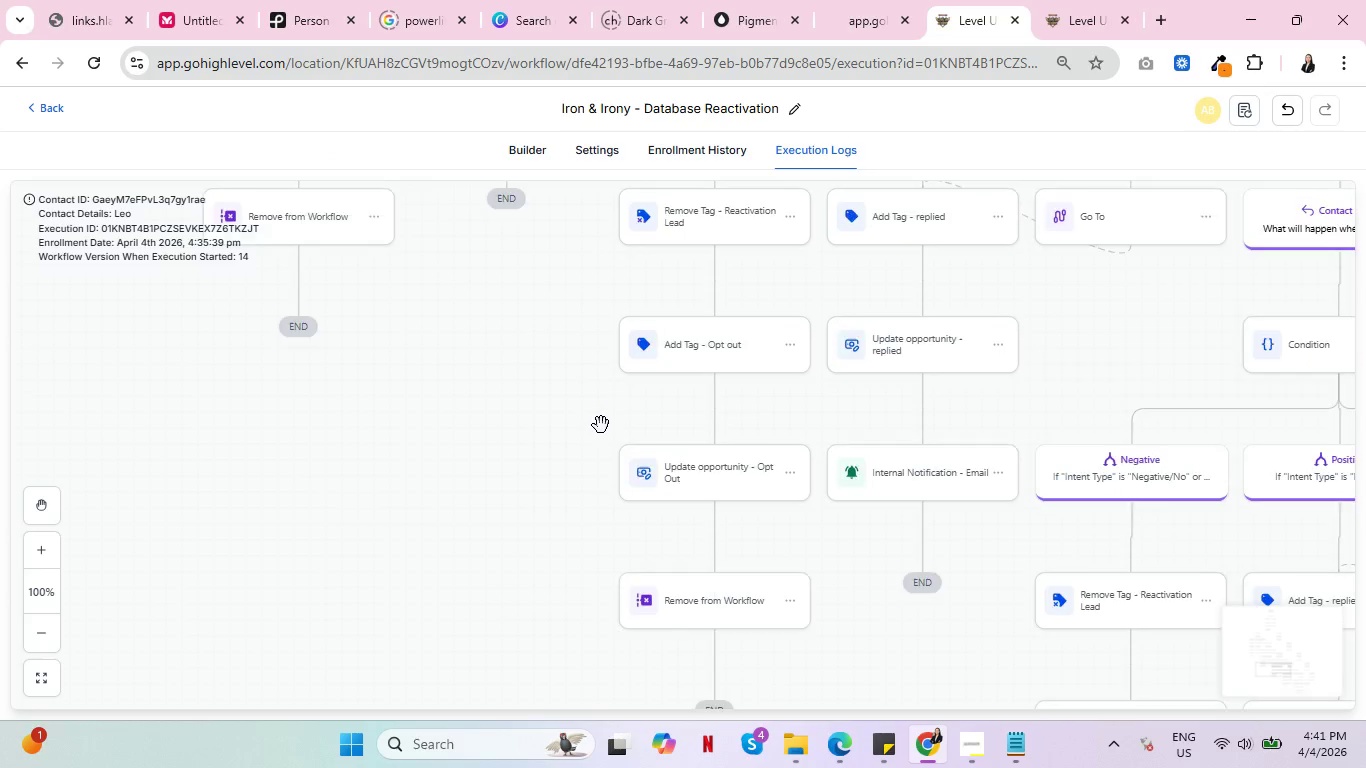 
scroll: coordinate [601, 425], scroll_direction: up, amount: 8.0
 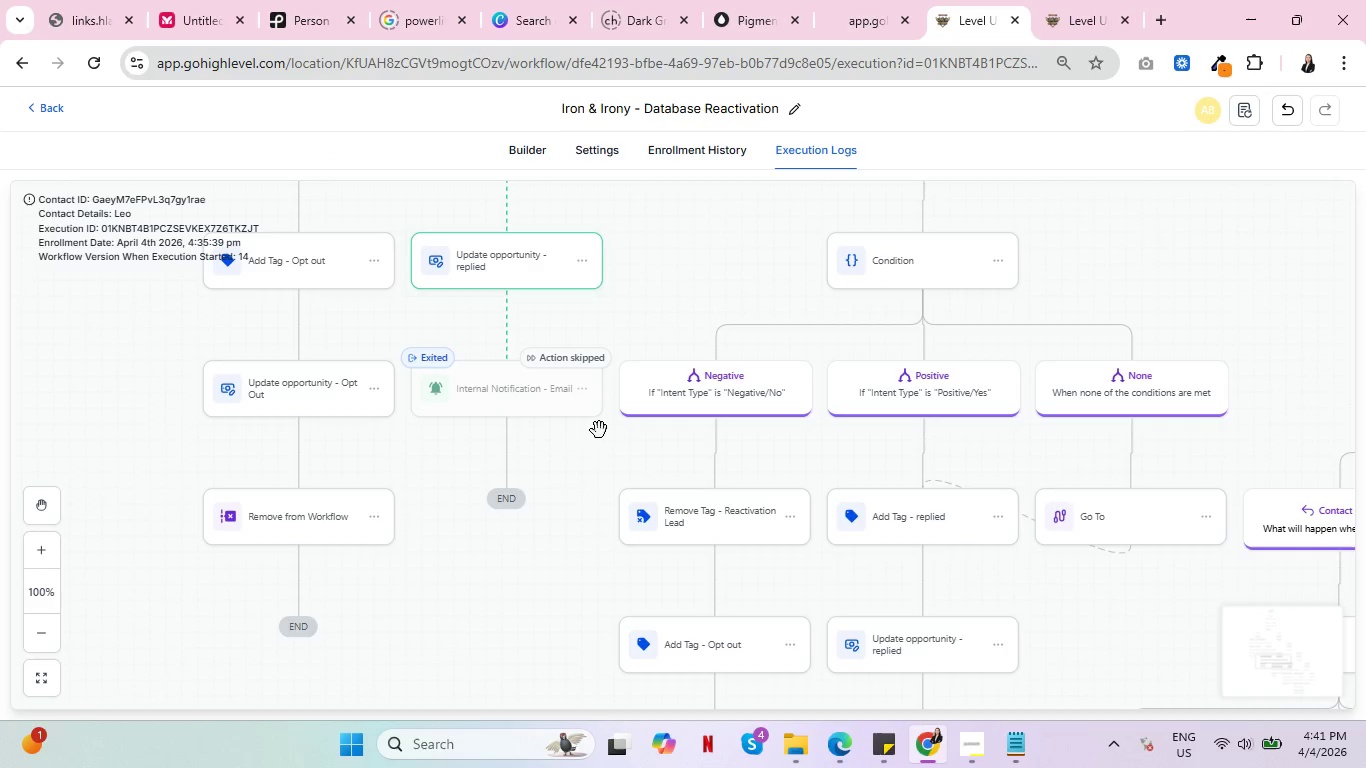 
key(Control+ControlLeft)
 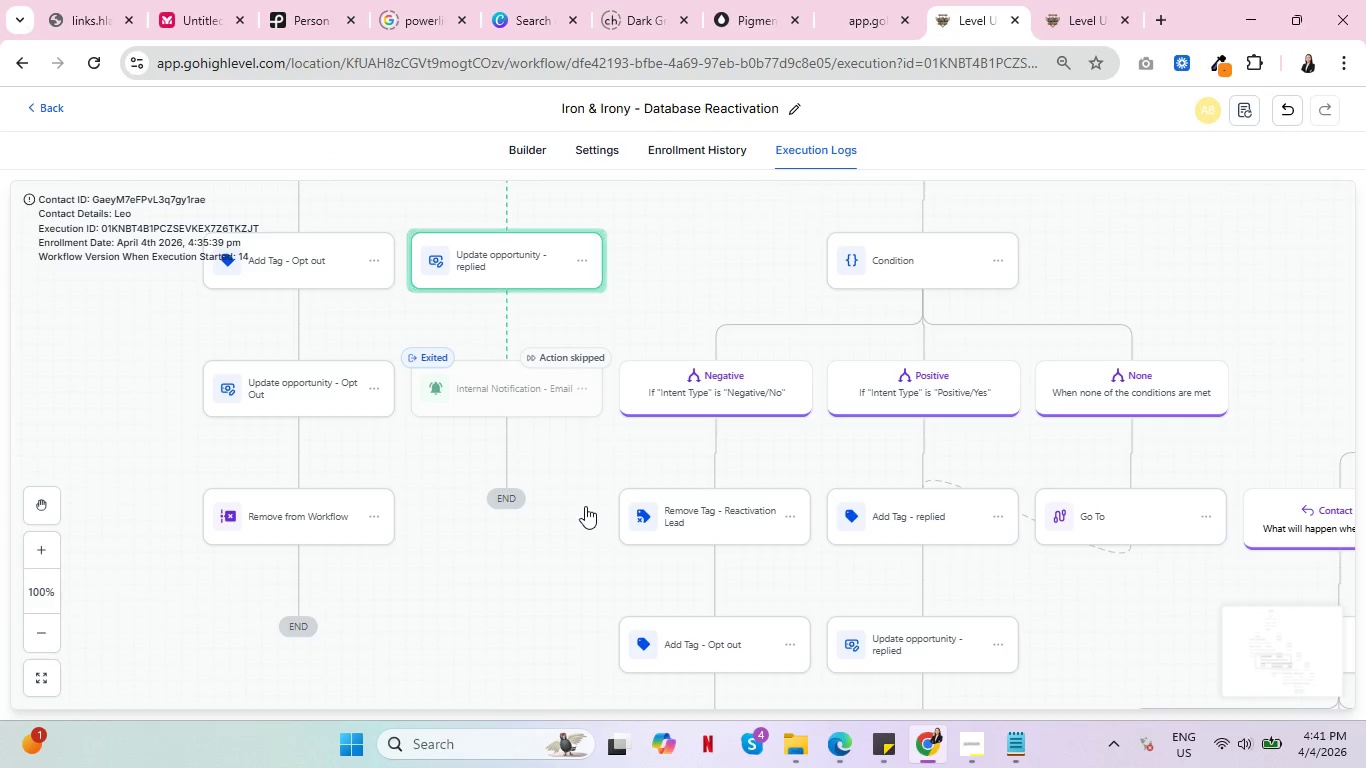 
key(Control+ControlLeft)
 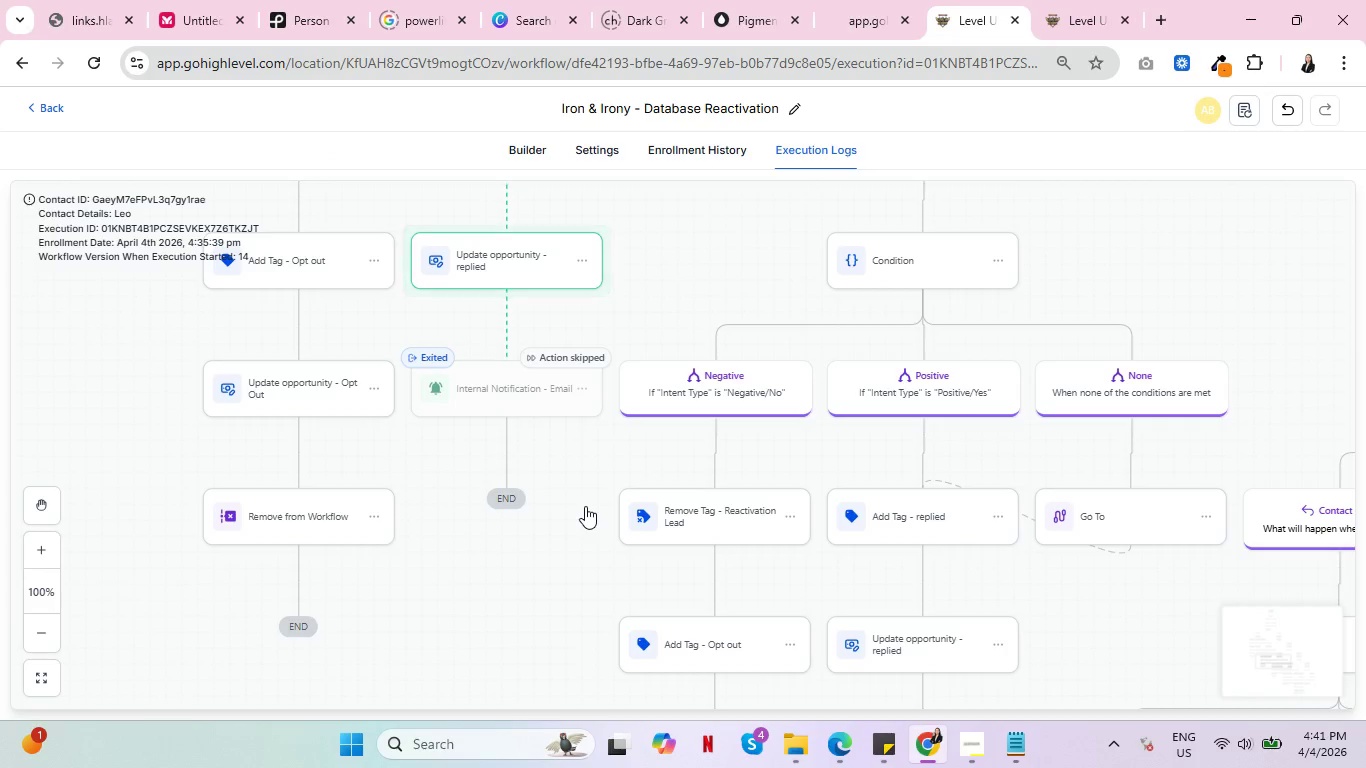 
key(Control+ControlLeft)
 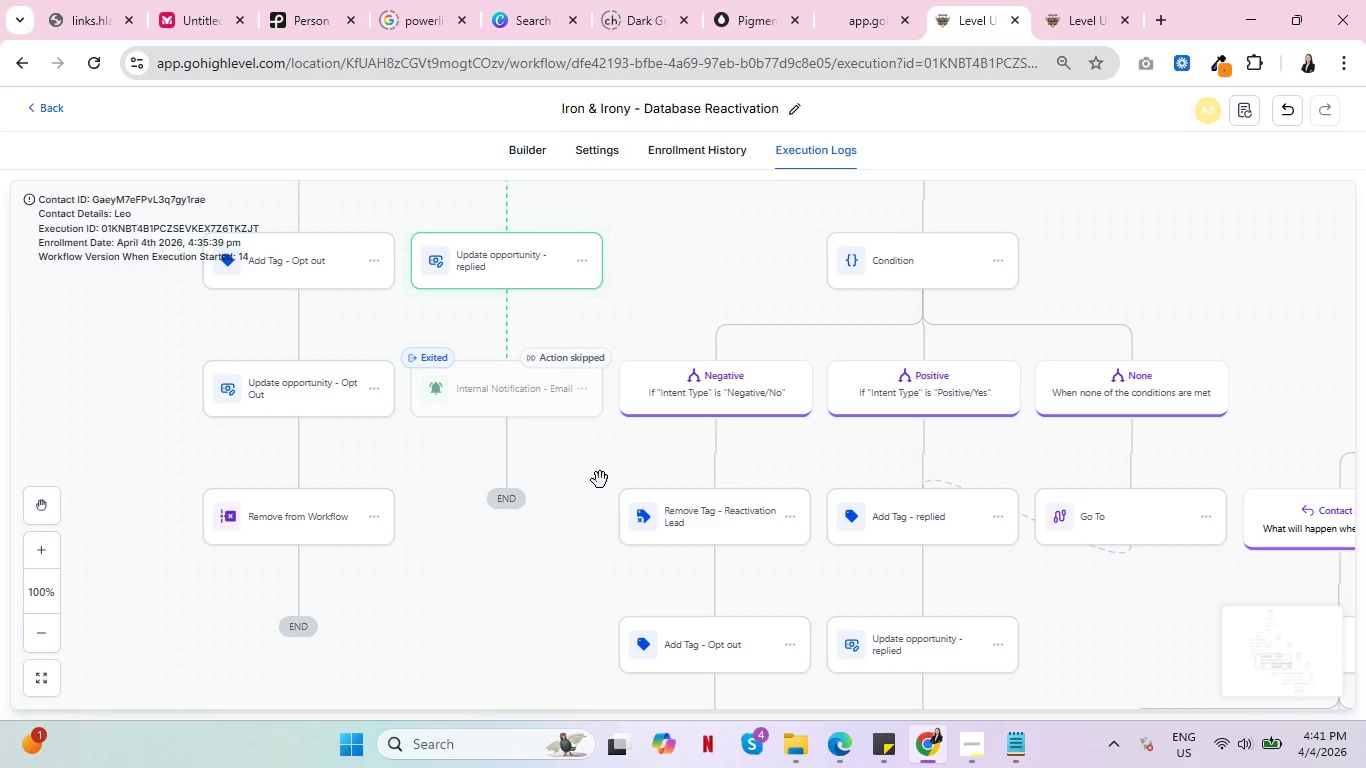 
scroll: coordinate [769, 405], scroll_direction: up, amount: 16.0
 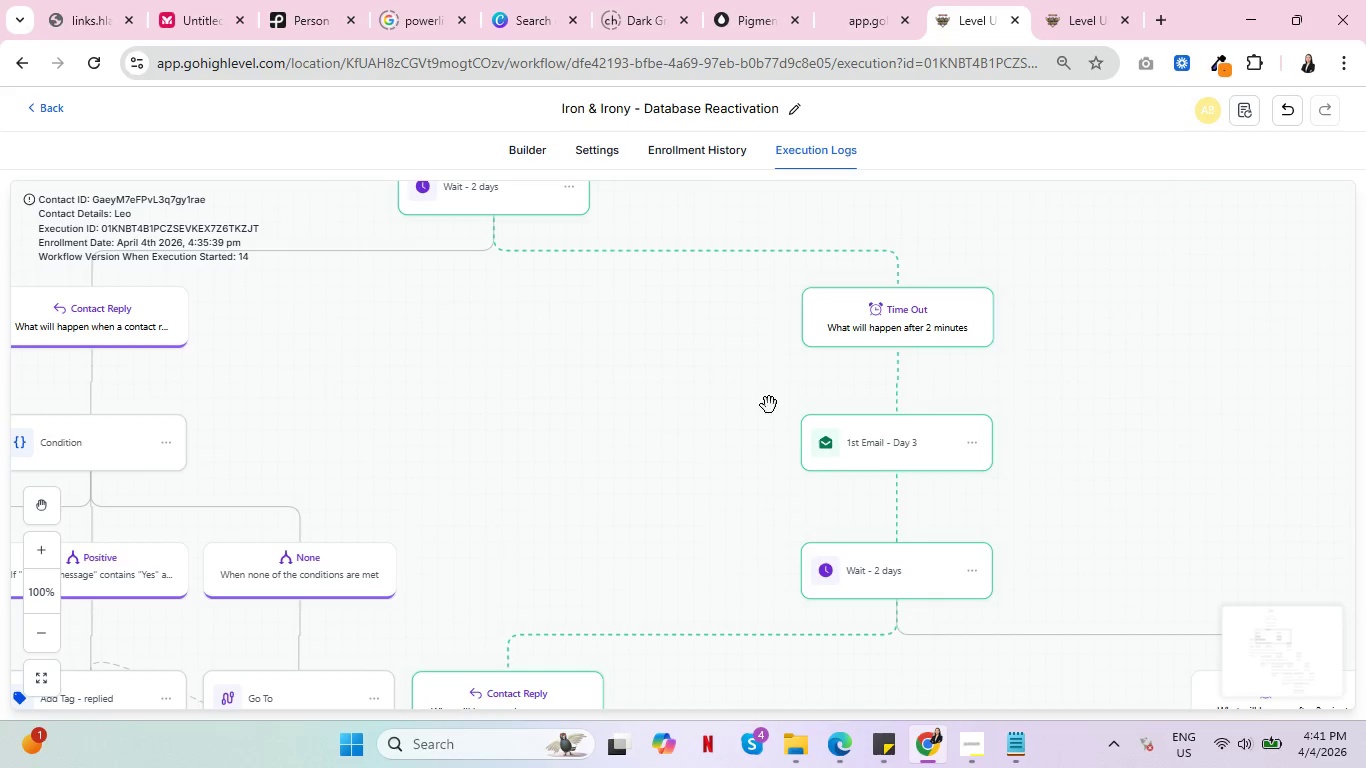 
key(Control+ControlLeft)
 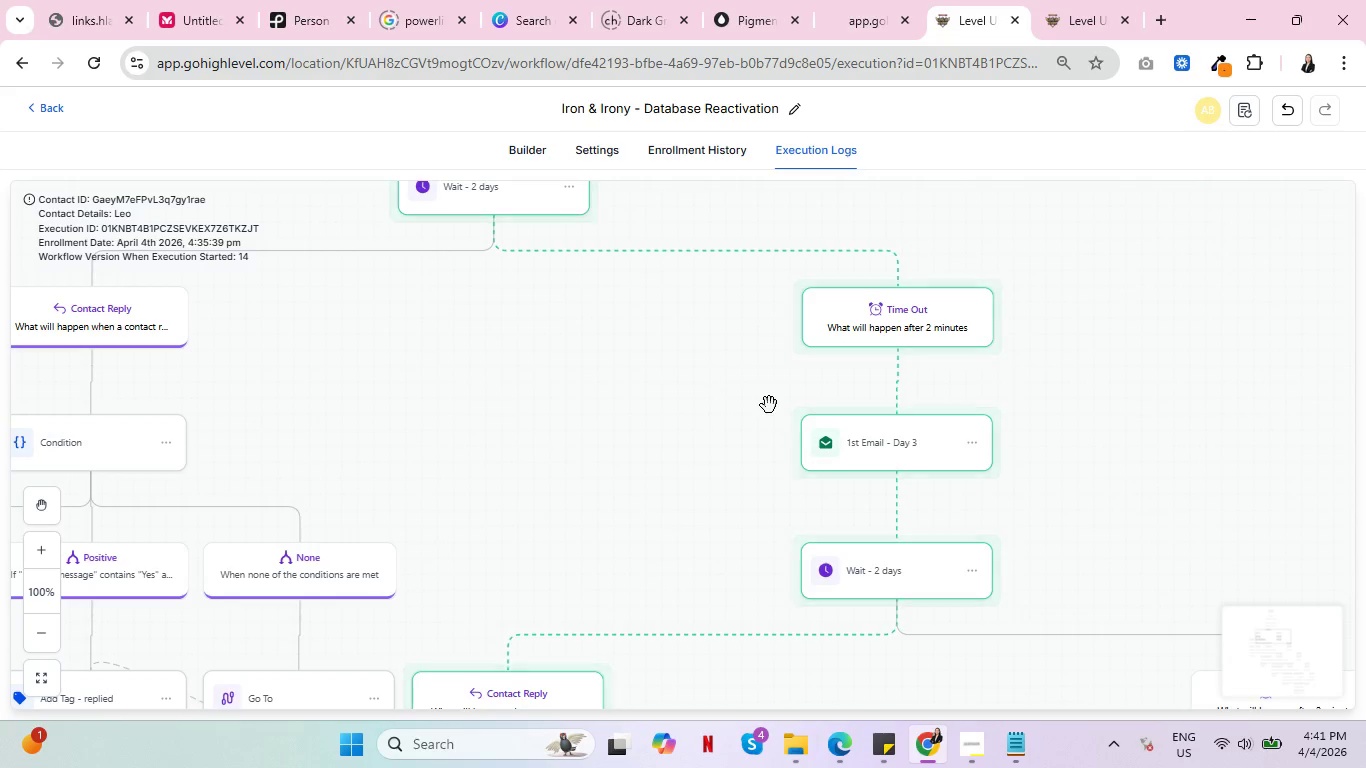 
key(Control+ControlLeft)
 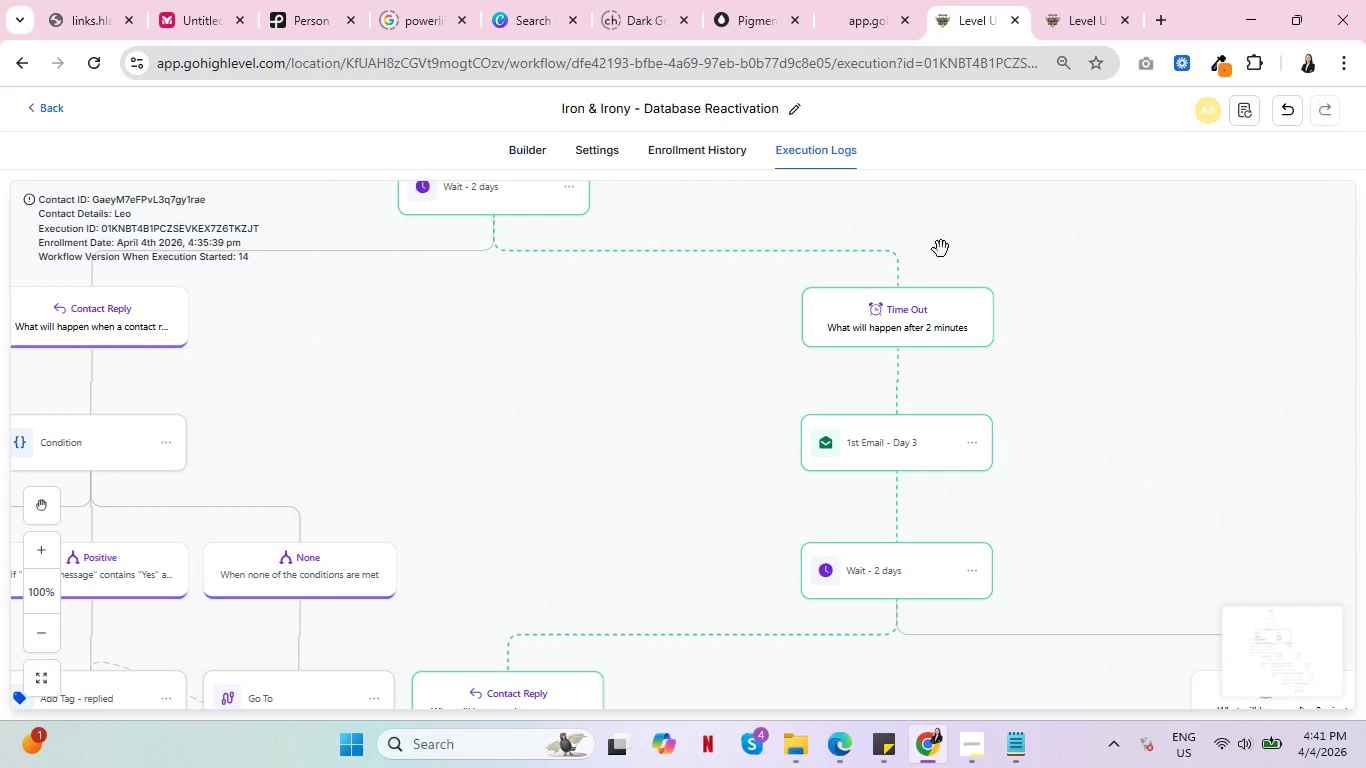 
key(Control+ControlLeft)
 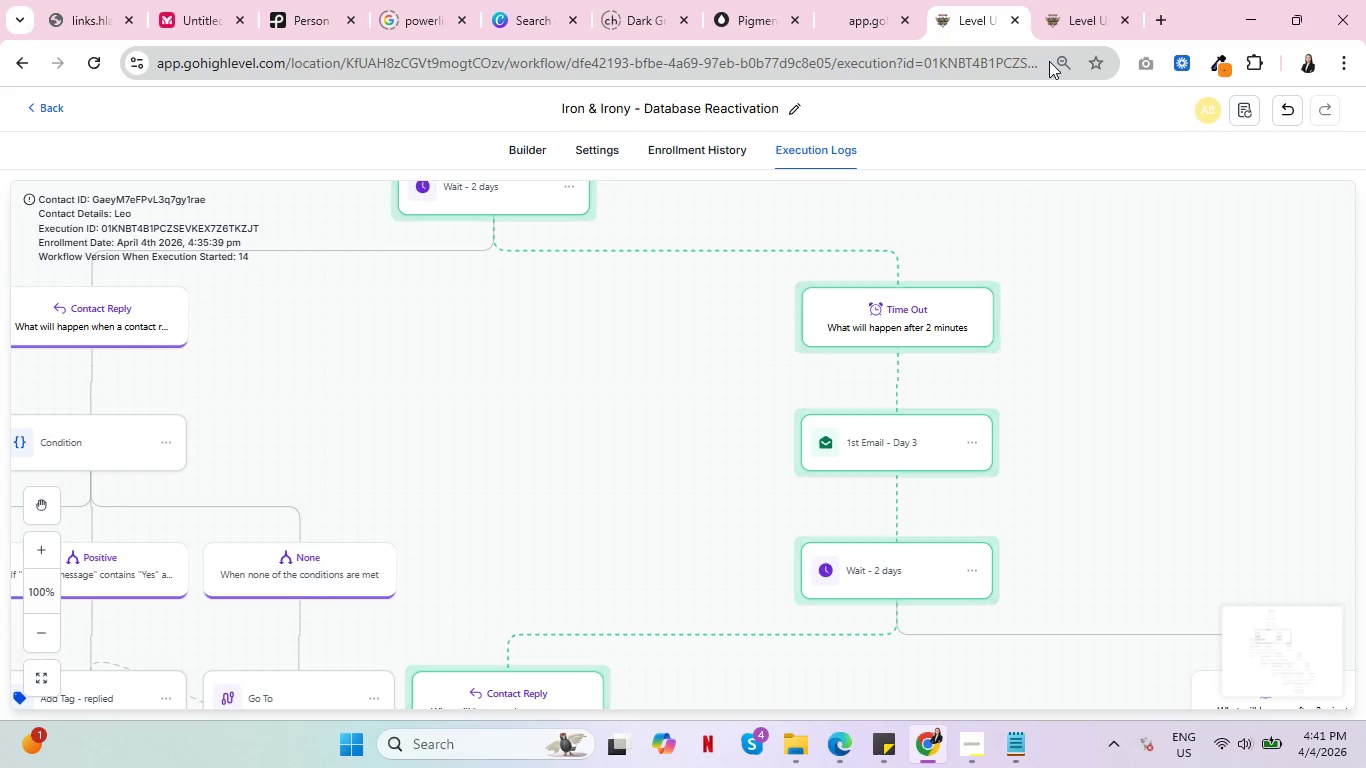 
key(Control+ControlLeft)
 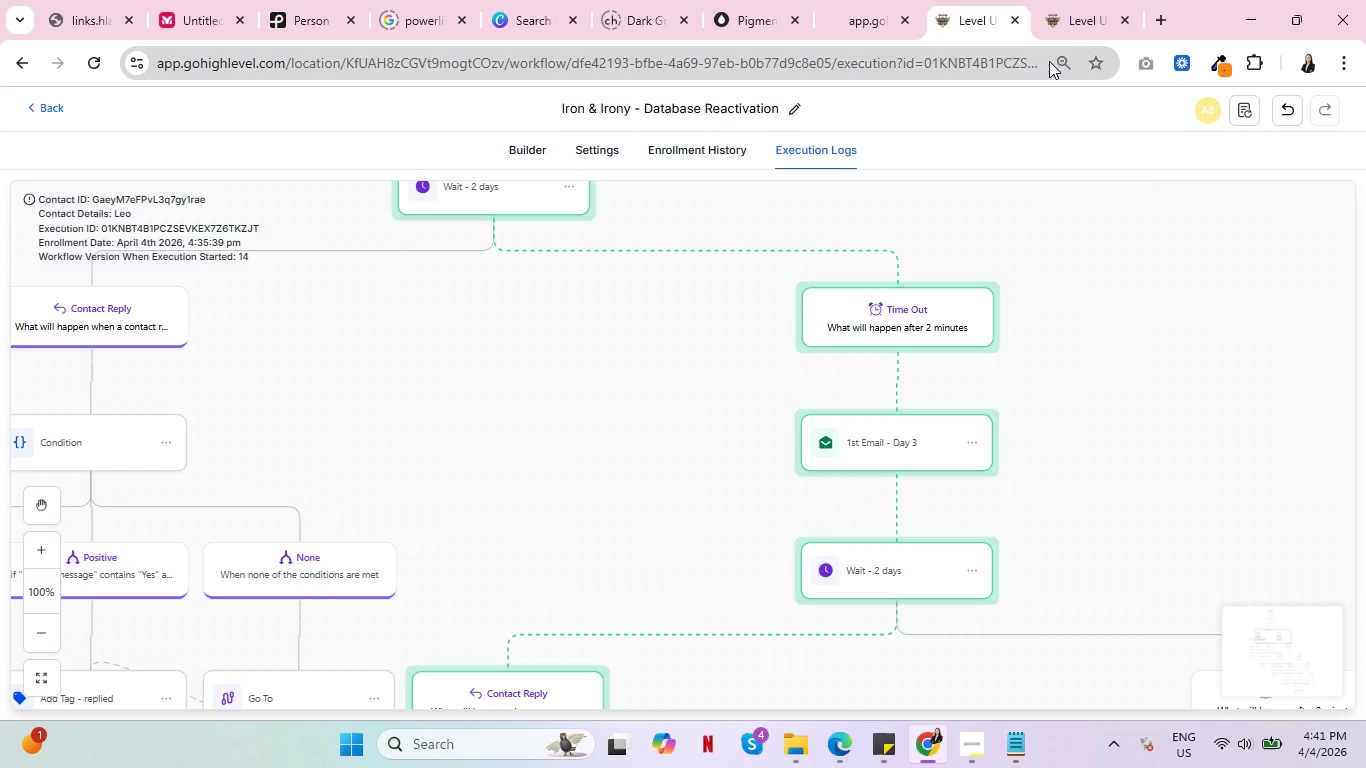 
key(Control+ControlLeft)
 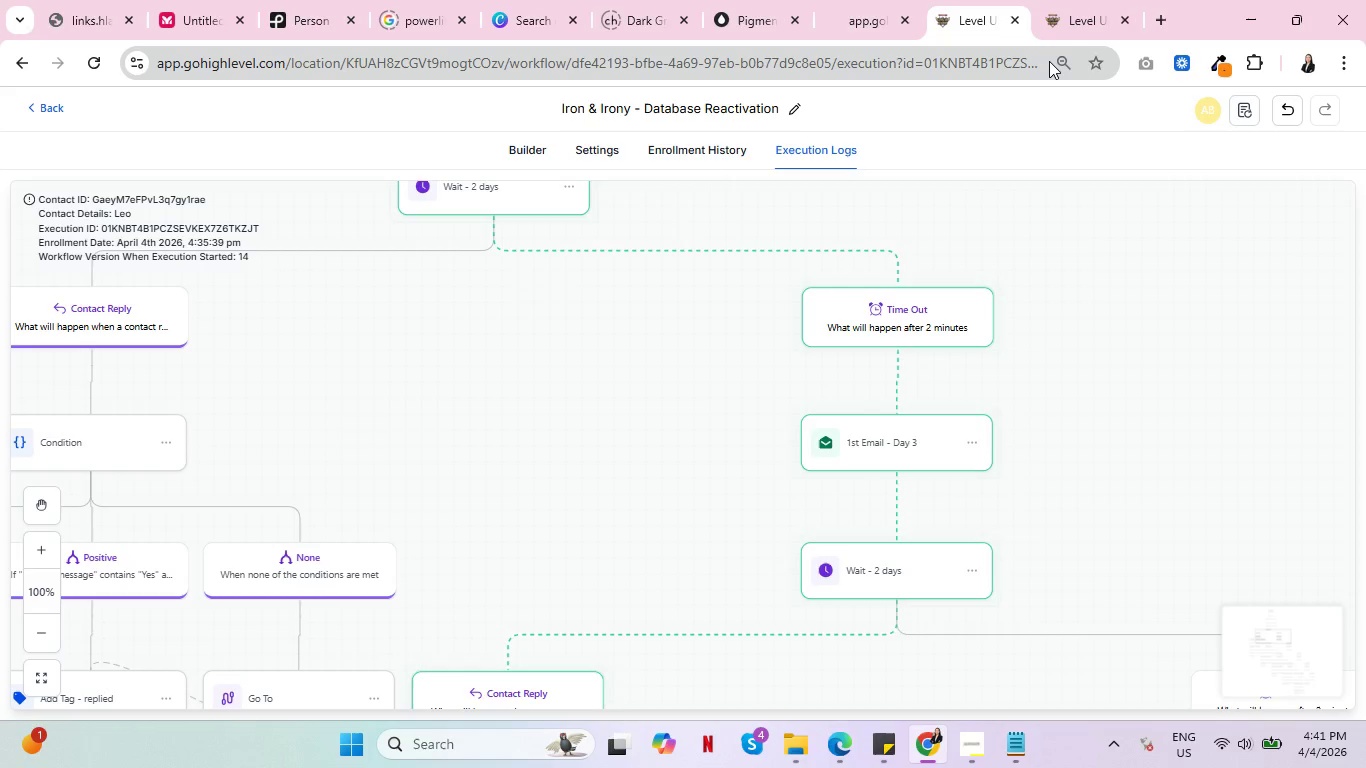 
key(Control+ControlLeft)
 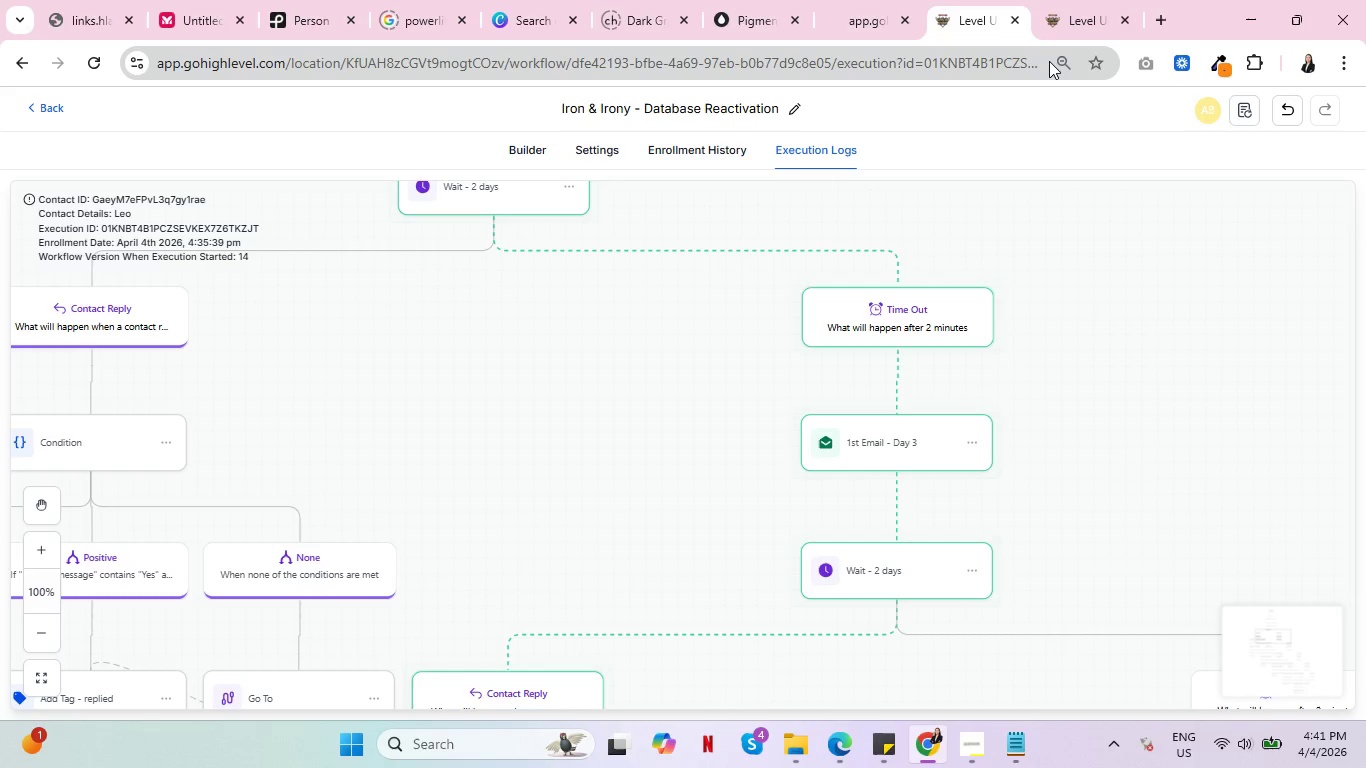 
wait(7.83)
 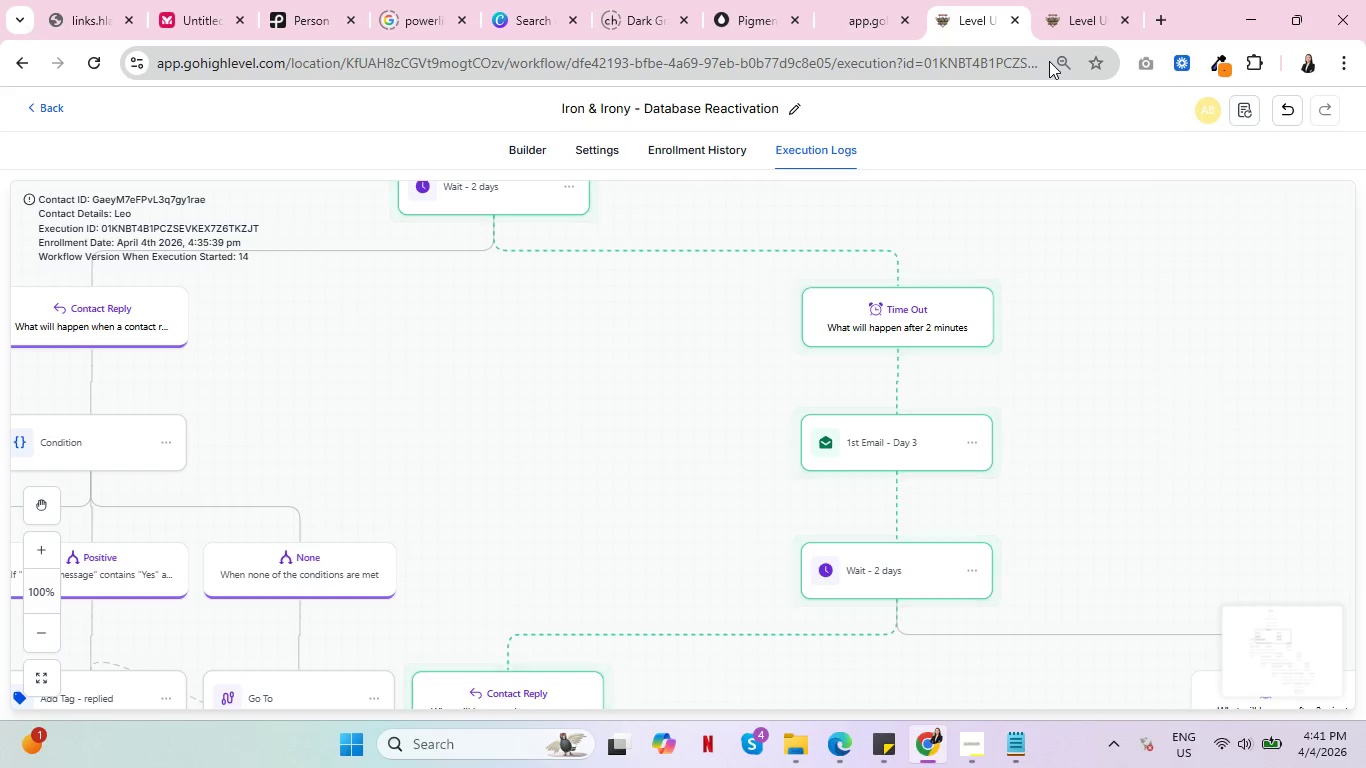 
left_click([1058, 0])
 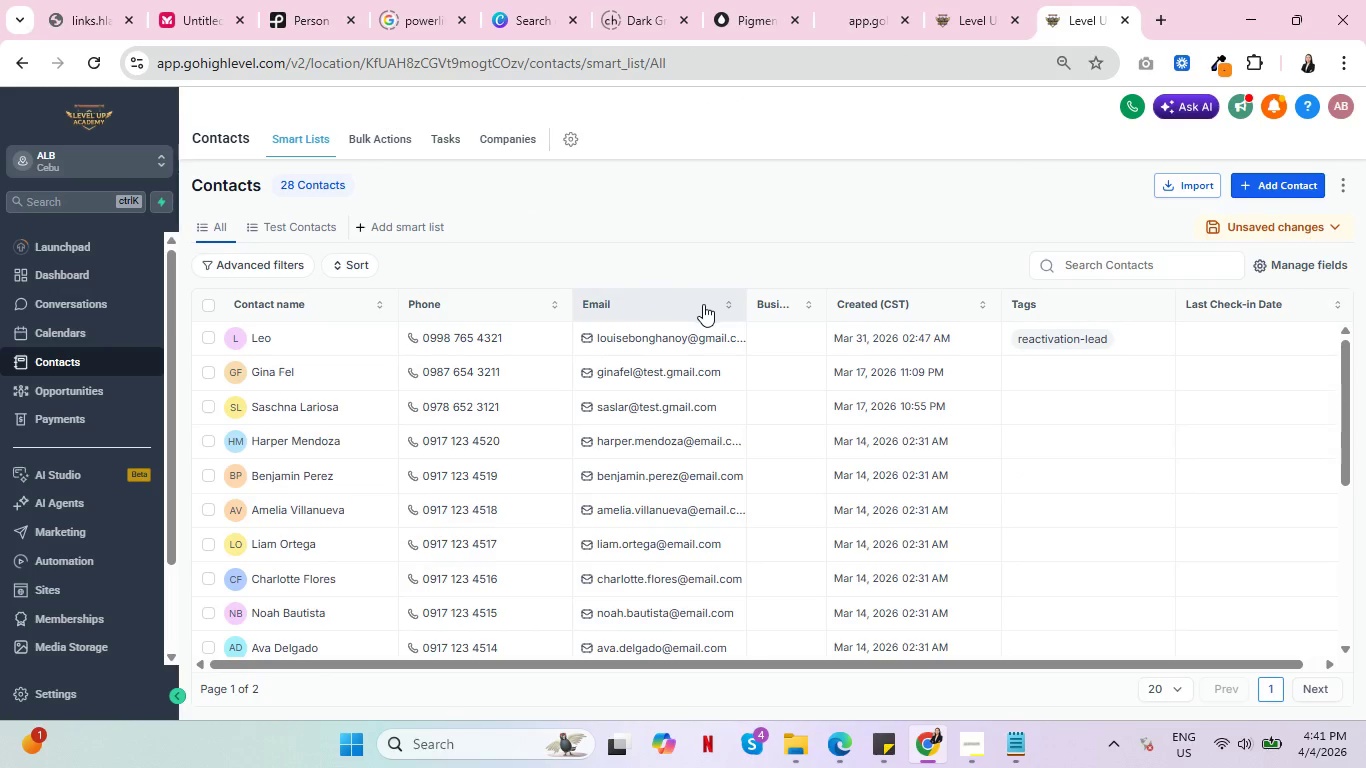 
scroll: coordinate [739, 429], scroll_direction: down, amount: 5.0
 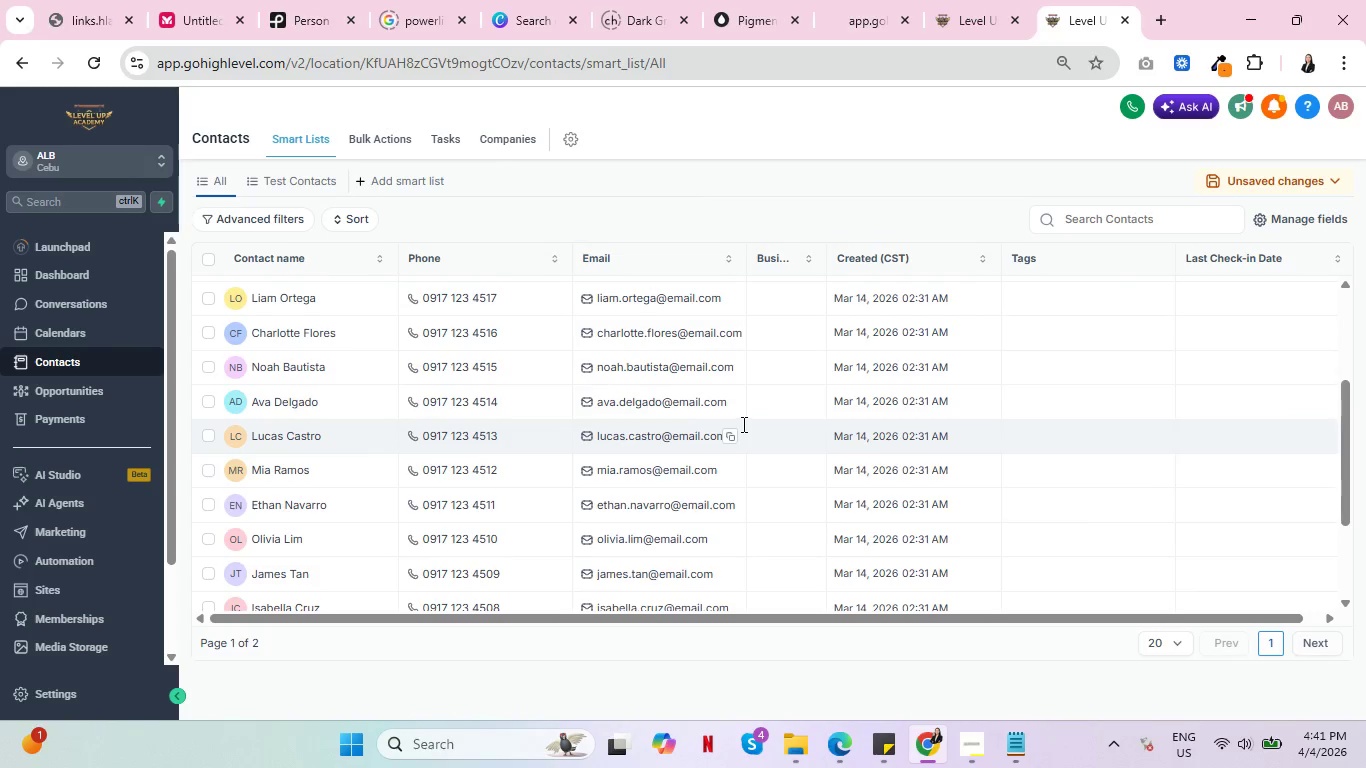 
key(Control+ControlLeft)
 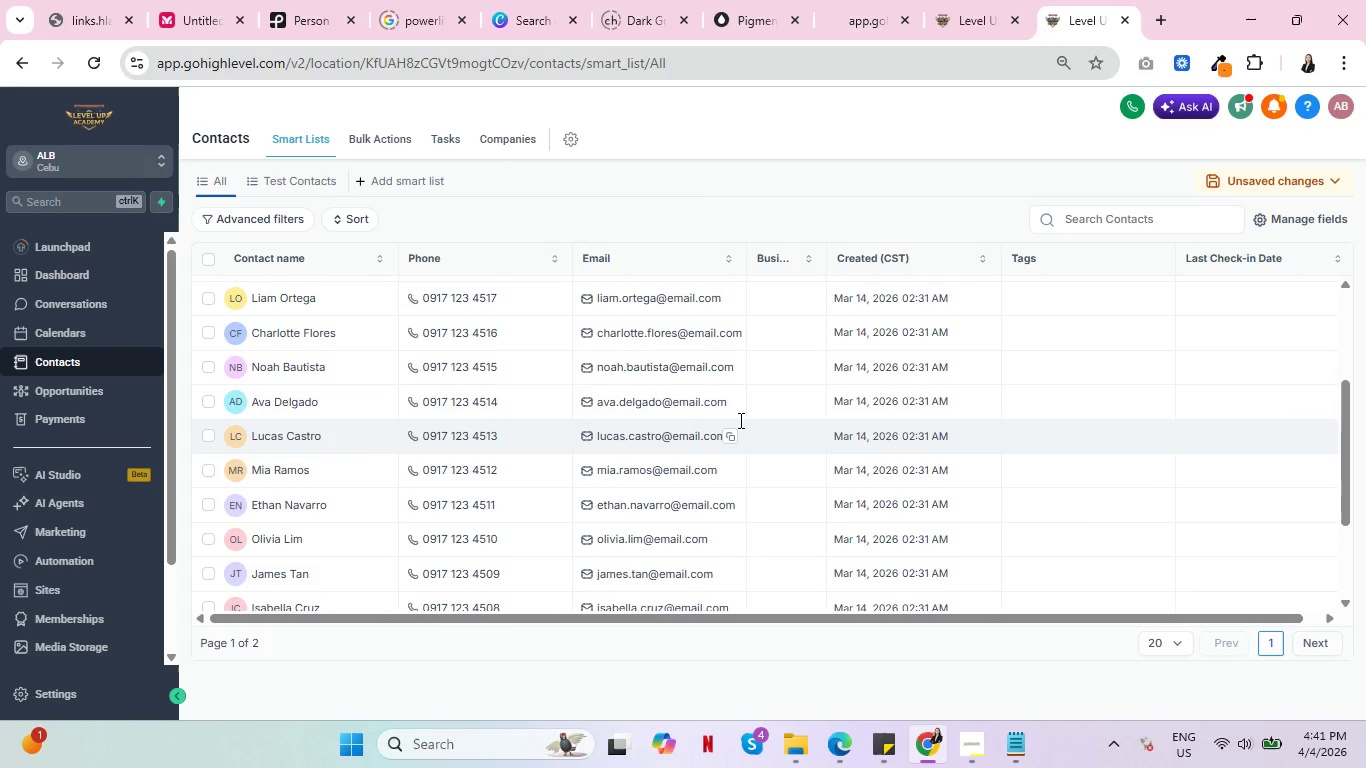 
key(Control+ControlLeft)
 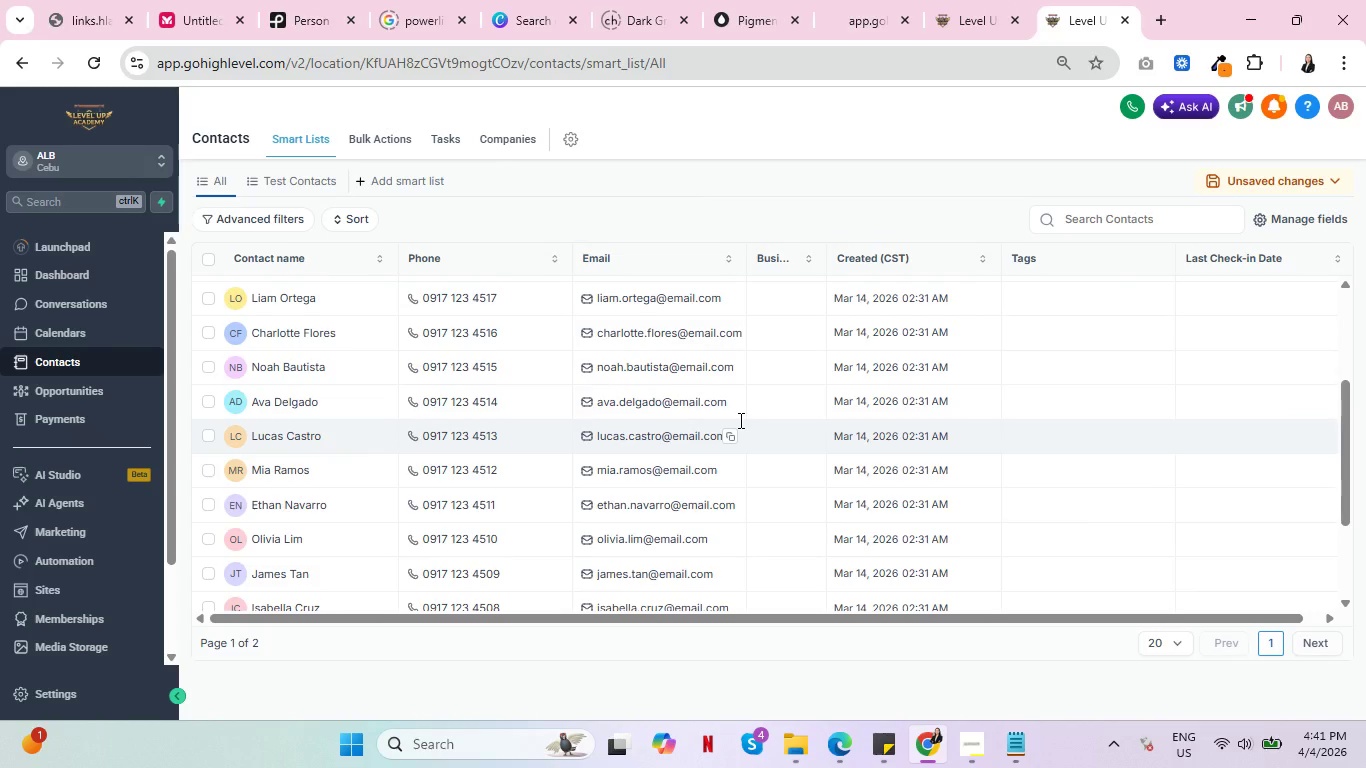 
key(Control+ControlLeft)
 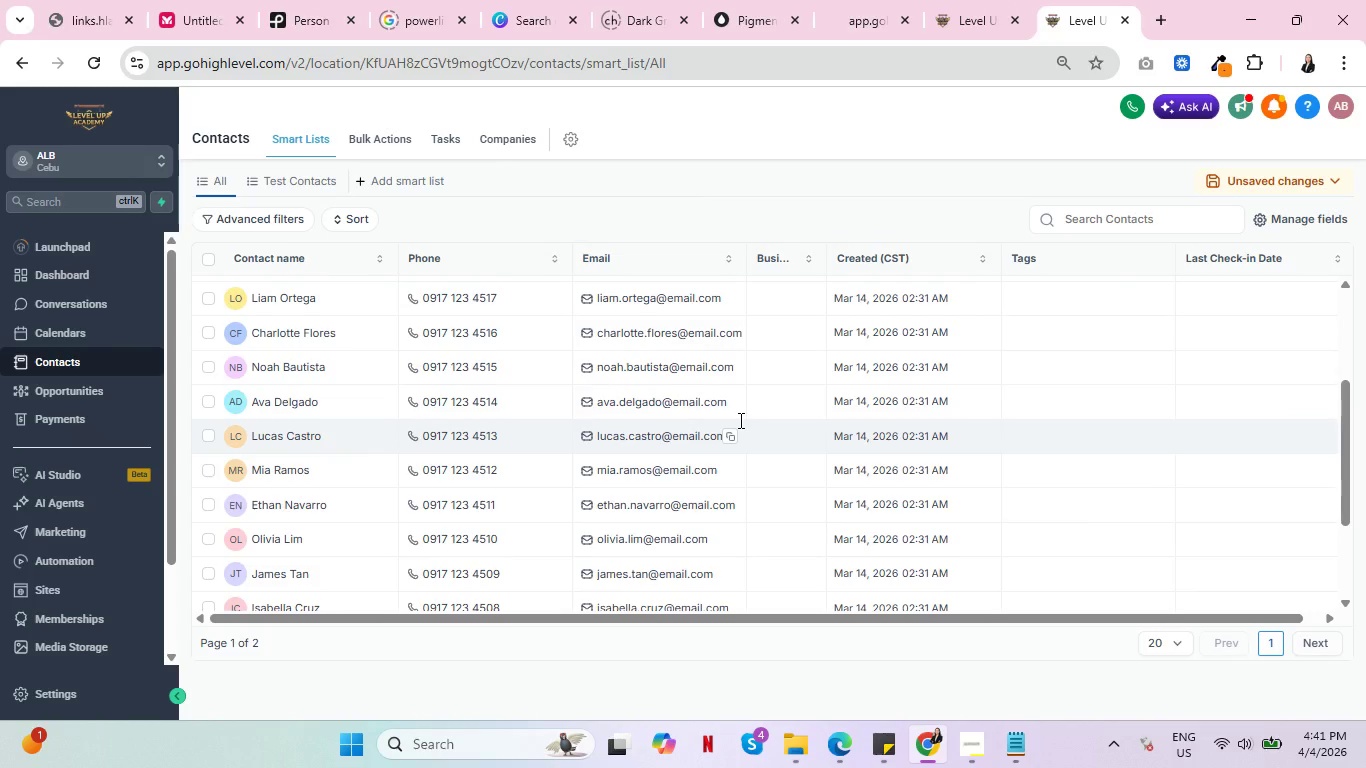 
key(Control+ControlLeft)
 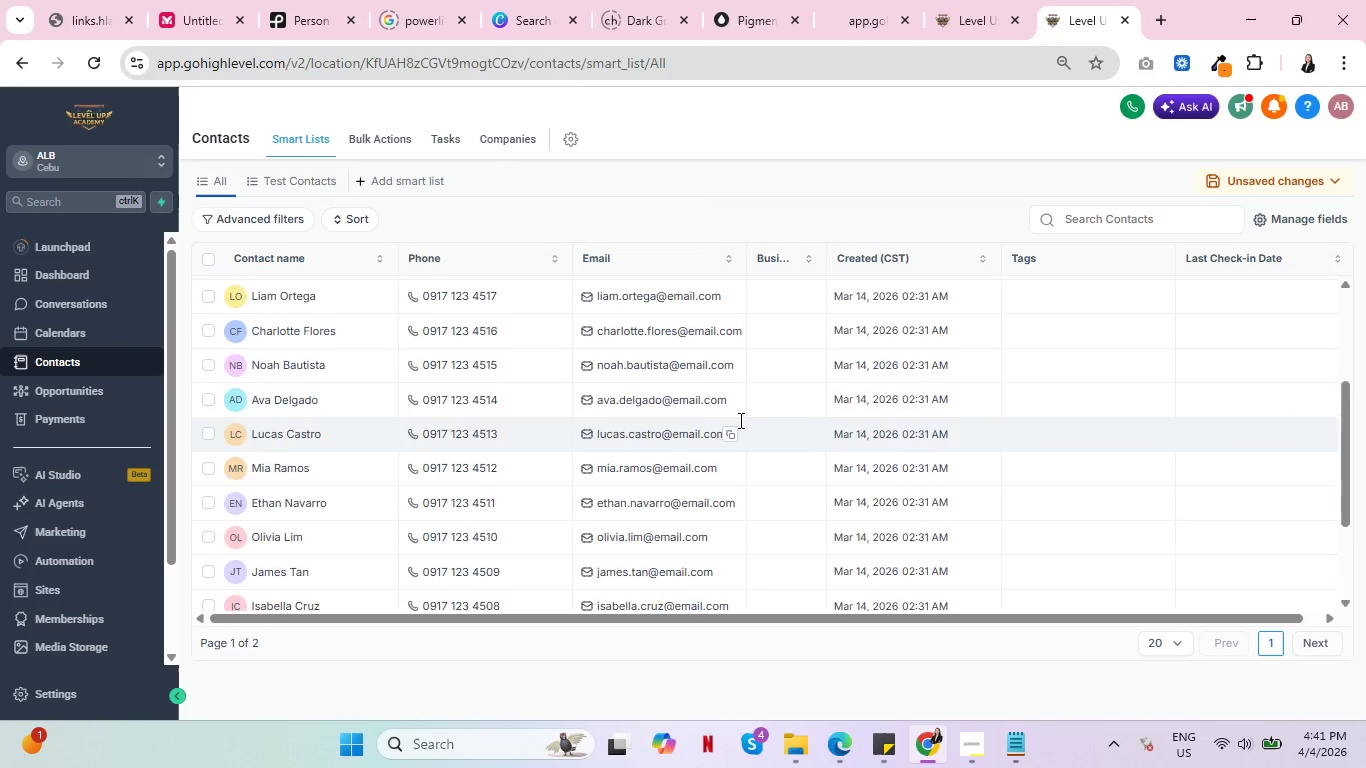 
scroll: coordinate [789, 454], scroll_direction: down, amount: 8.0
 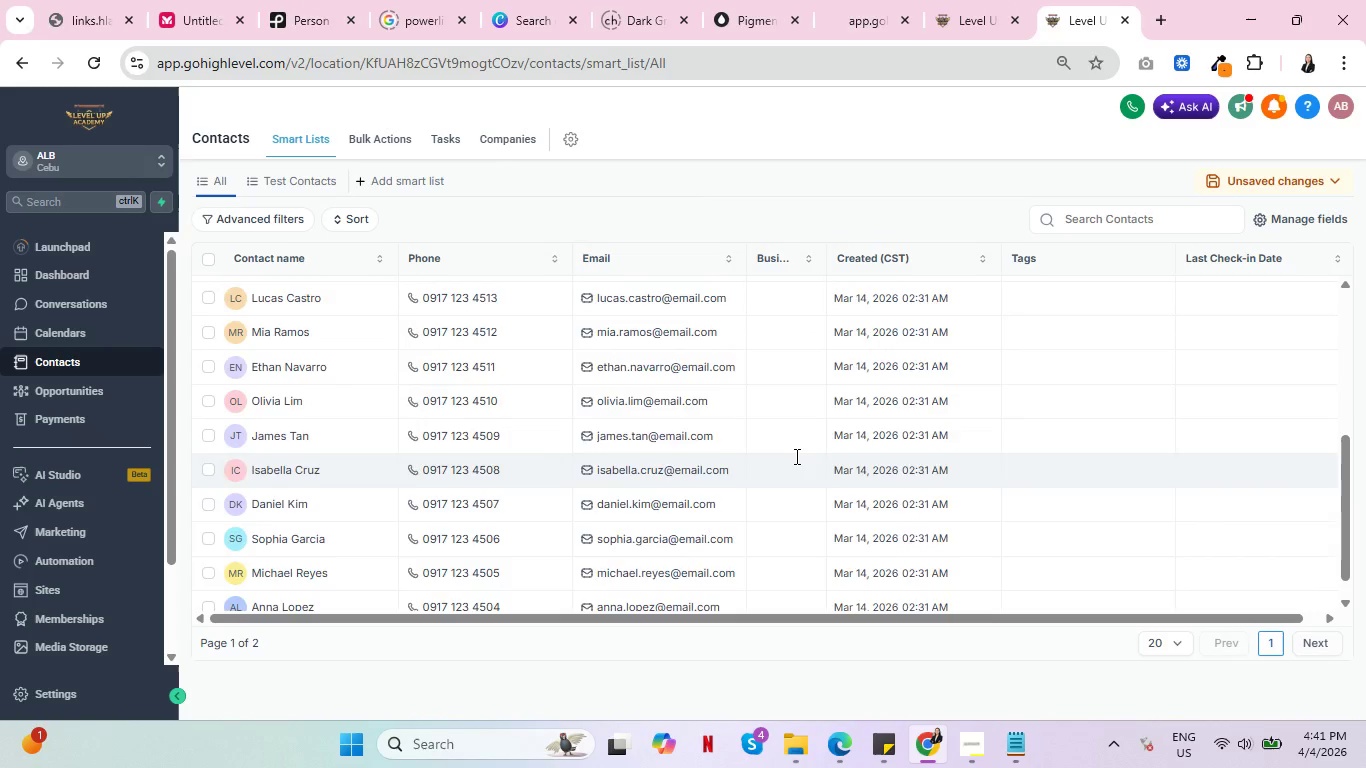 
scroll: coordinate [796, 462], scroll_direction: up, amount: 9.0
 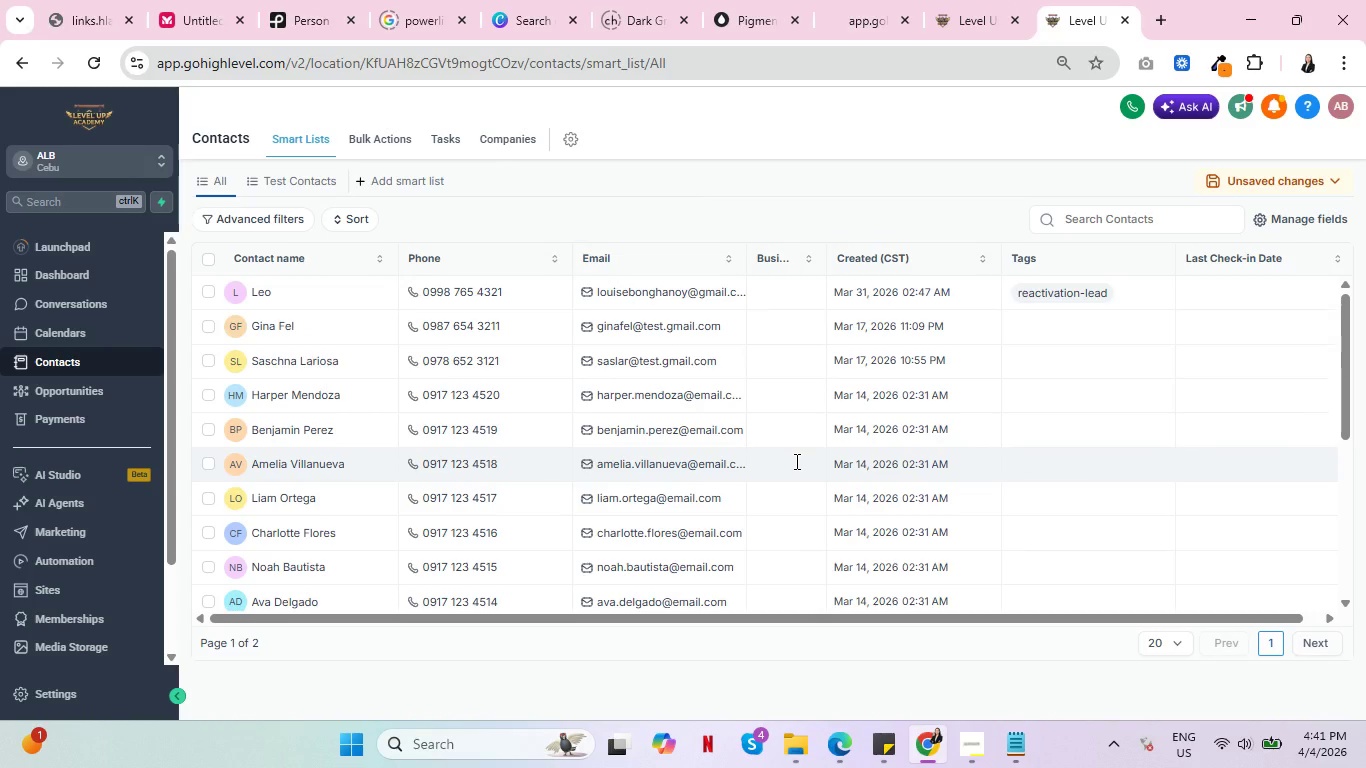 
wait(8.95)
 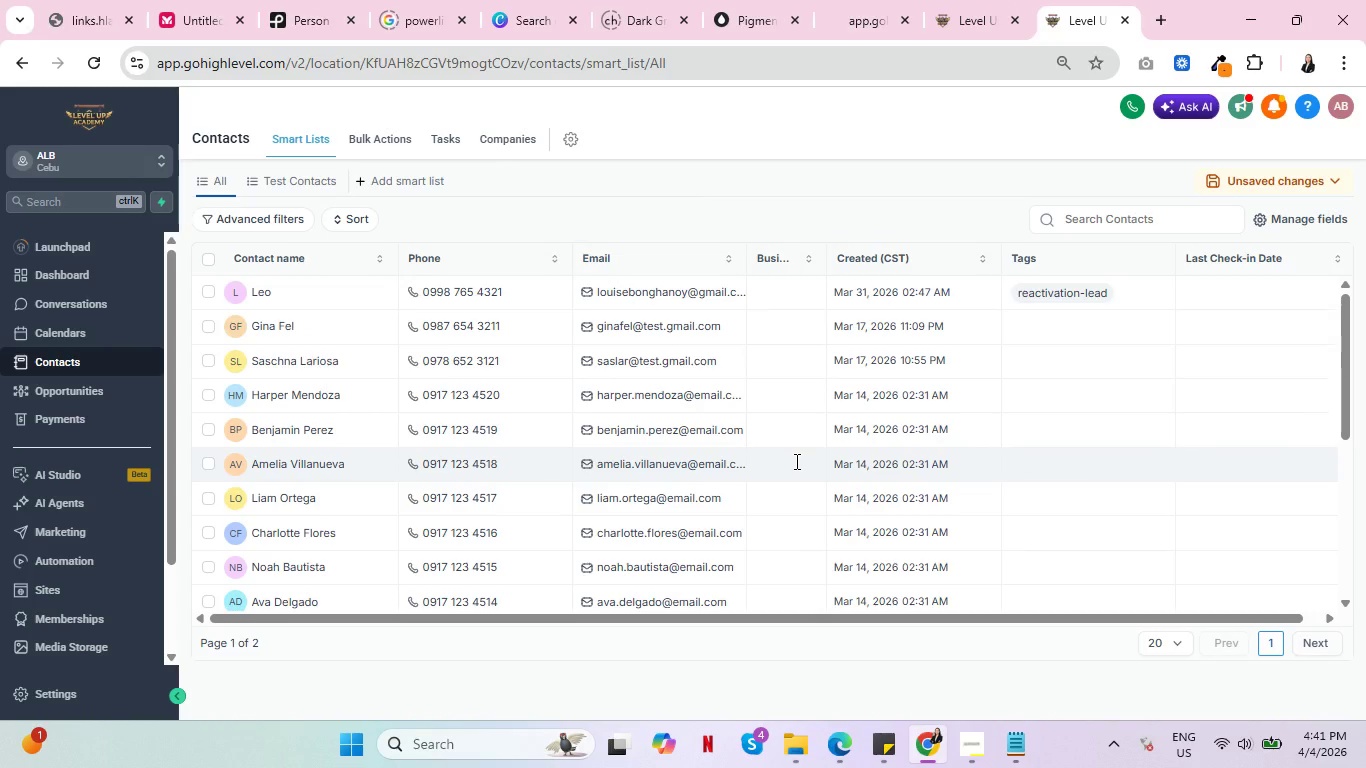 
key(Enter)
 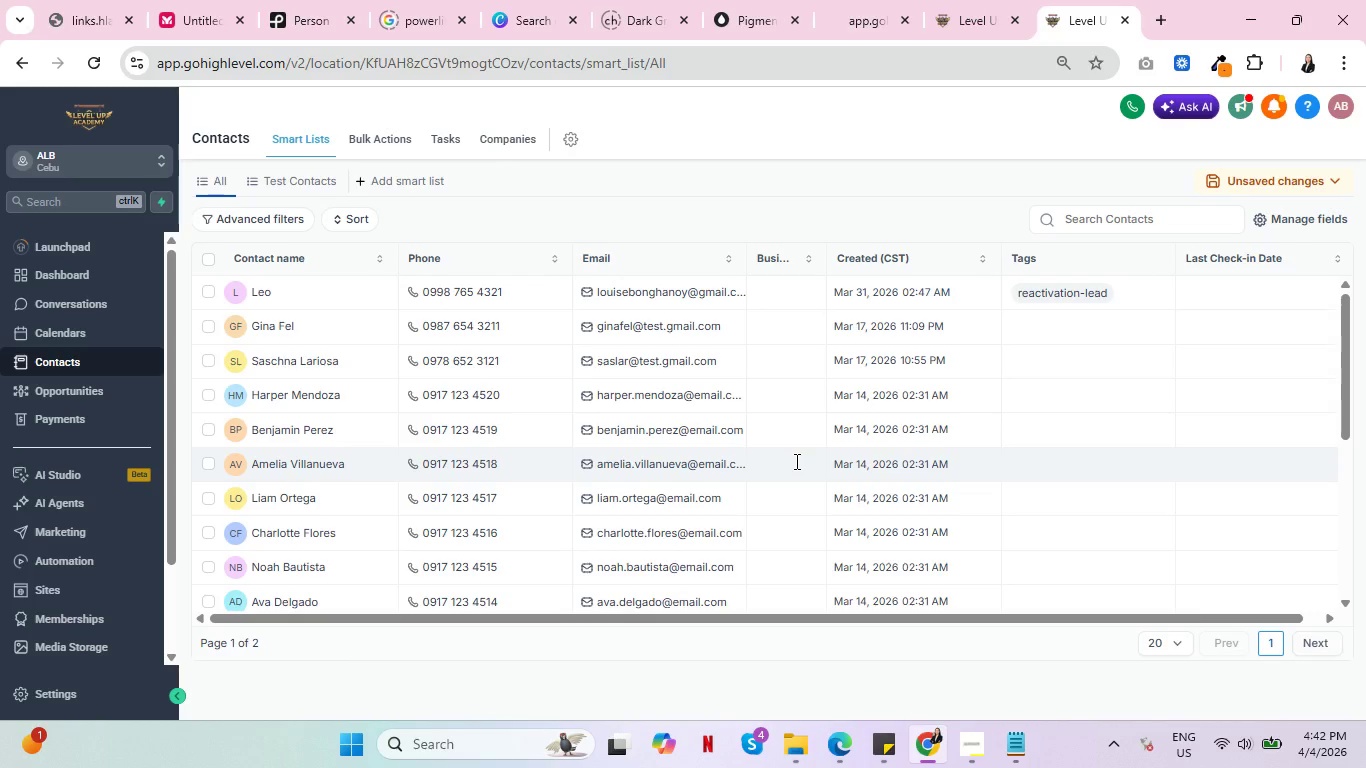 
wait(14.56)
 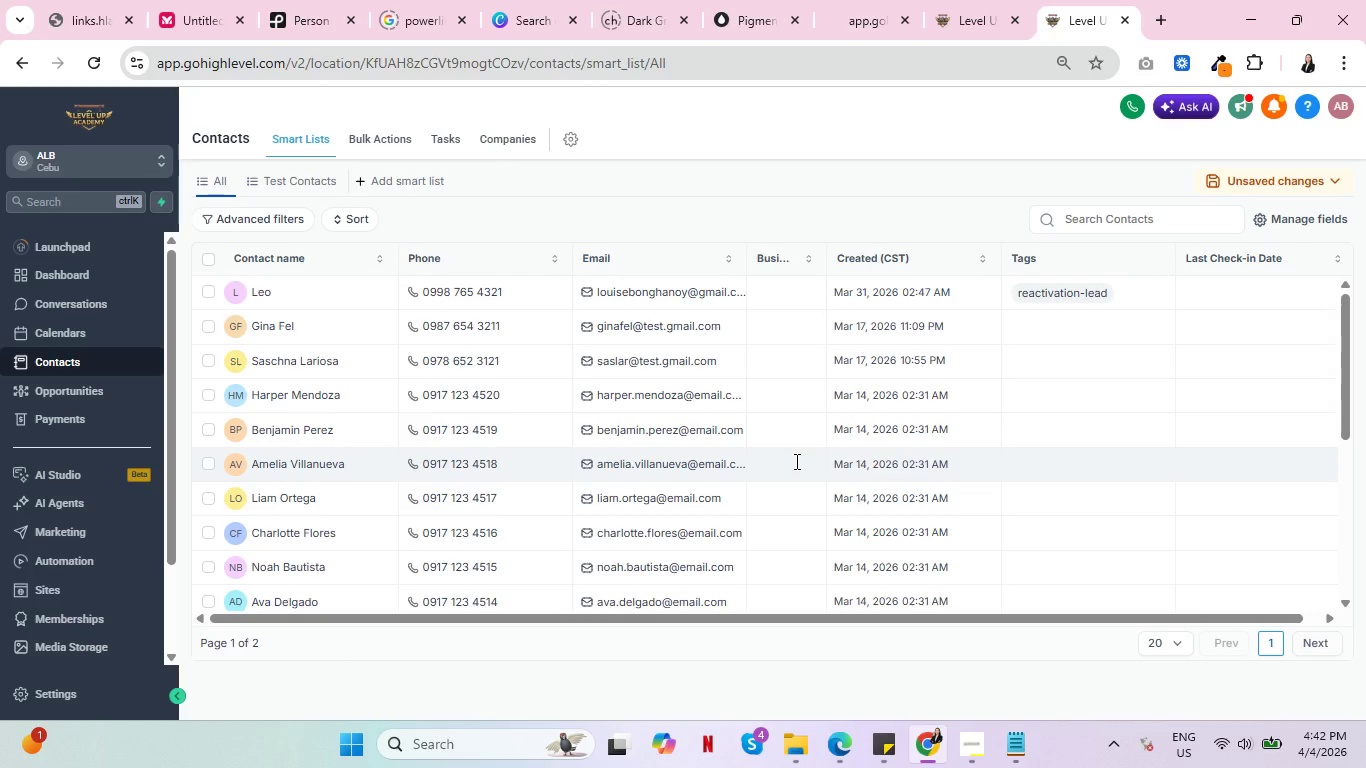 
key(Control+ControlLeft)
 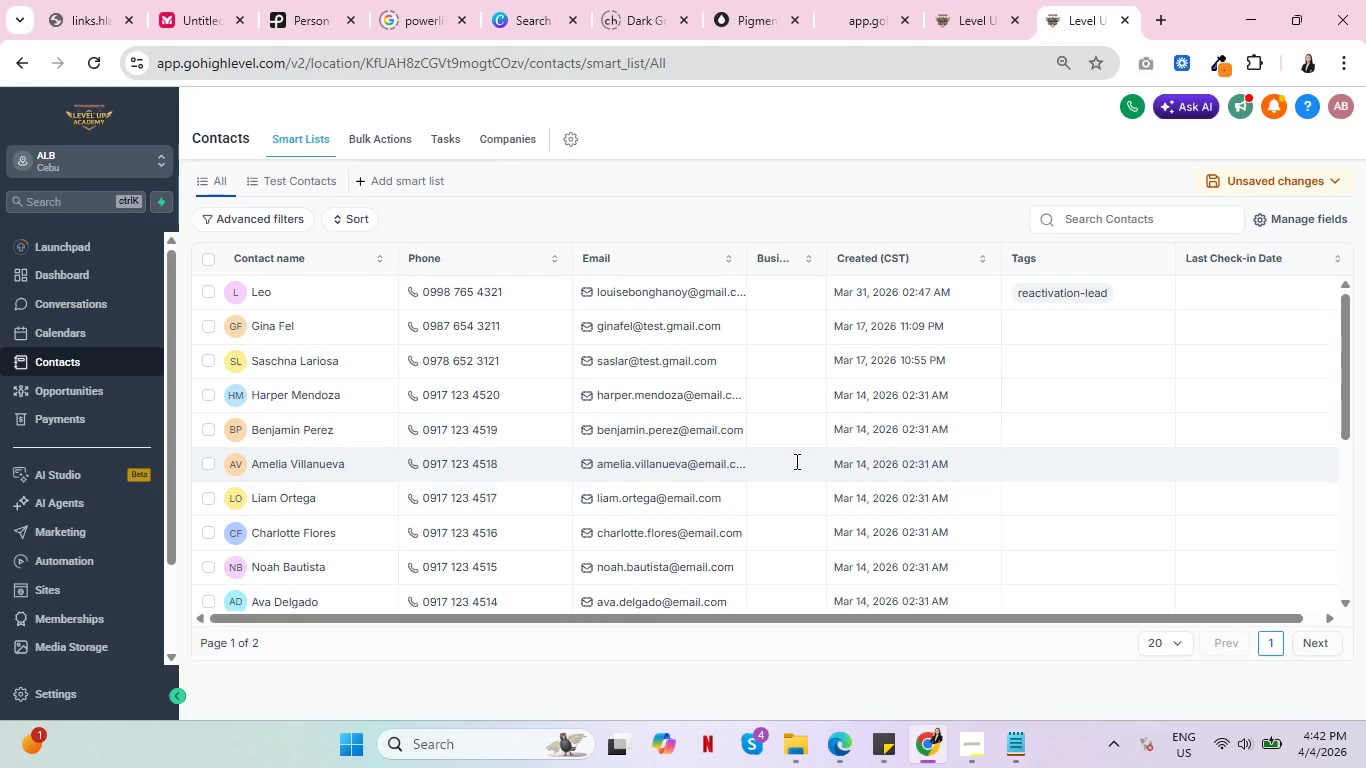 
key(Control+ControlLeft)
 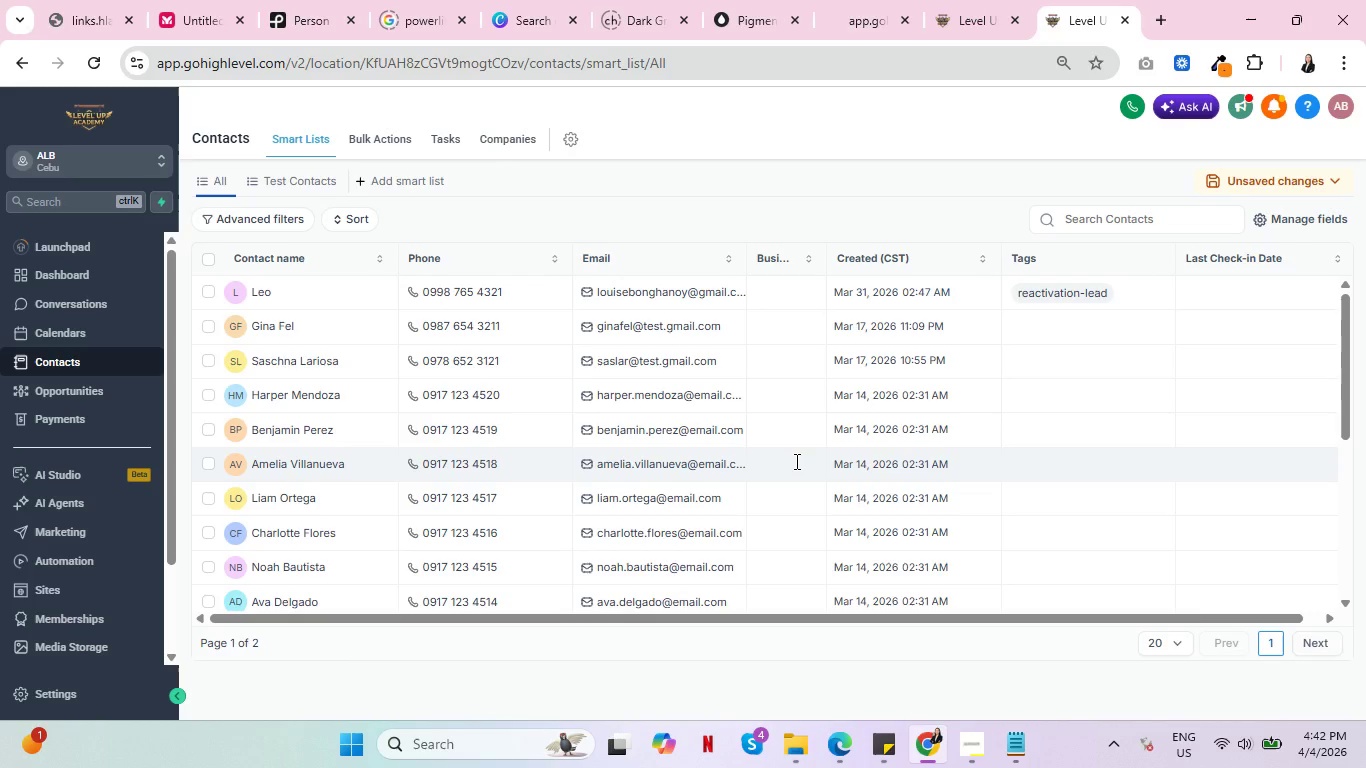 
key(Control+ControlLeft)
 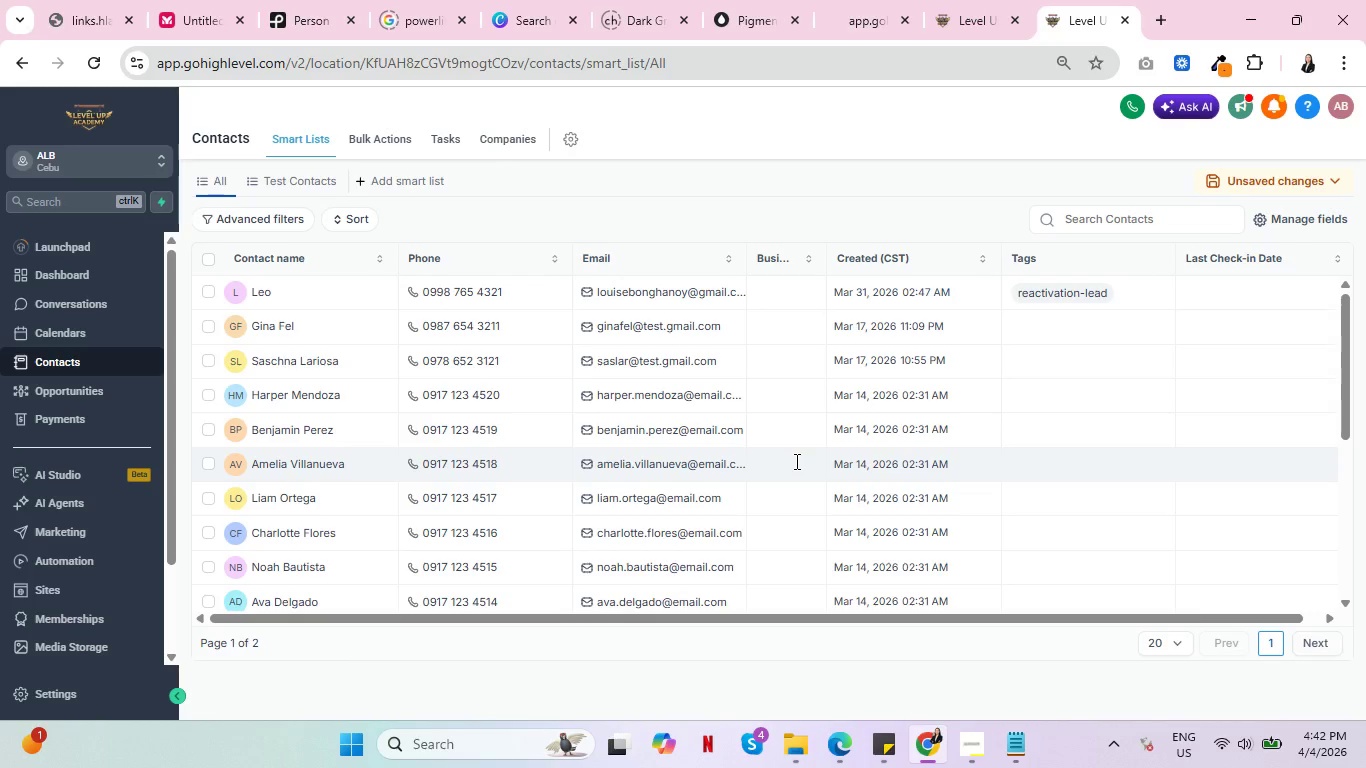 
key(Control+Meta+MetaLeft)
 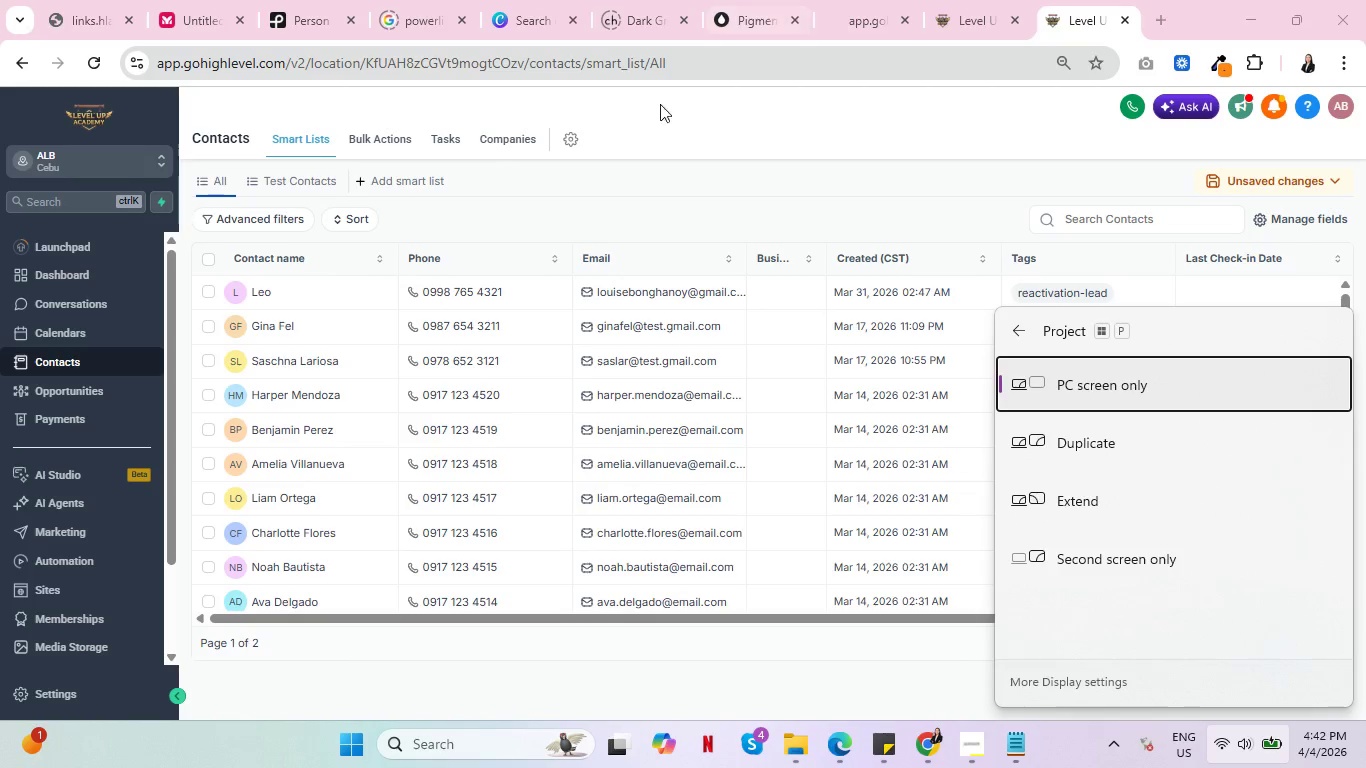 
key(Control+Meta+P)
 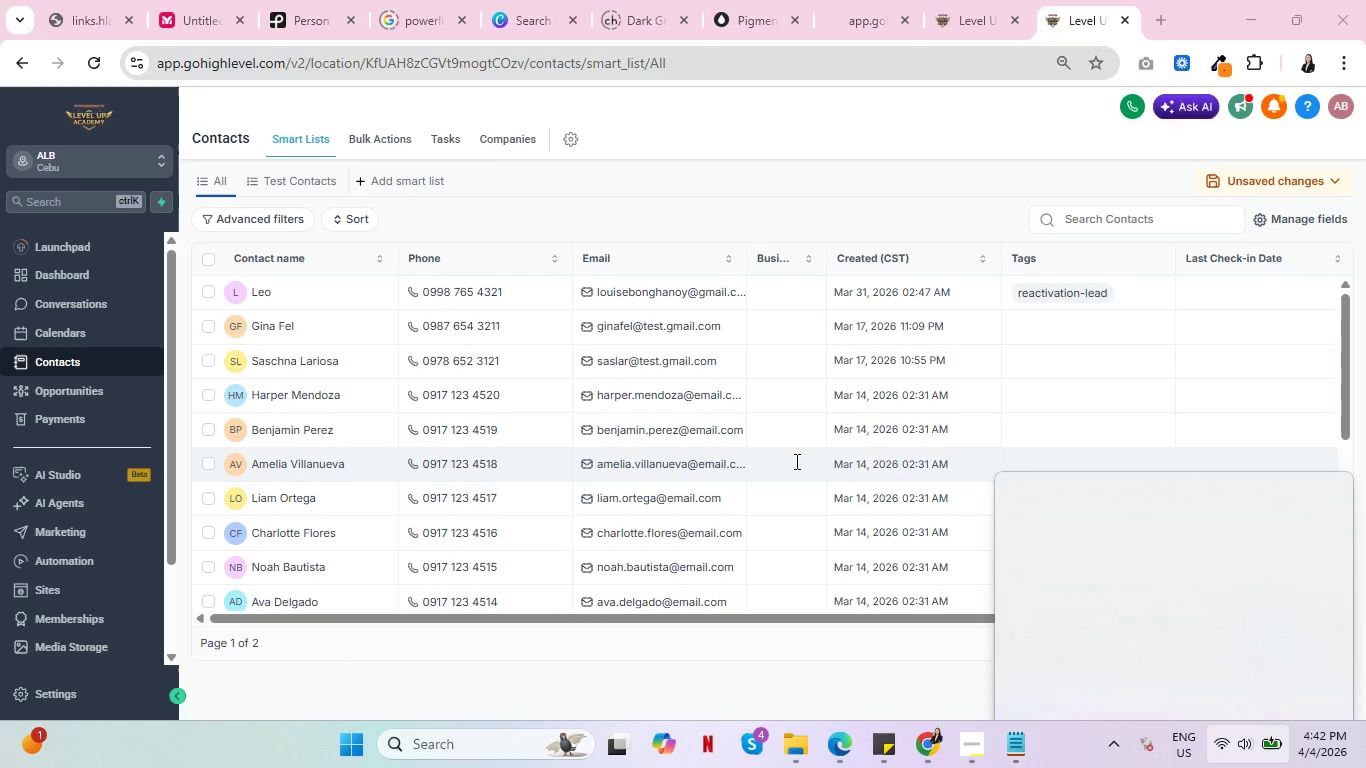 
left_click([947, 0])
 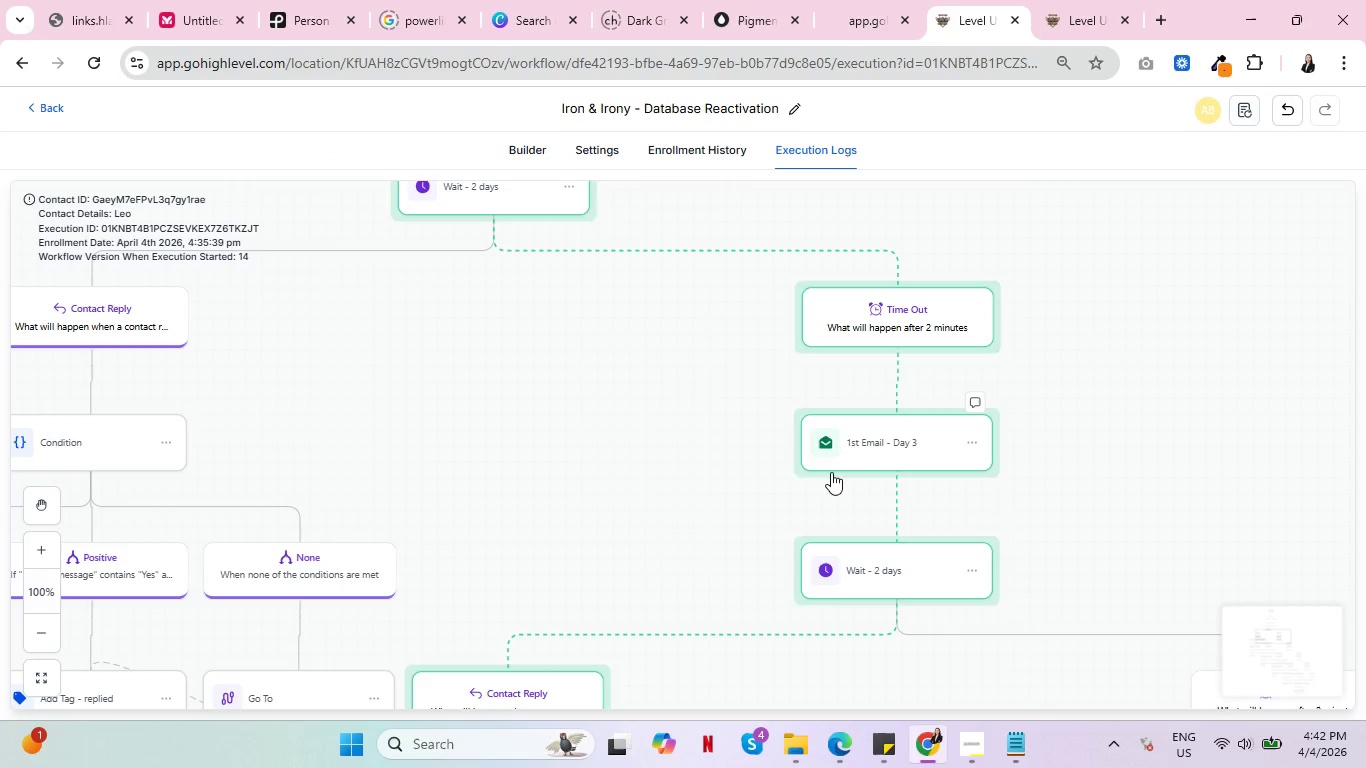 
scroll: coordinate [819, 526], scroll_direction: down, amount: 20.0
 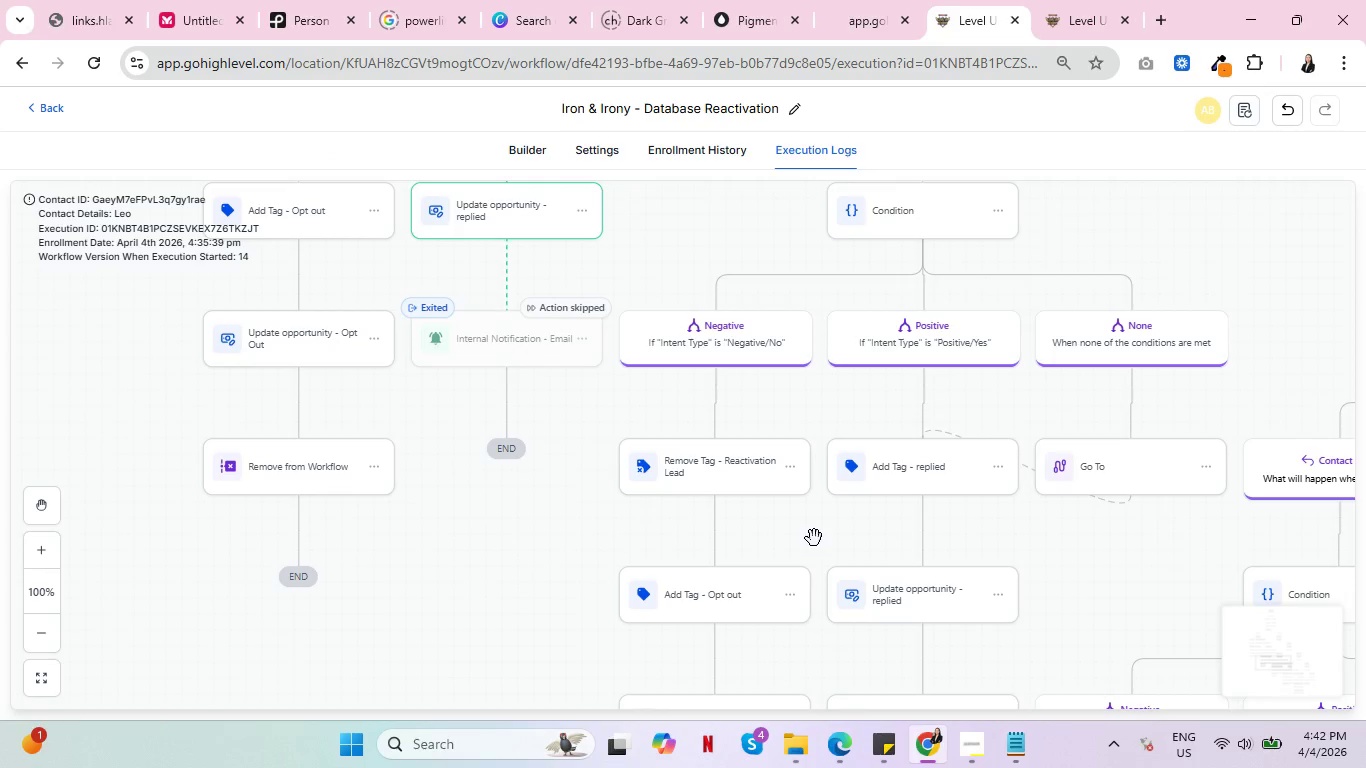 
key(Control+ControlLeft)
 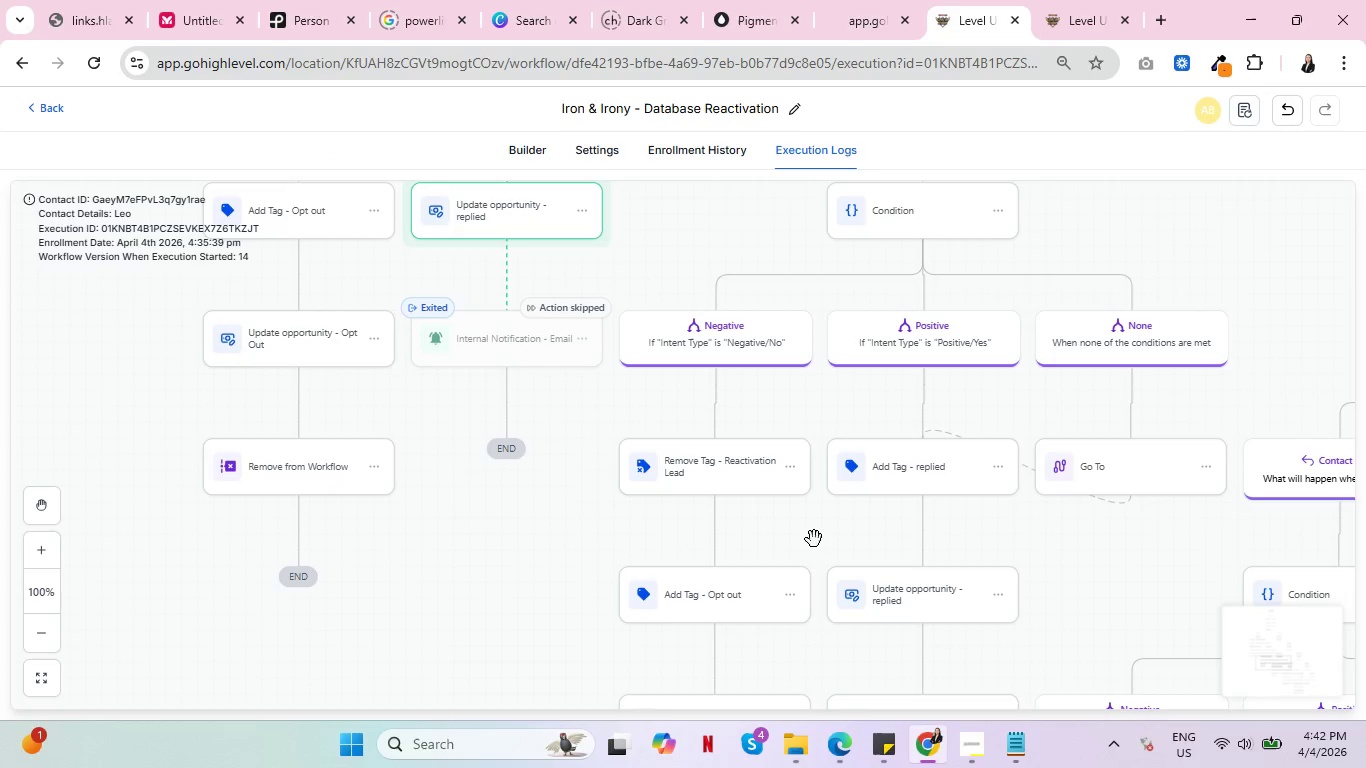 
key(Control+ControlLeft)
 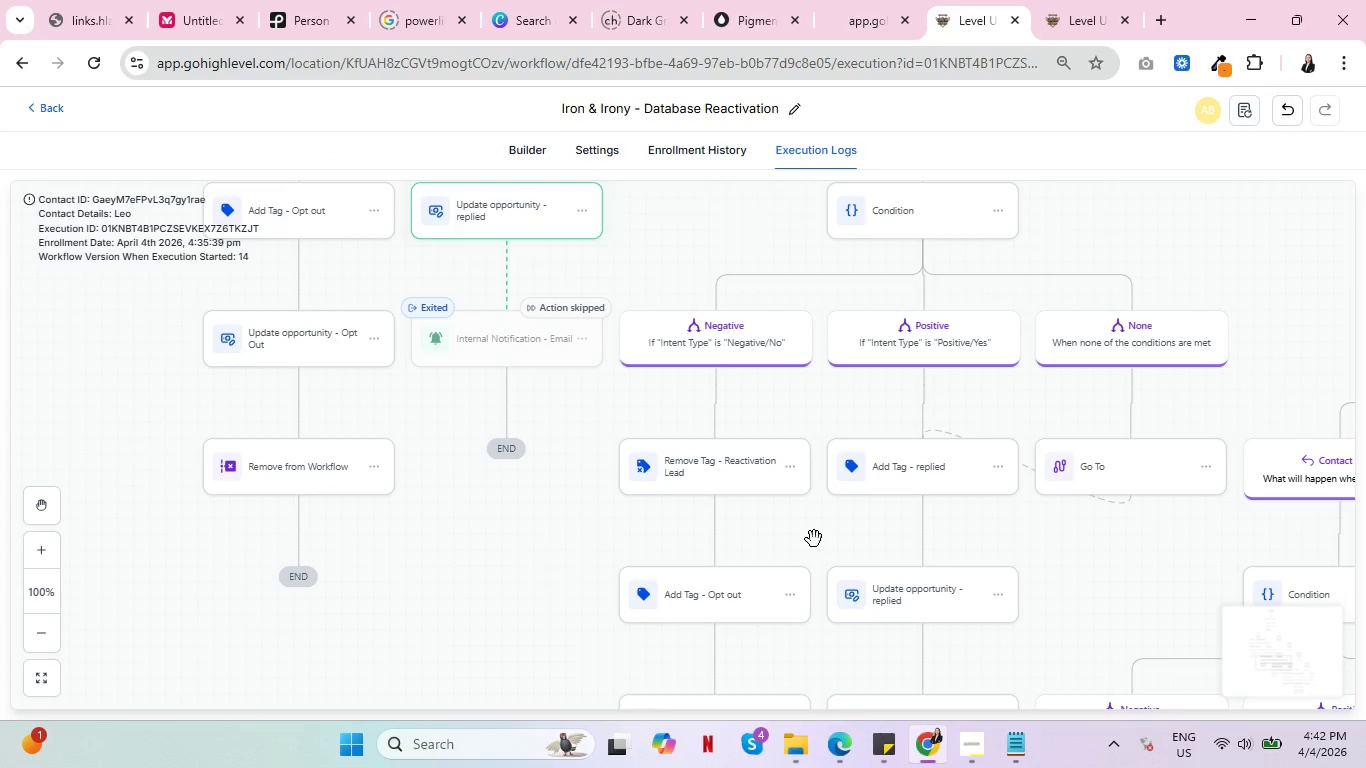 
key(Control+ControlLeft)
 